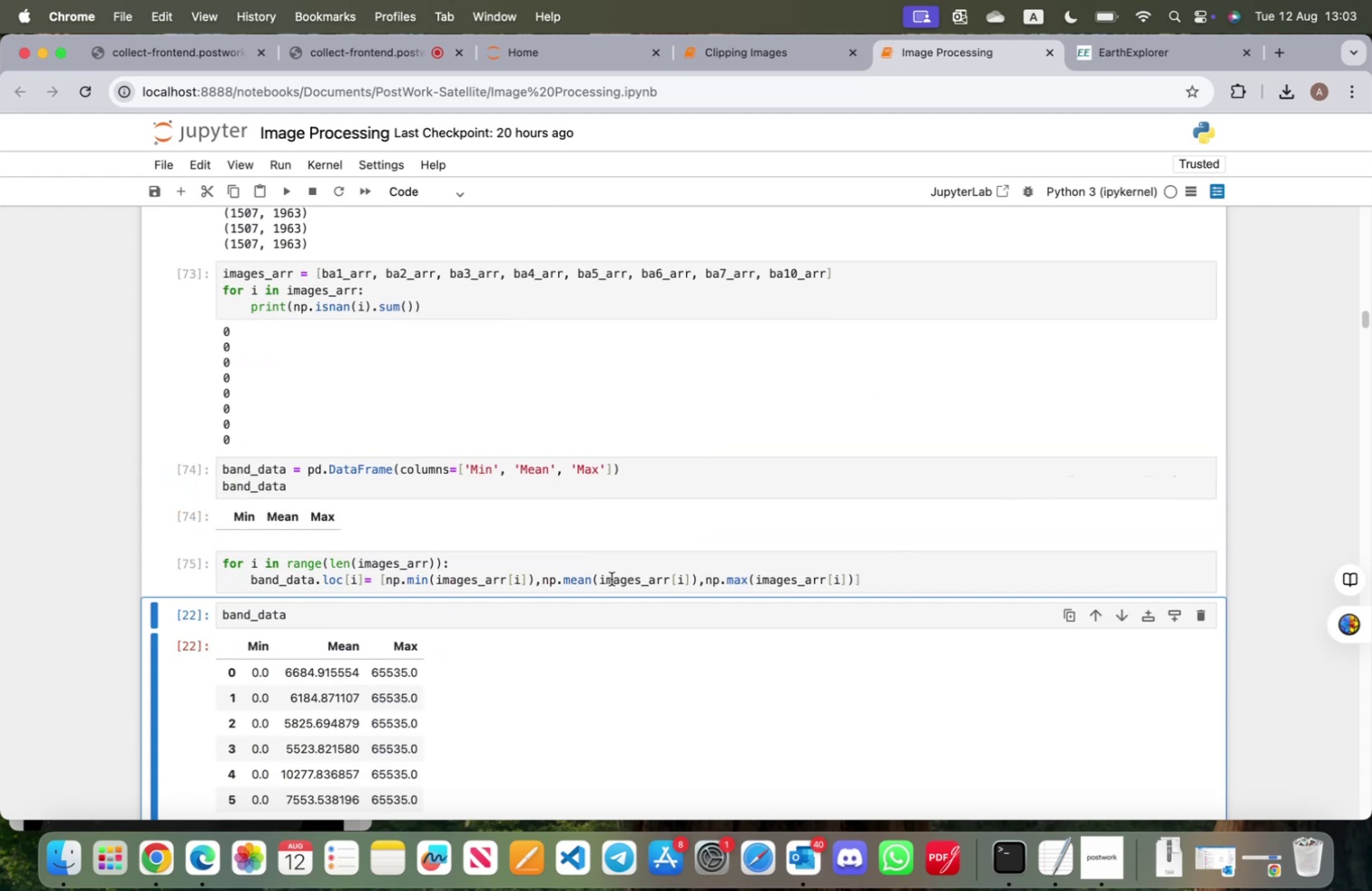 
key(Shift+ShiftRight)
 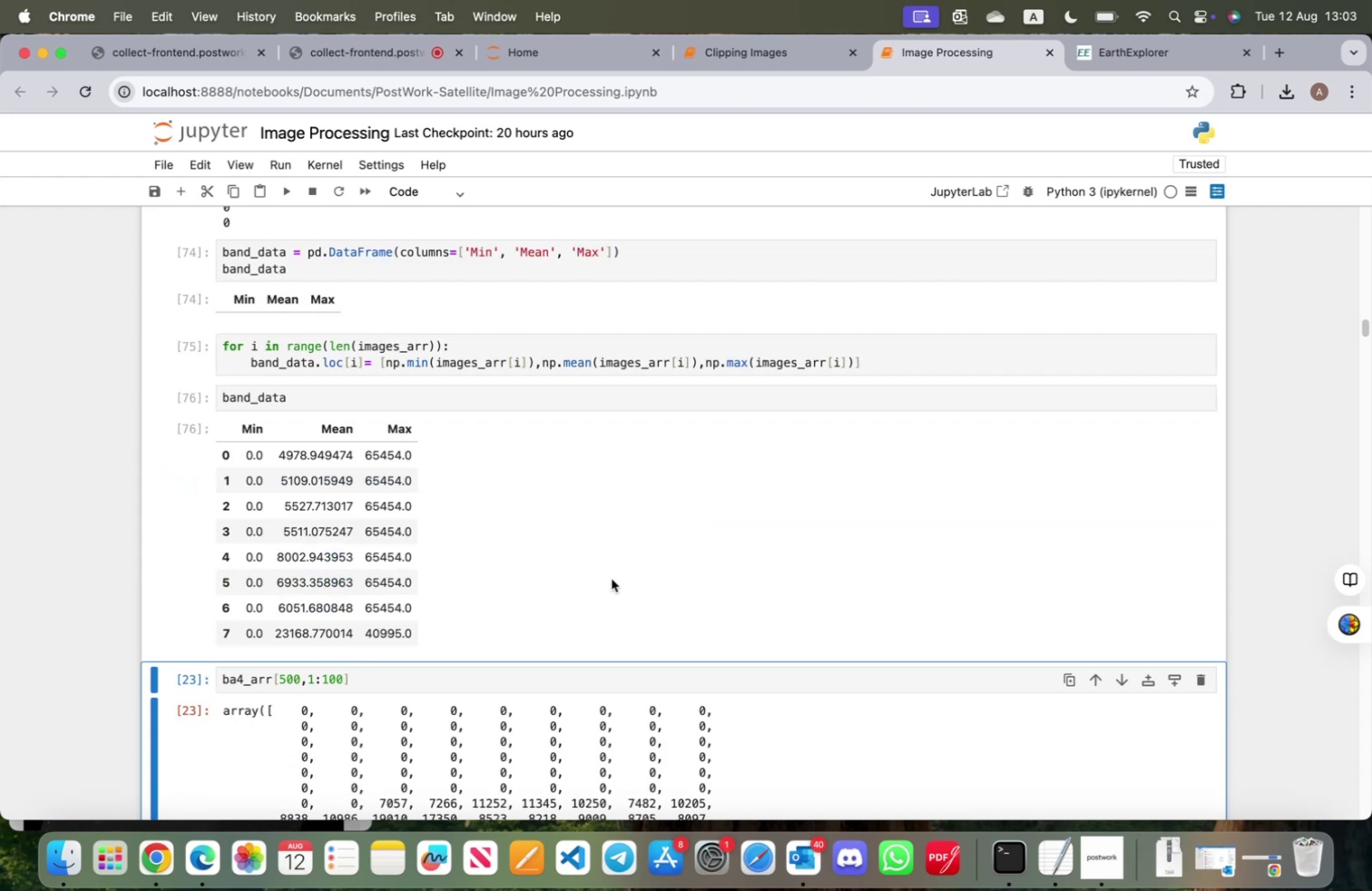 
key(Shift+Enter)
 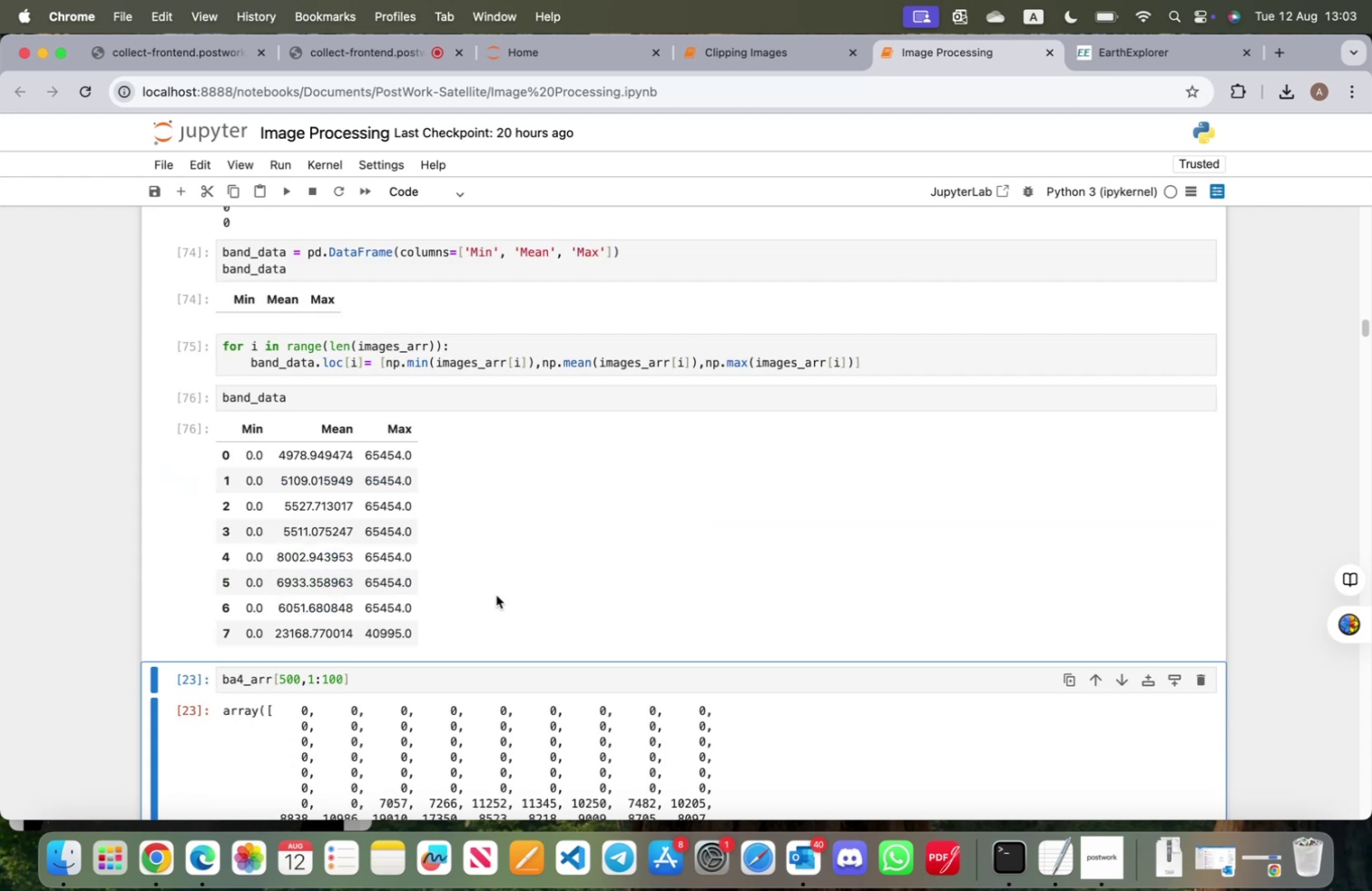 
scroll: coordinate [486, 615], scroll_direction: down, amount: 9.0
 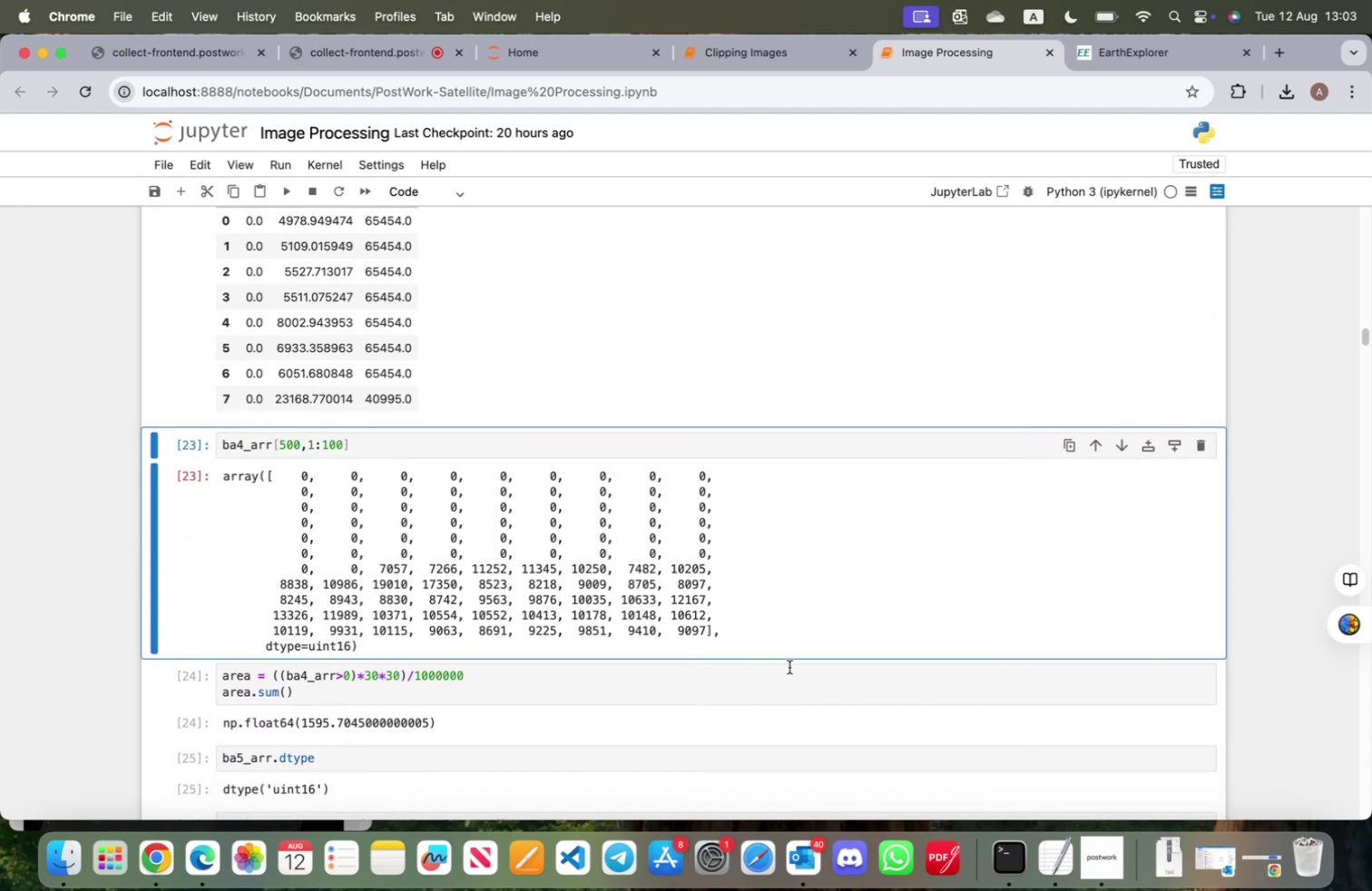 
key(Shift+ShiftRight)
 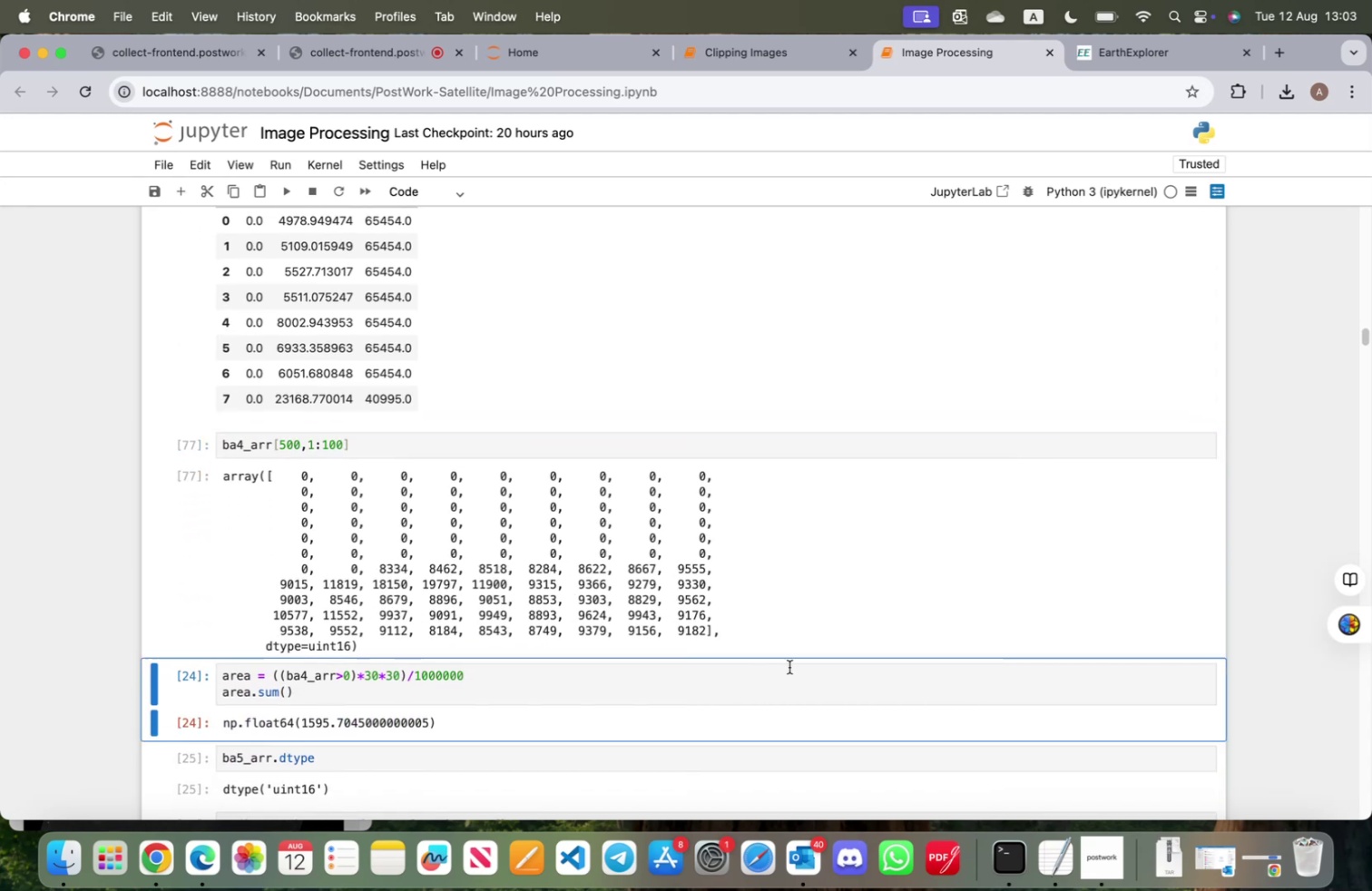 
key(Shift+Enter)
 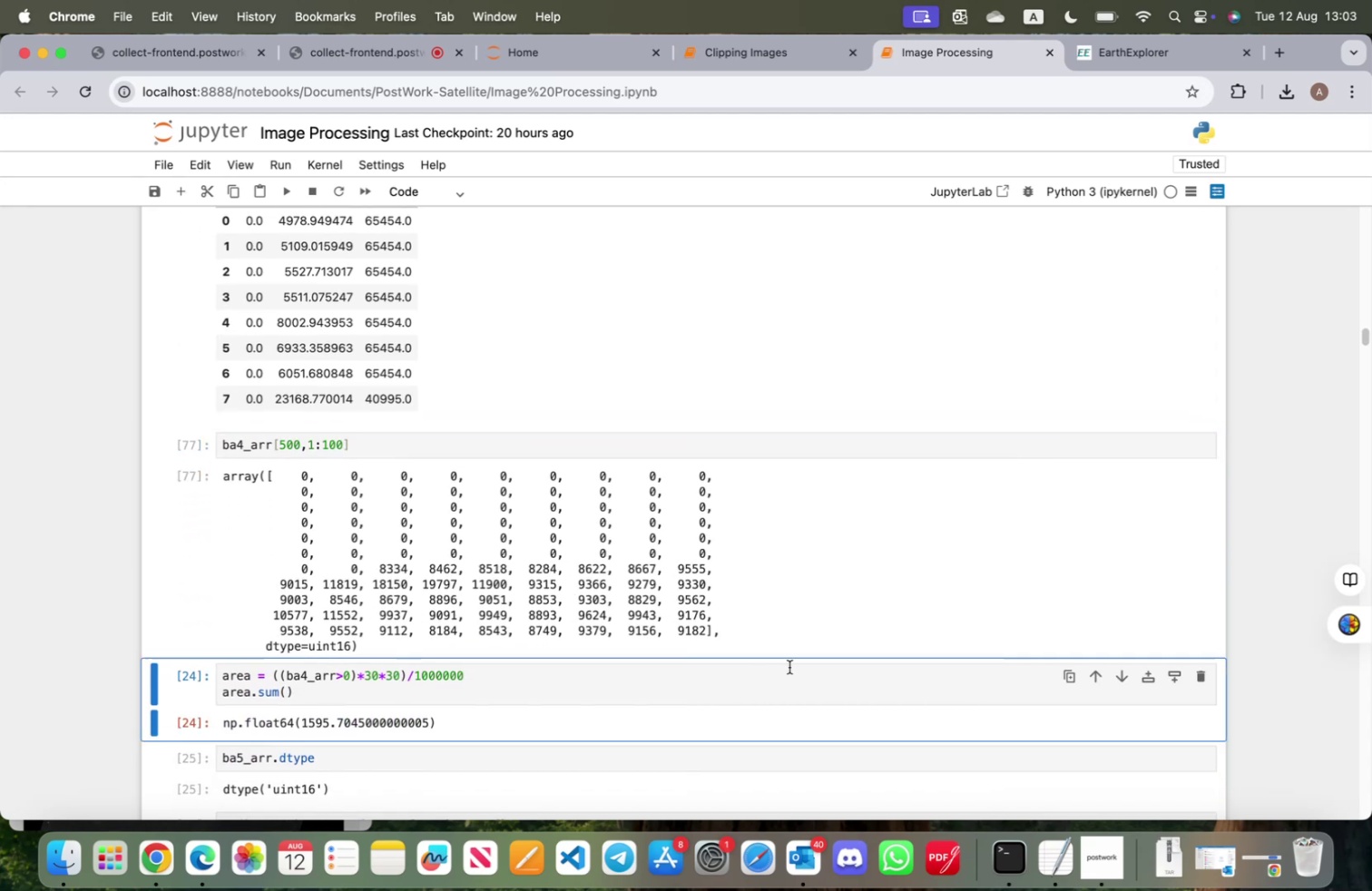 
key(Shift+Enter)
 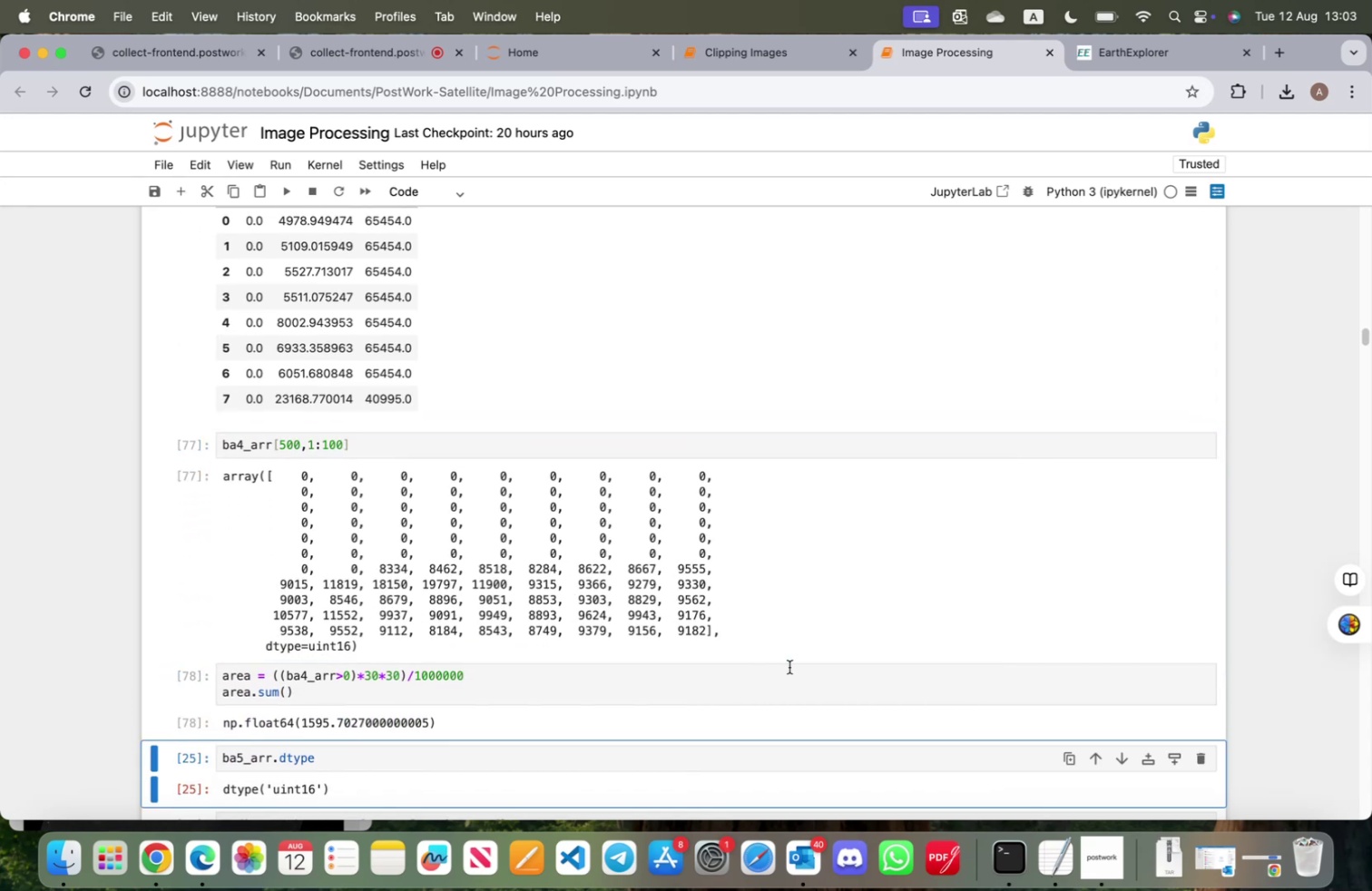 
key(Shift+Enter)
 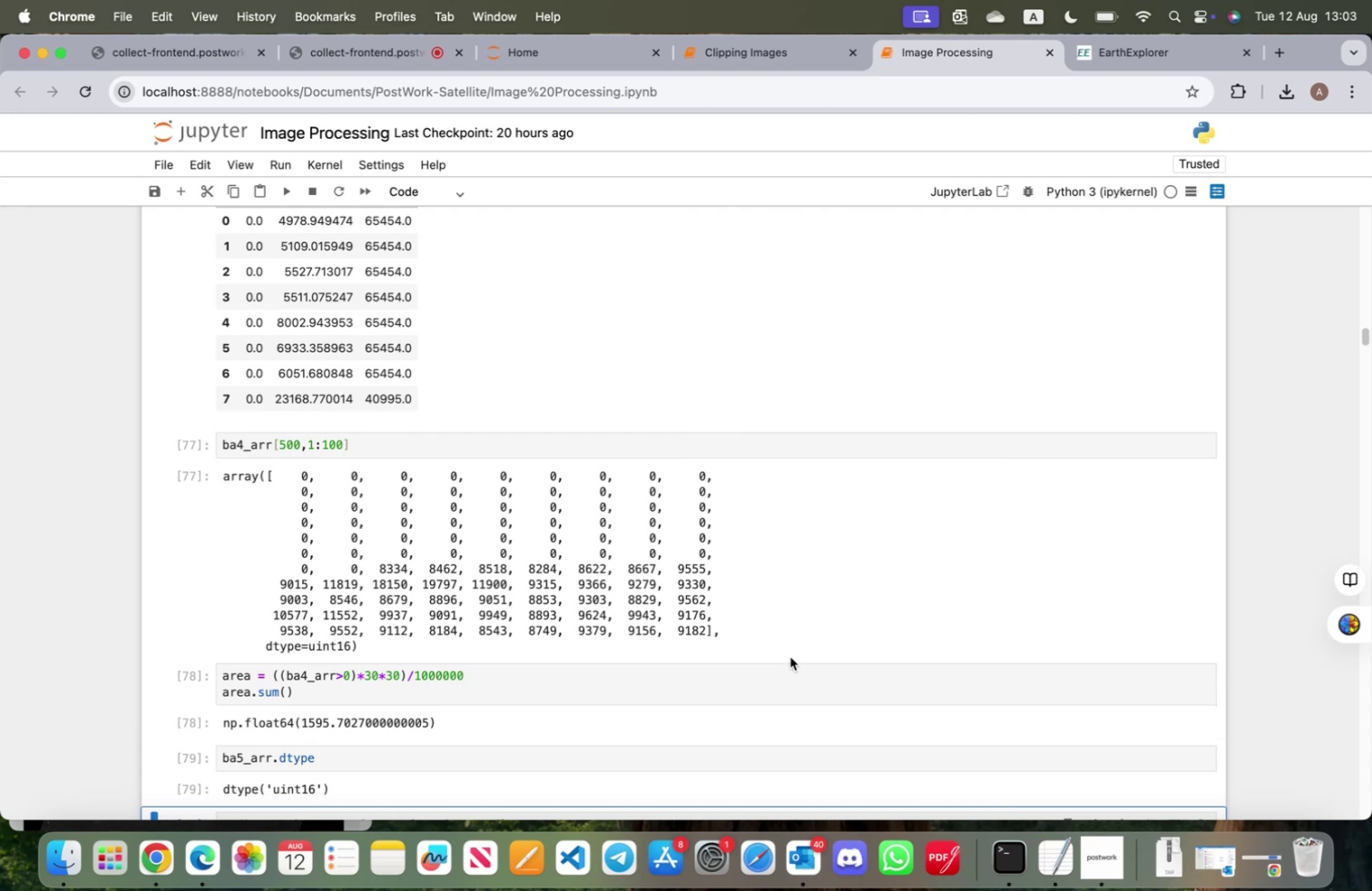 
scroll: coordinate [700, 637], scroll_direction: down, amount: 9.0
 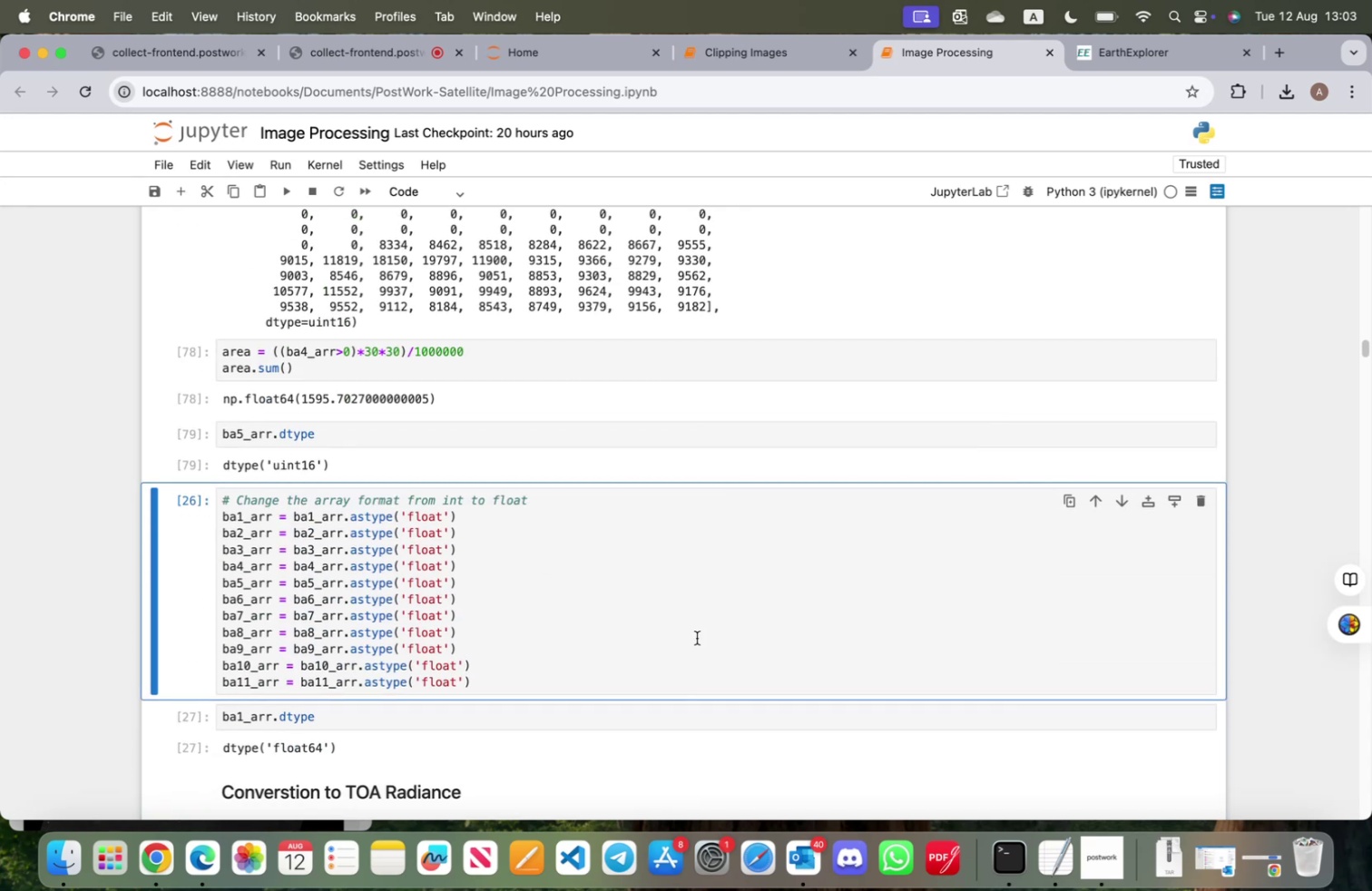 
left_click_drag(start_coordinate=[468, 643], to_coordinate=[218, 636])
 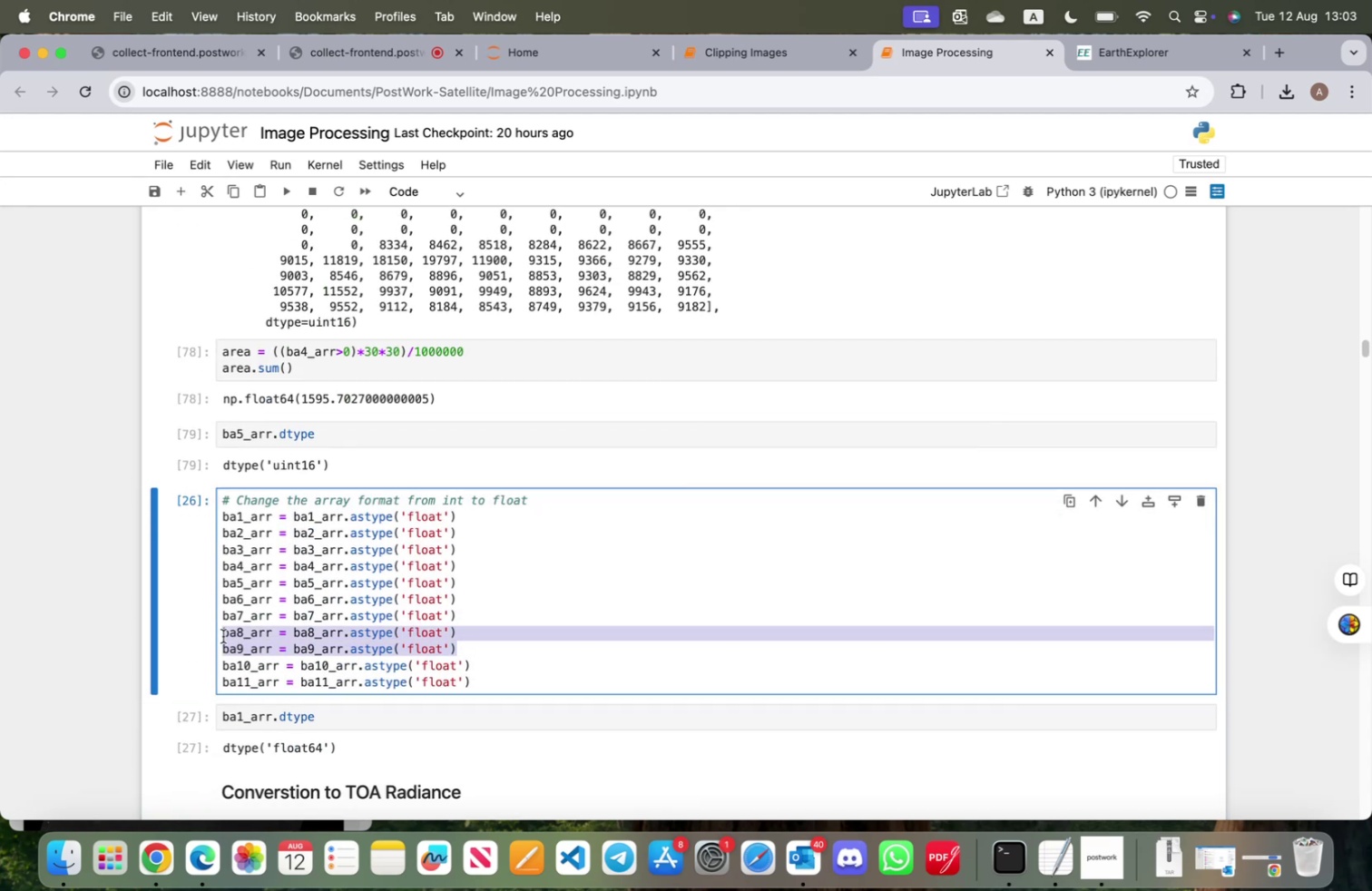 
key(Backspace)
 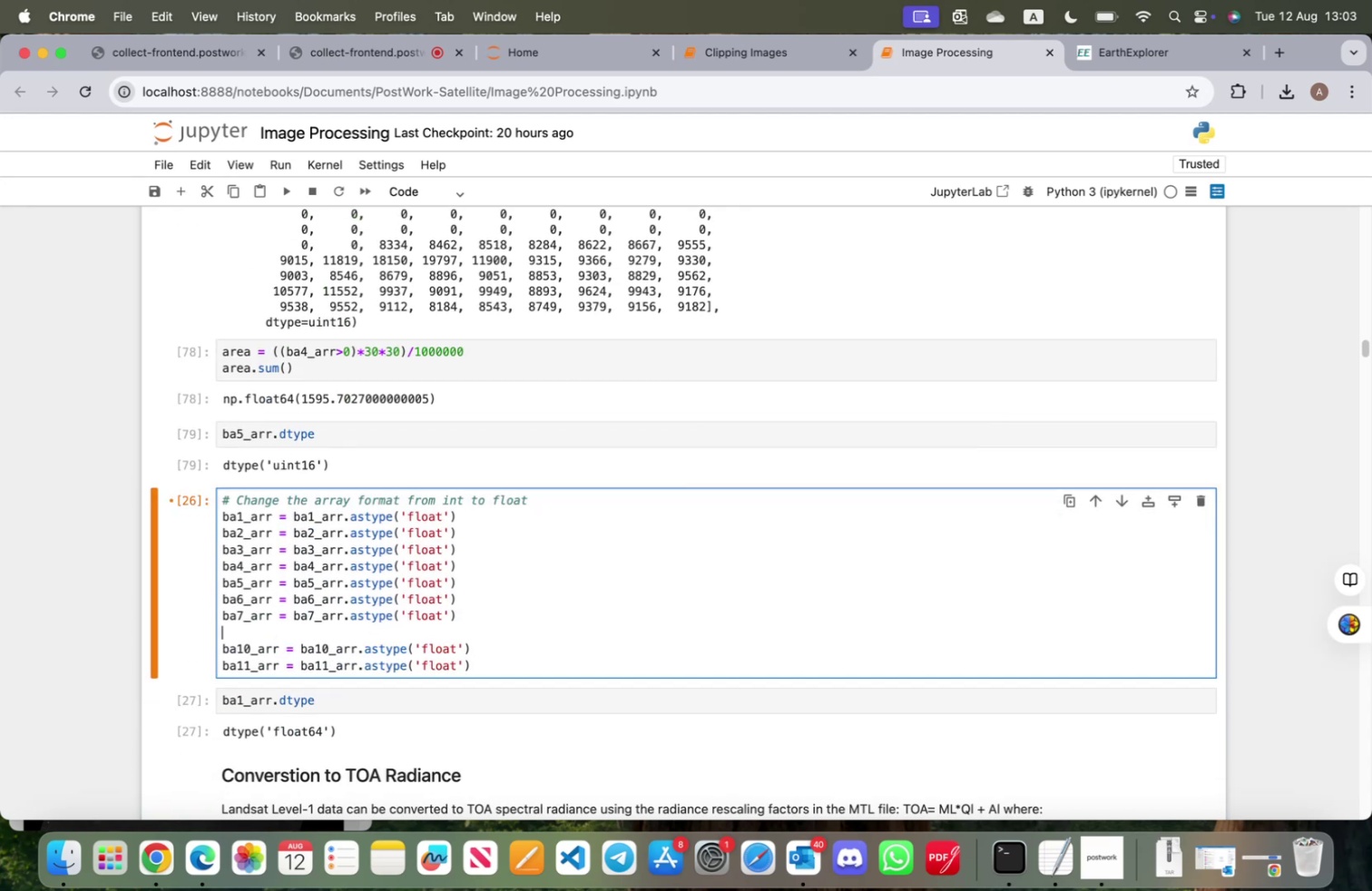 
key(Backspace)
 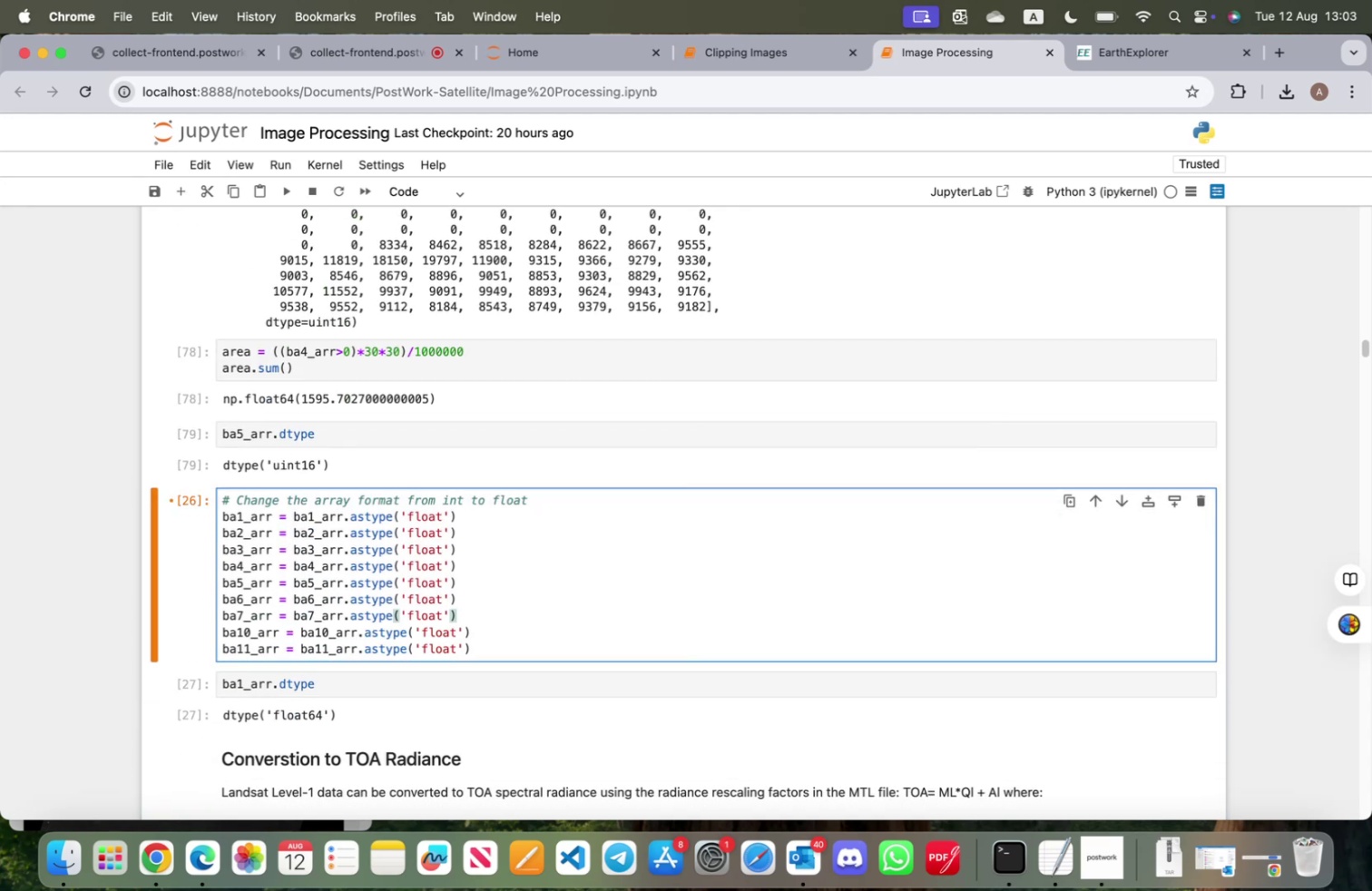 
key(ArrowDown)
 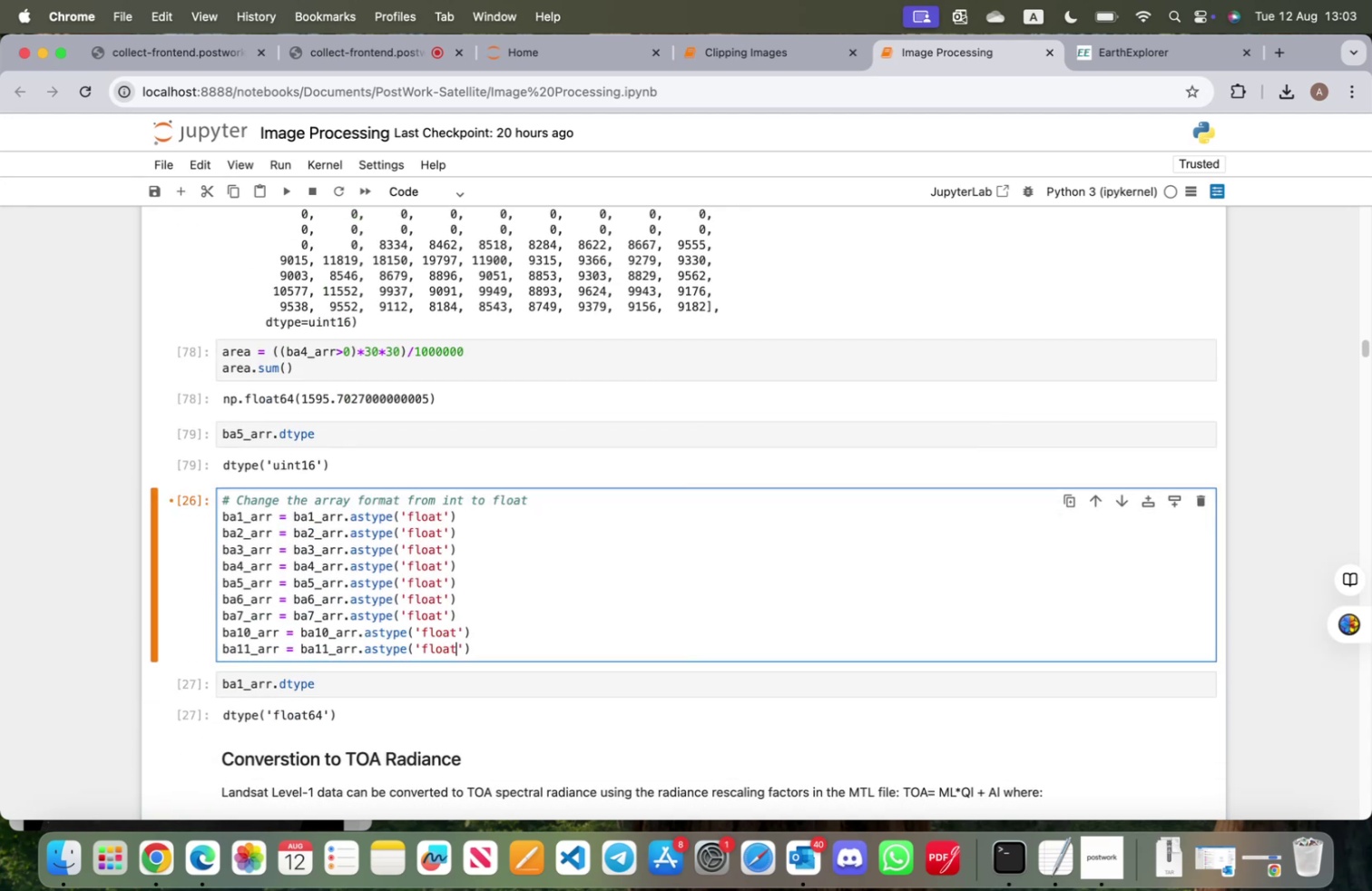 
key(ArrowDown)
 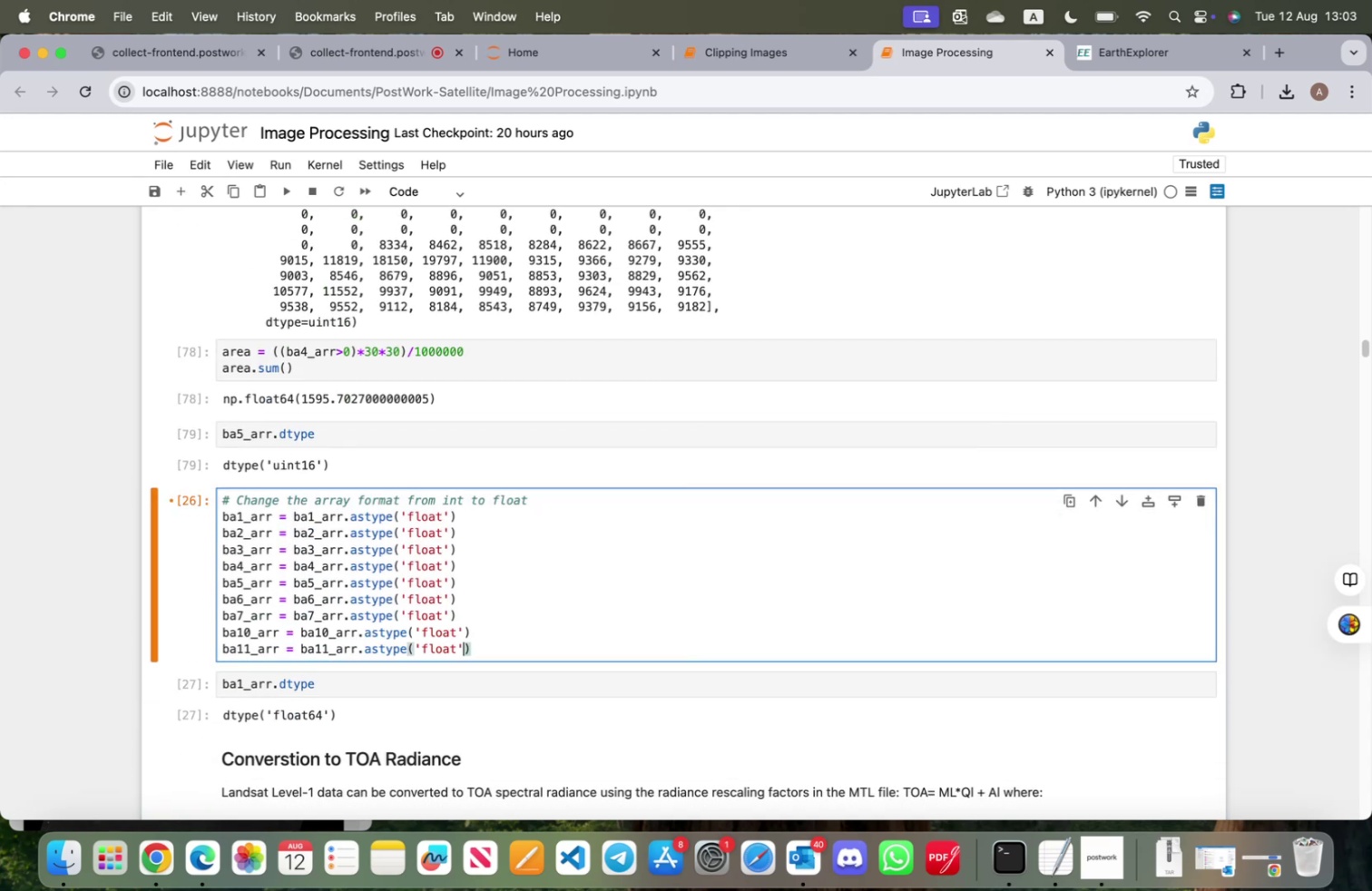 
key(ArrowRight)
 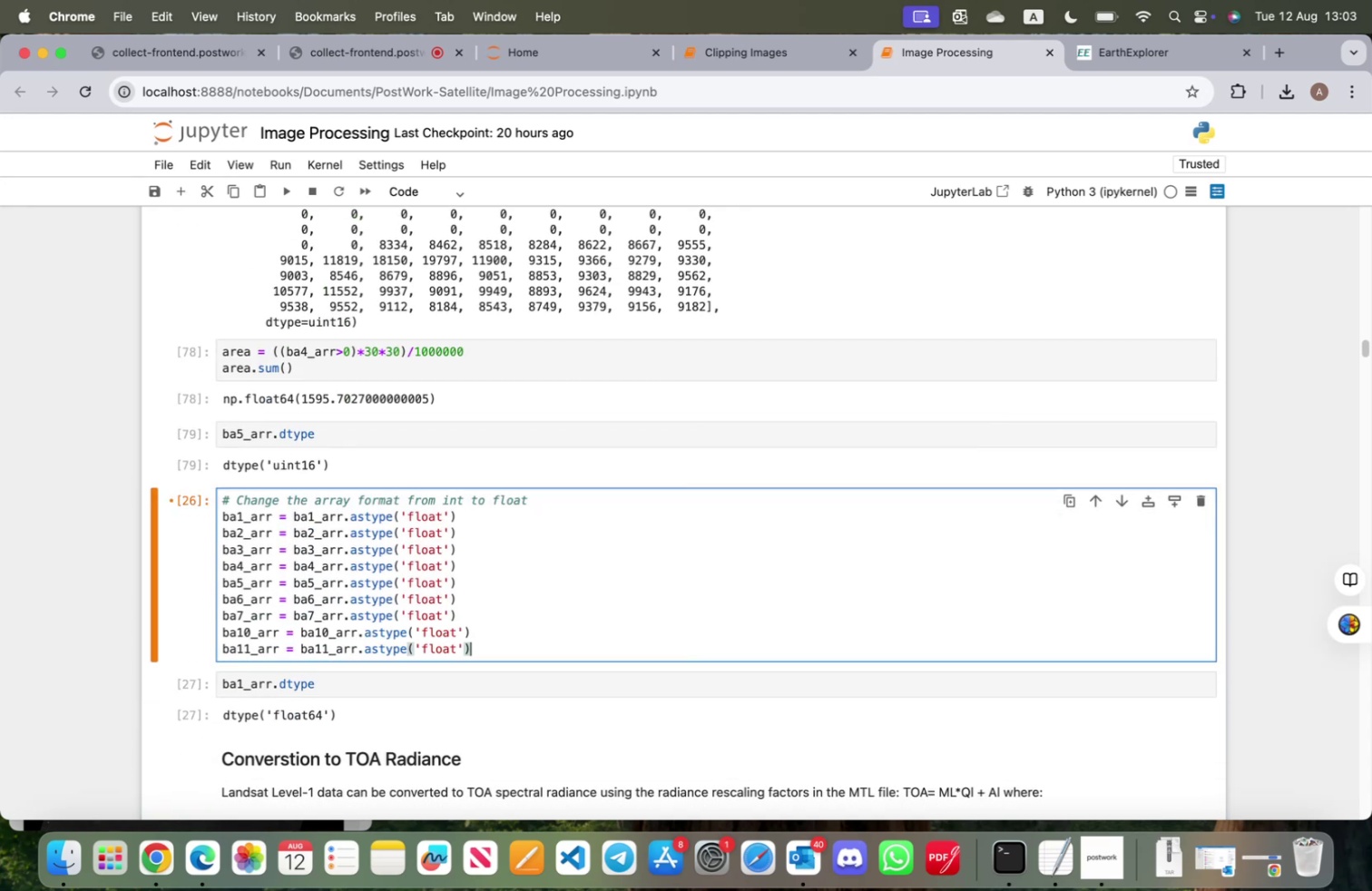 
key(ArrowRight)
 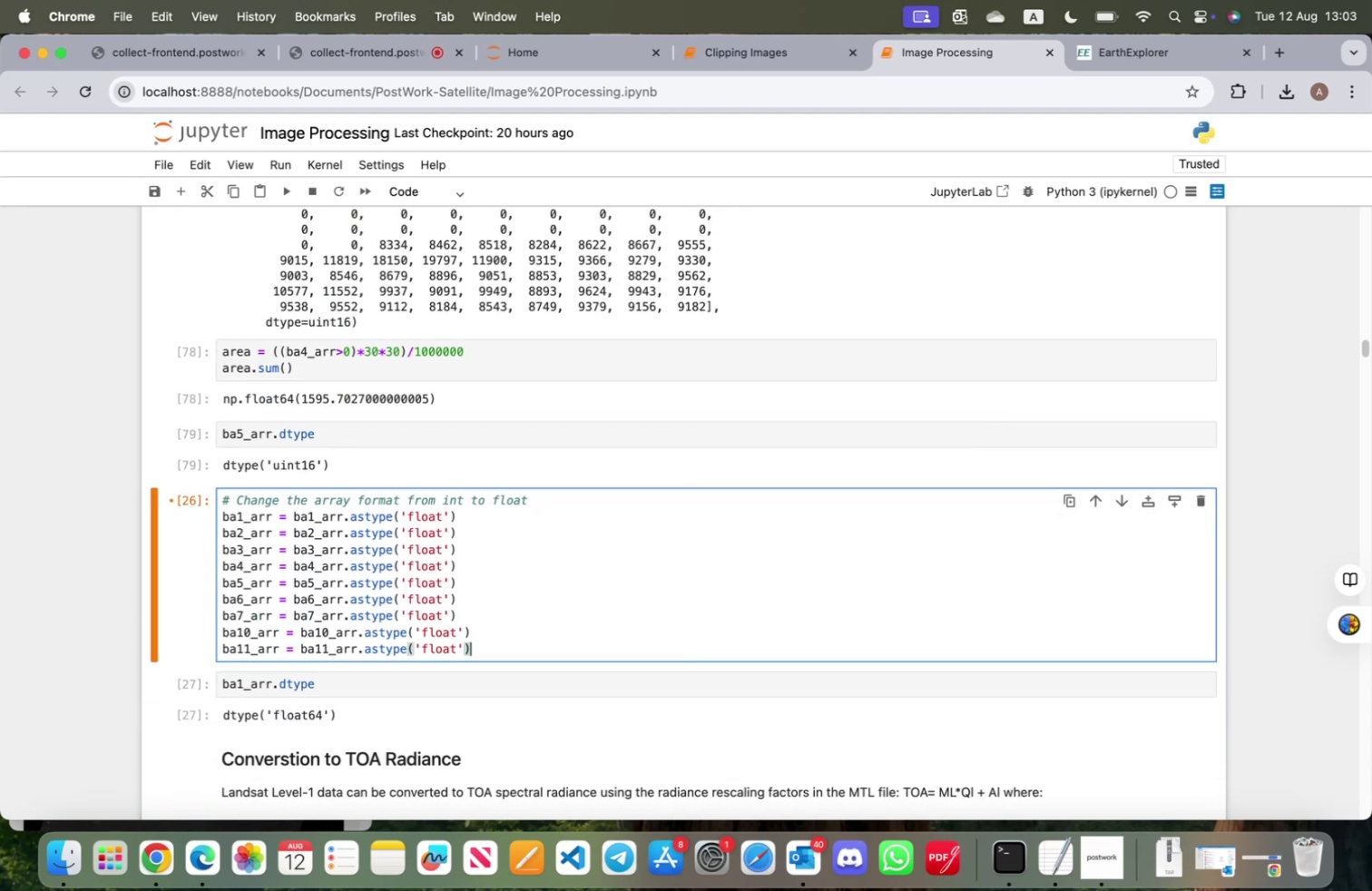 
hold_key(key=Backspace, duration=1.51)
 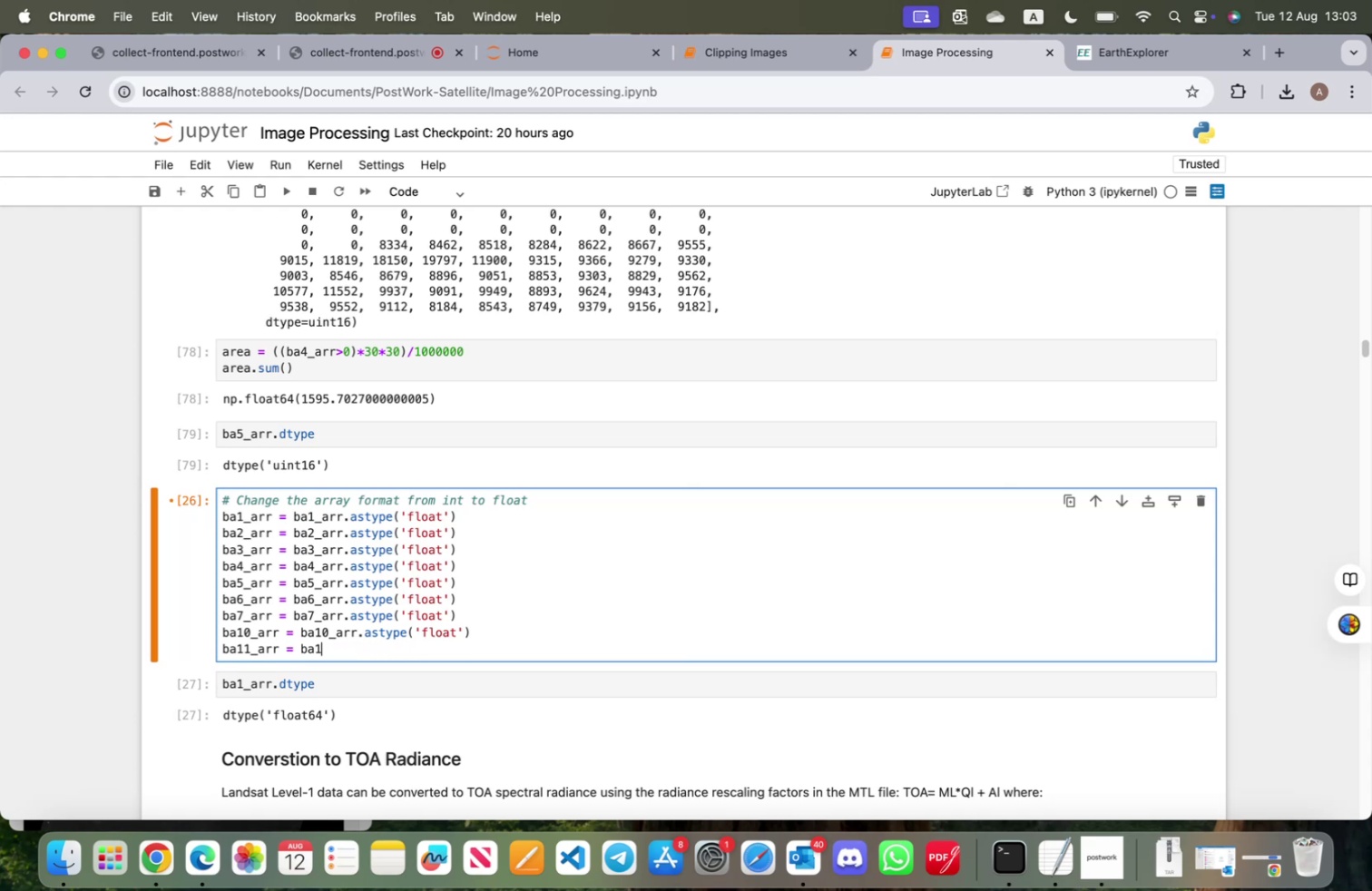 
hold_key(key=Backspace, duration=1.5)
 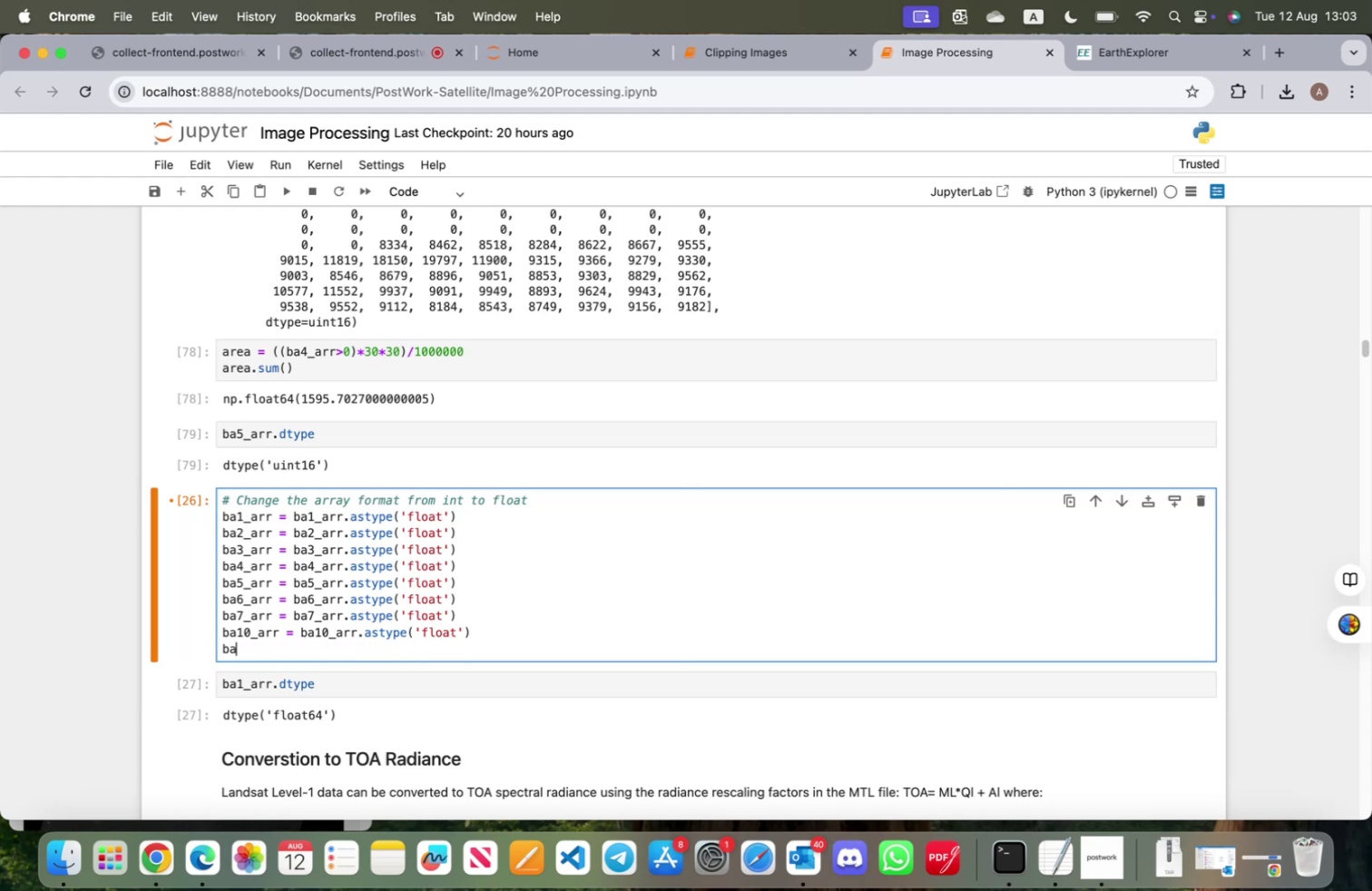 
key(Backspace)
 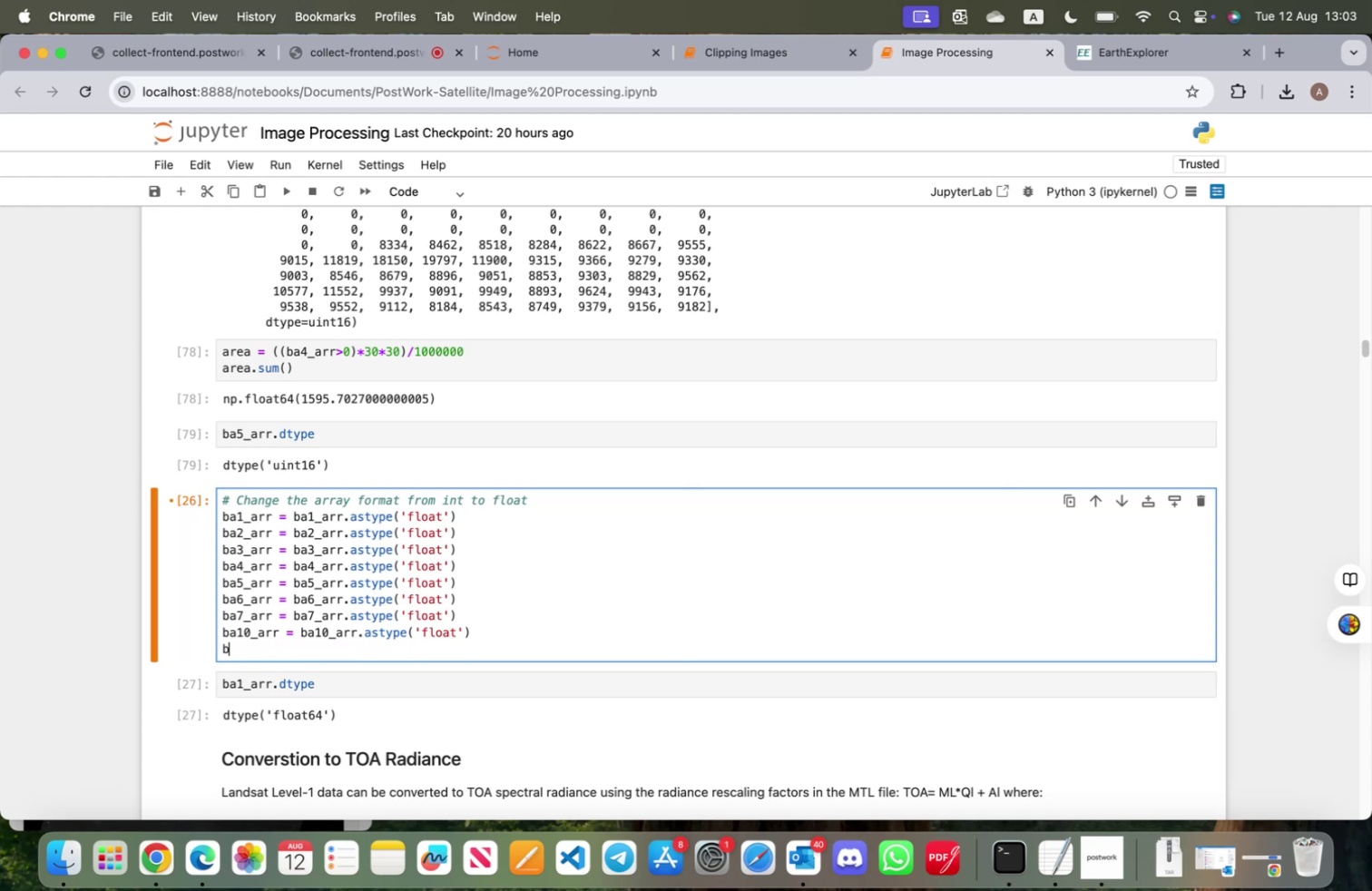 
key(Backspace)
 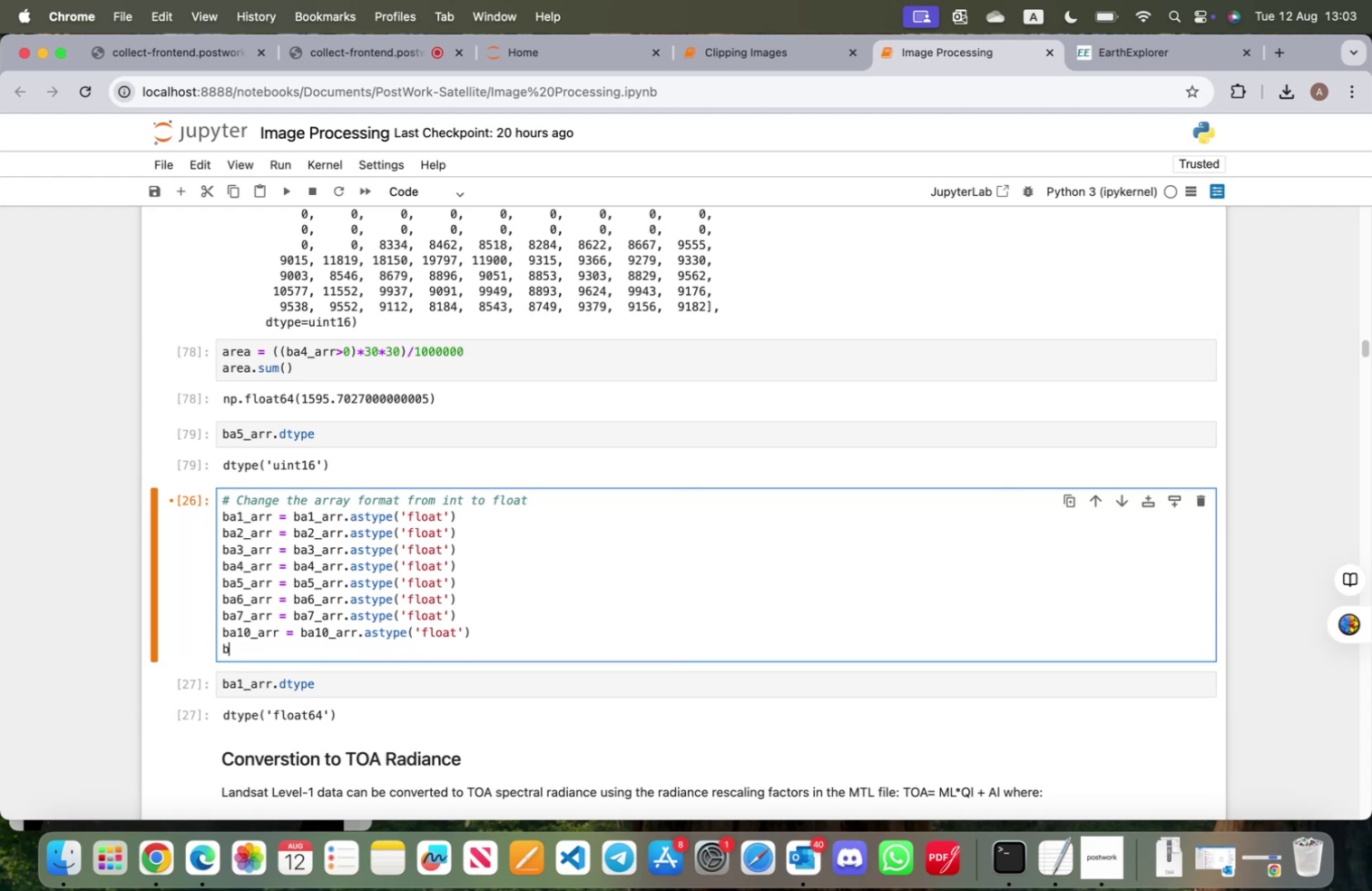 
key(Backspace)
 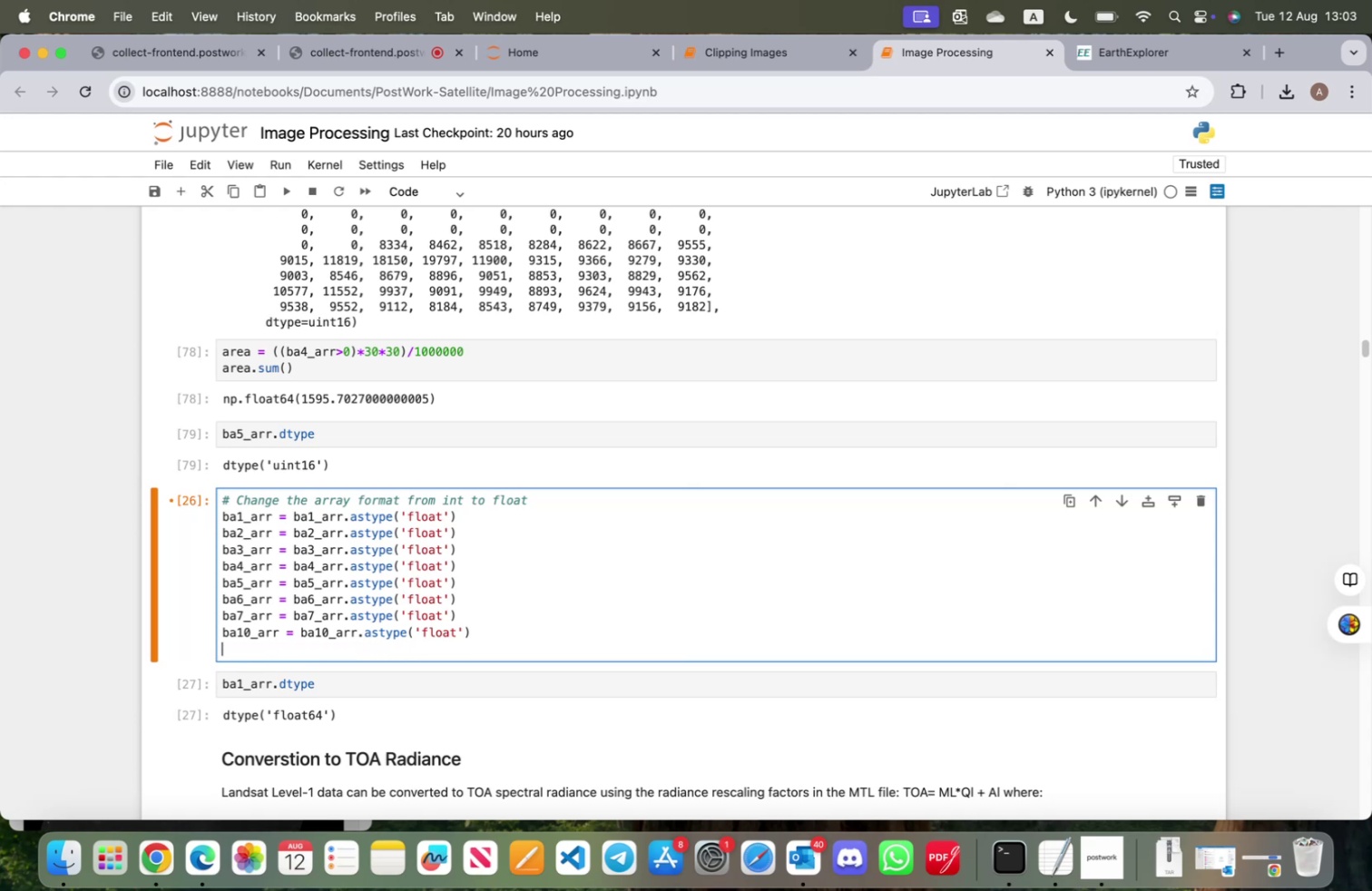 
key(Backspace)
 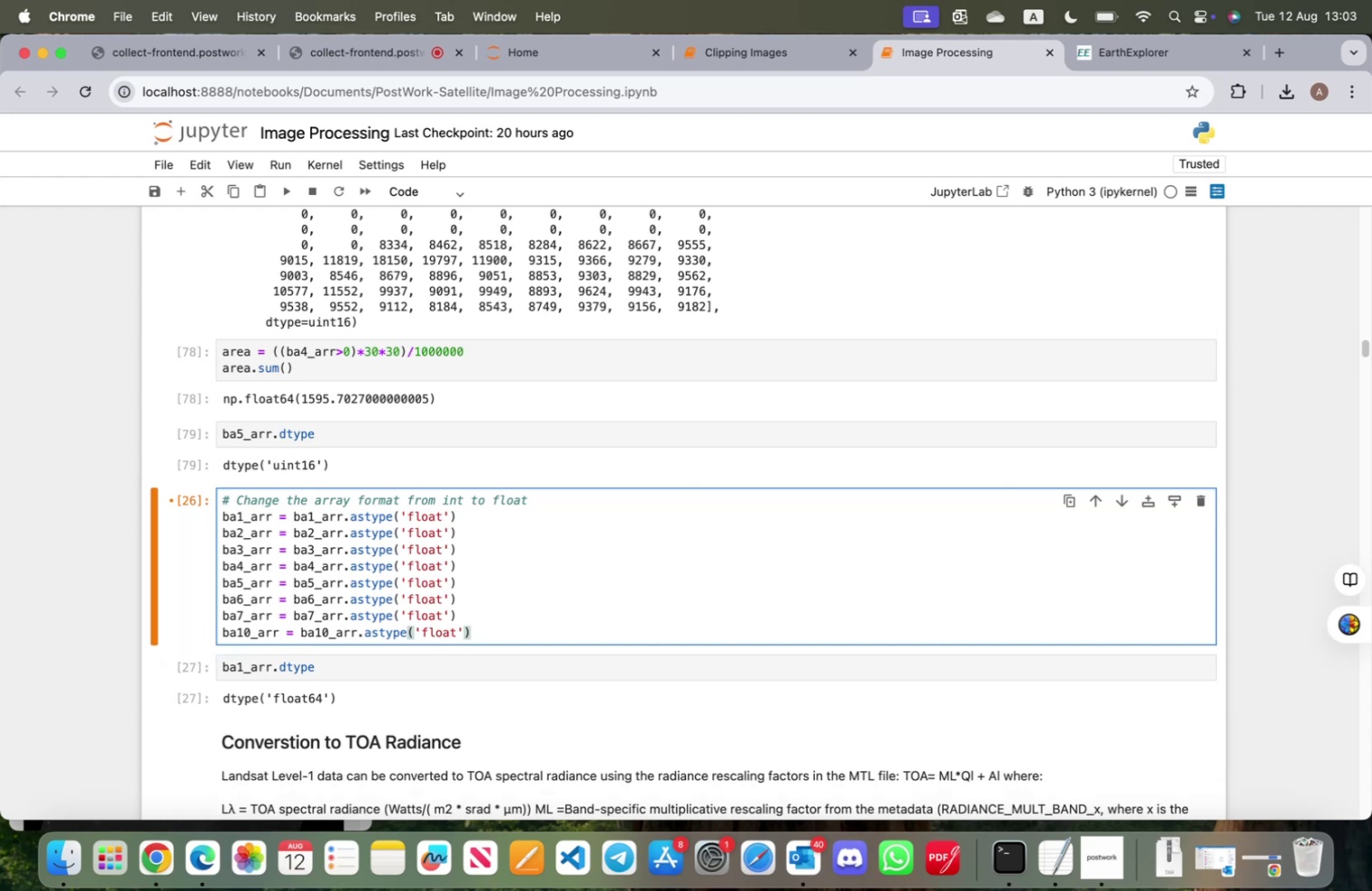 
key(Shift+ShiftRight)
 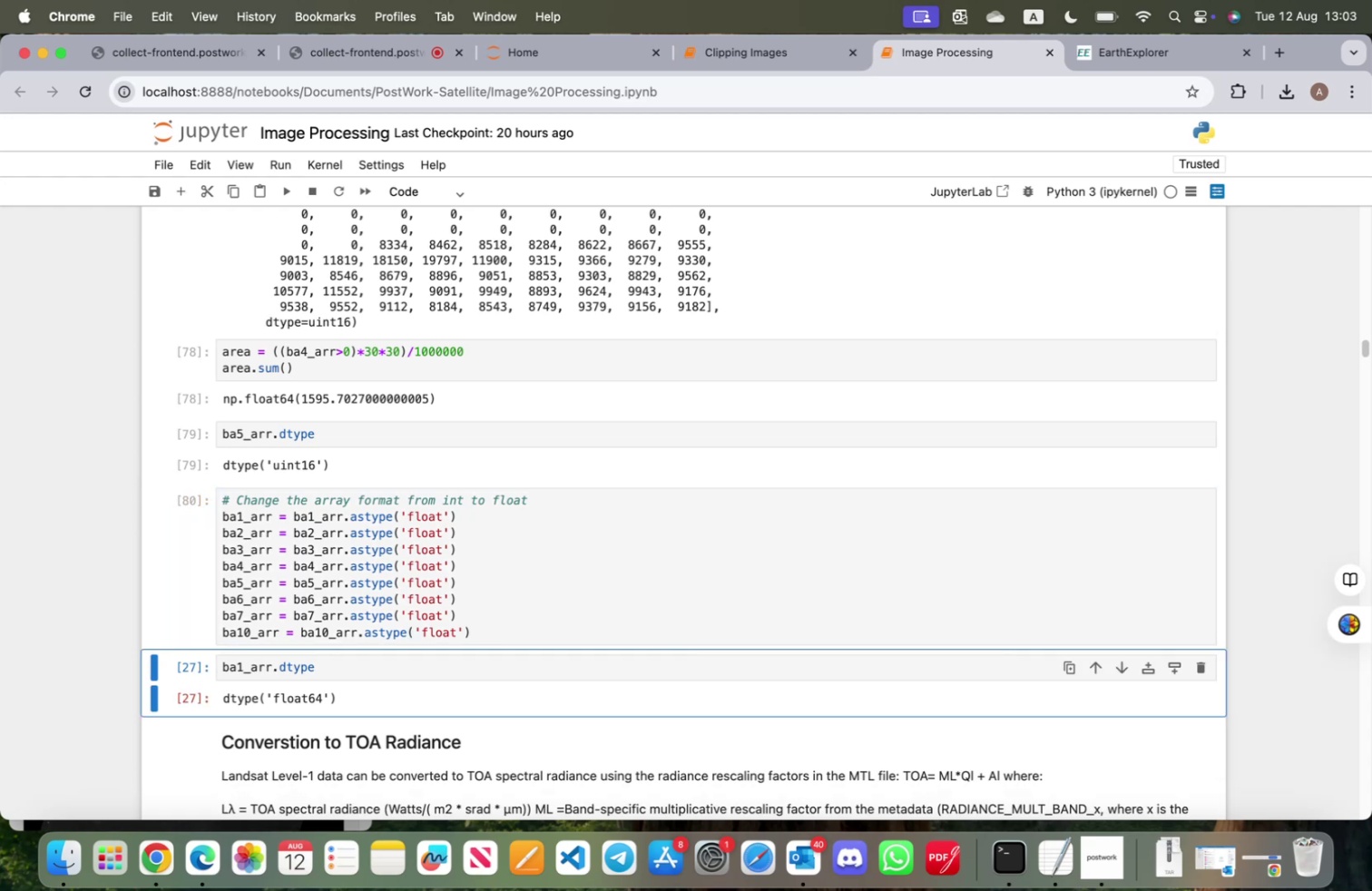 
key(Shift+Enter)
 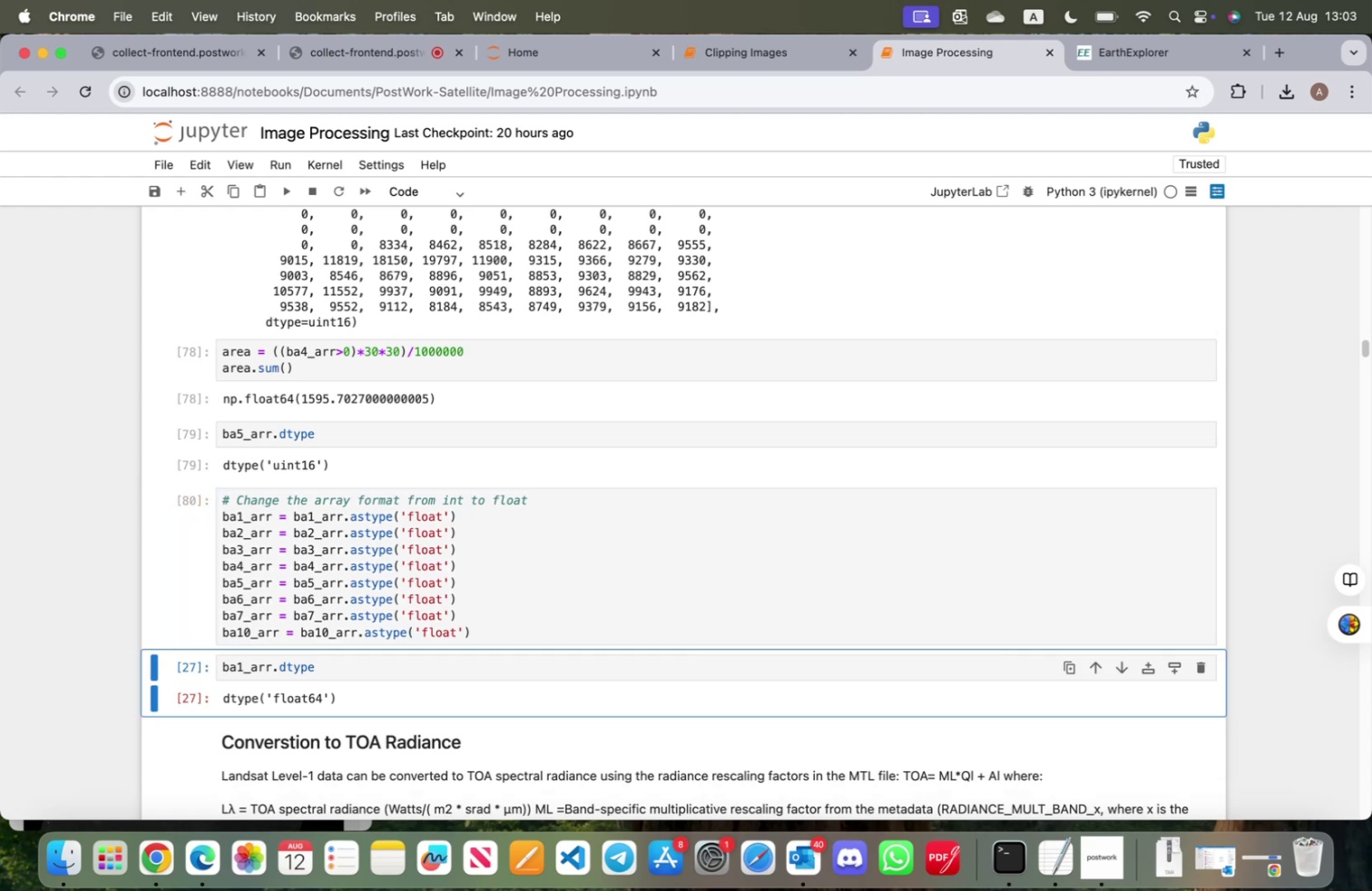 
key(Shift+ShiftRight)
 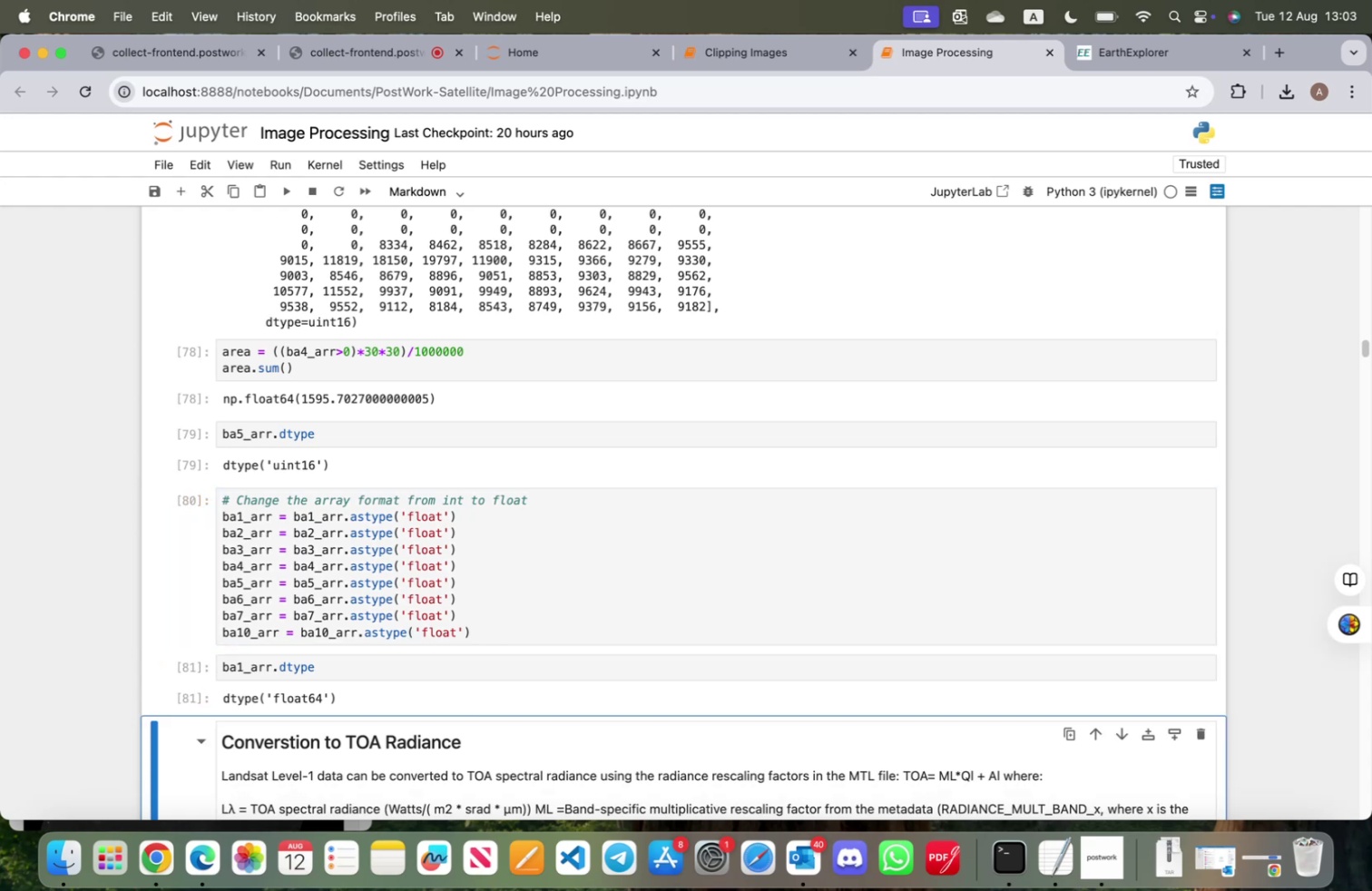 
key(Shift+Enter)
 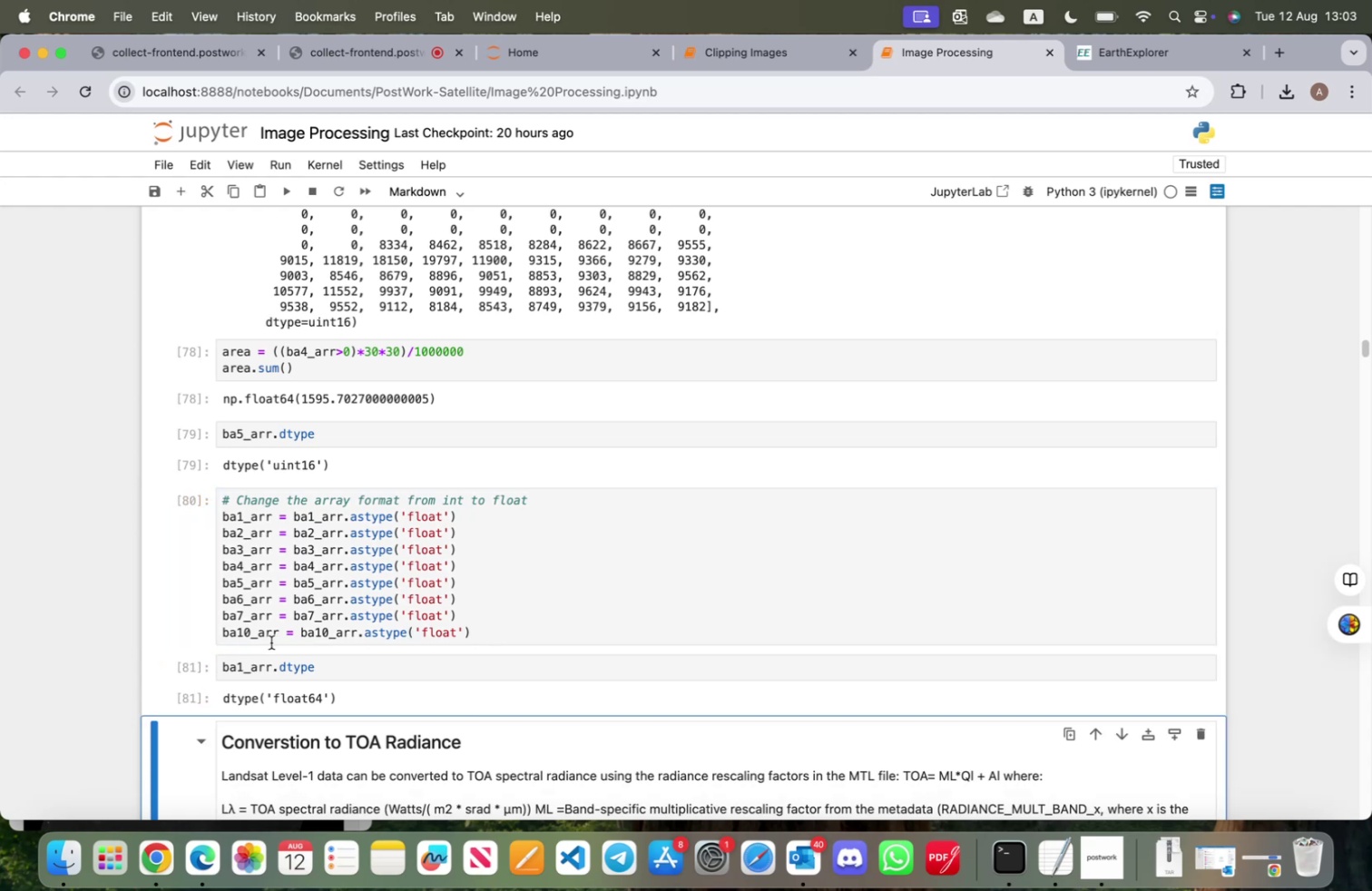 
scroll: coordinate [309, 652], scroll_direction: down, amount: 12.0
 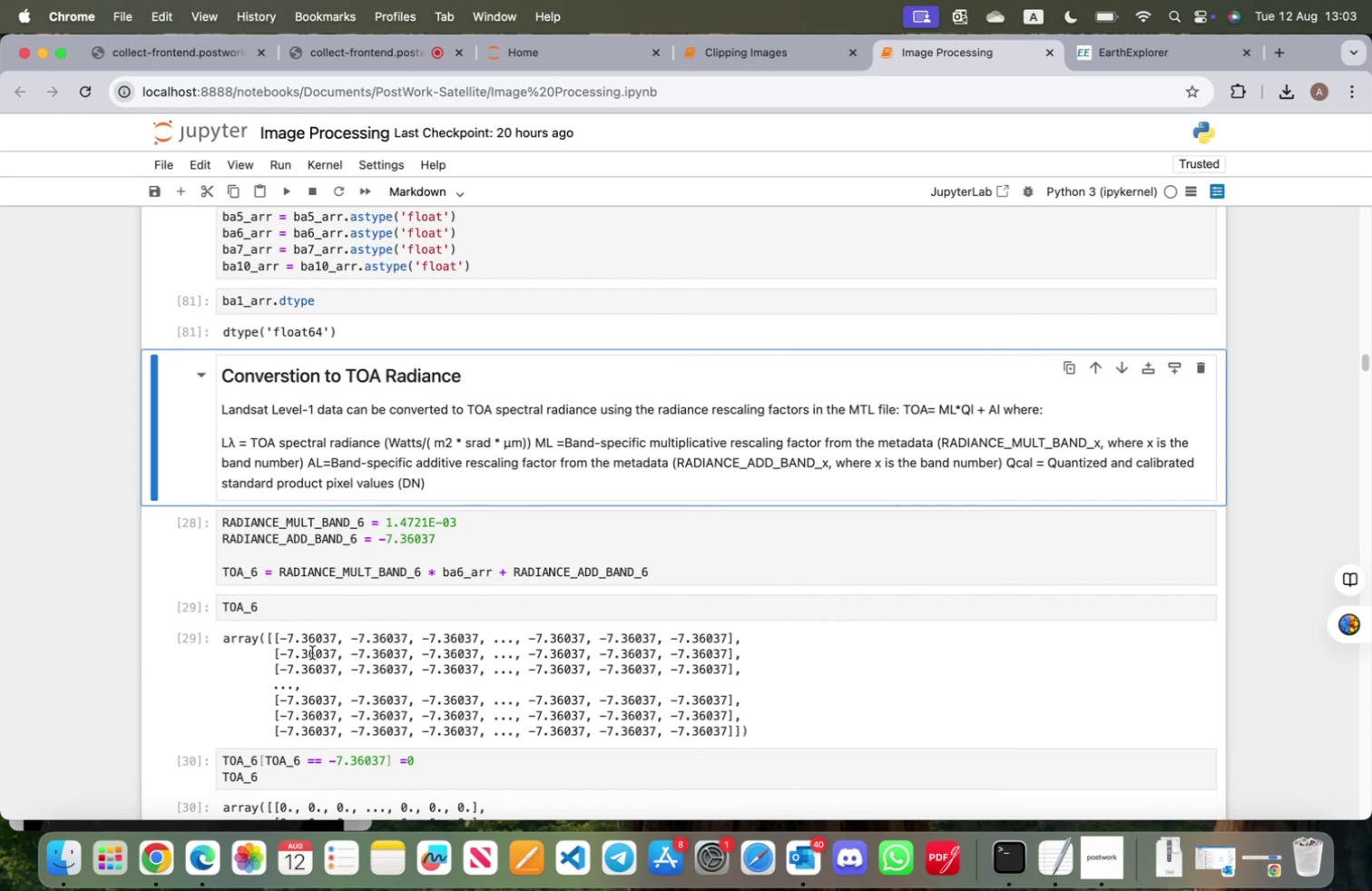 
wait(13.38)
 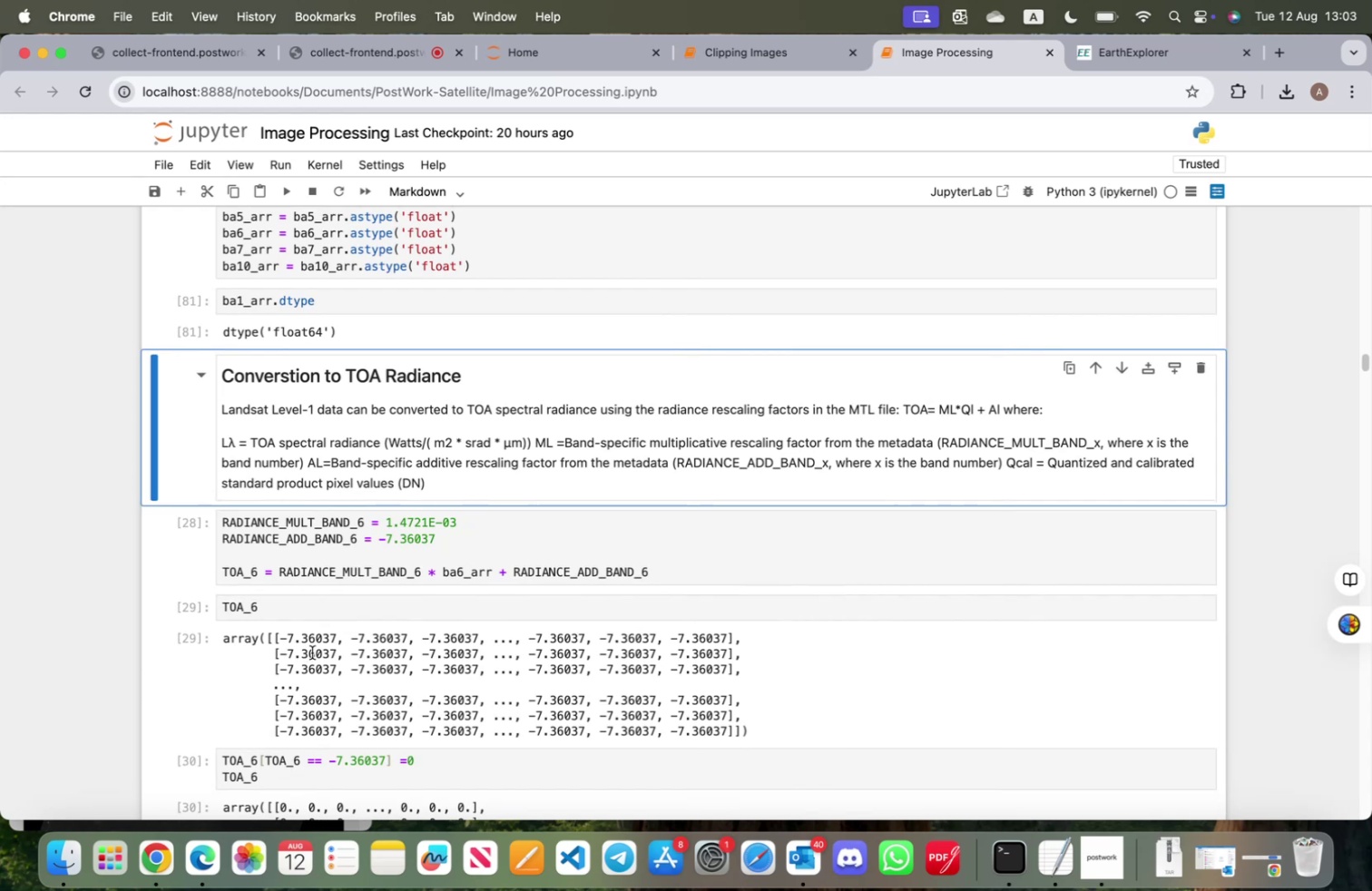 
scroll: coordinate [338, 592], scroll_direction: down, amount: 7.0
 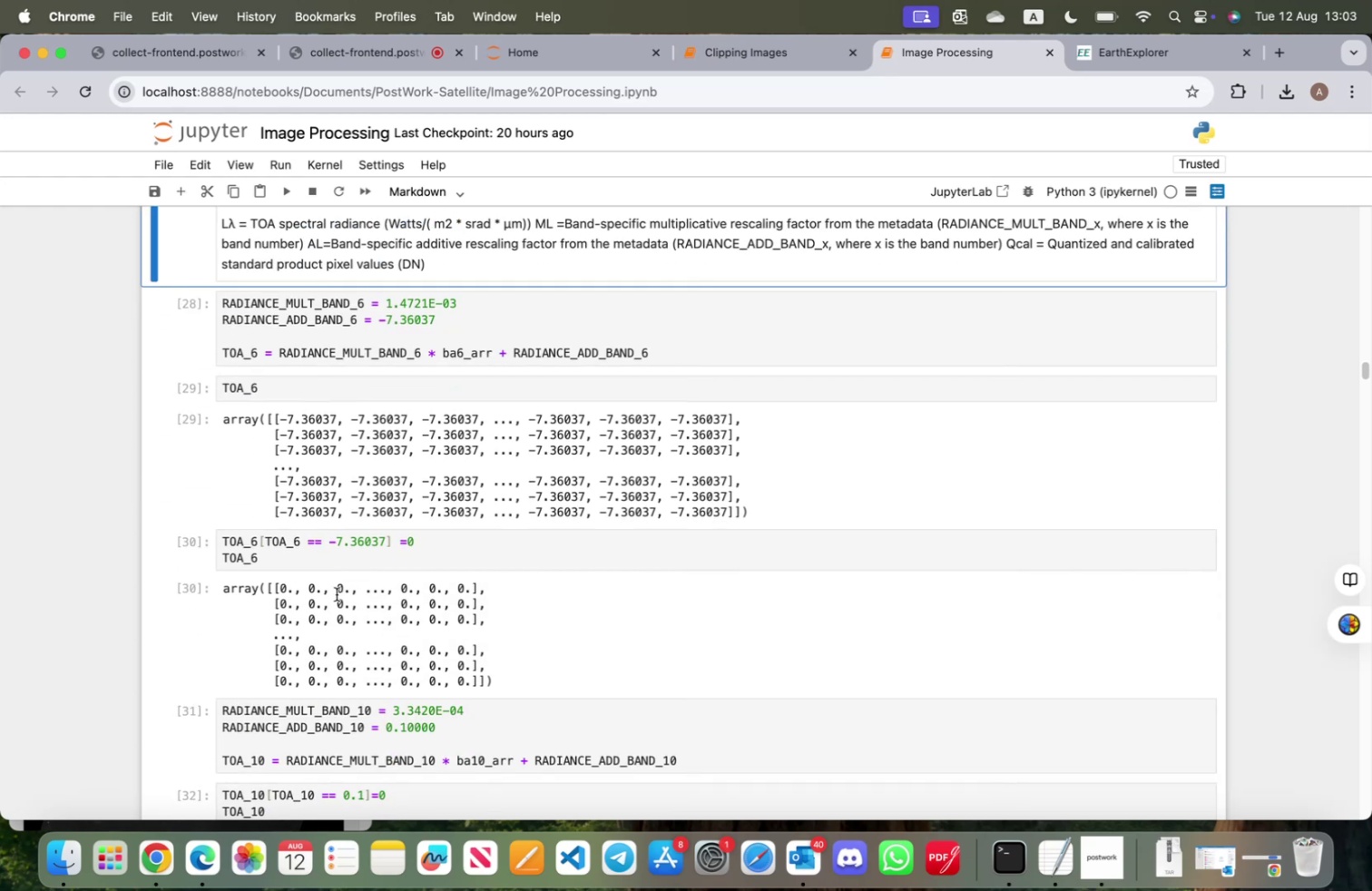 
scroll: coordinate [336, 596], scroll_direction: up, amount: 6.0
 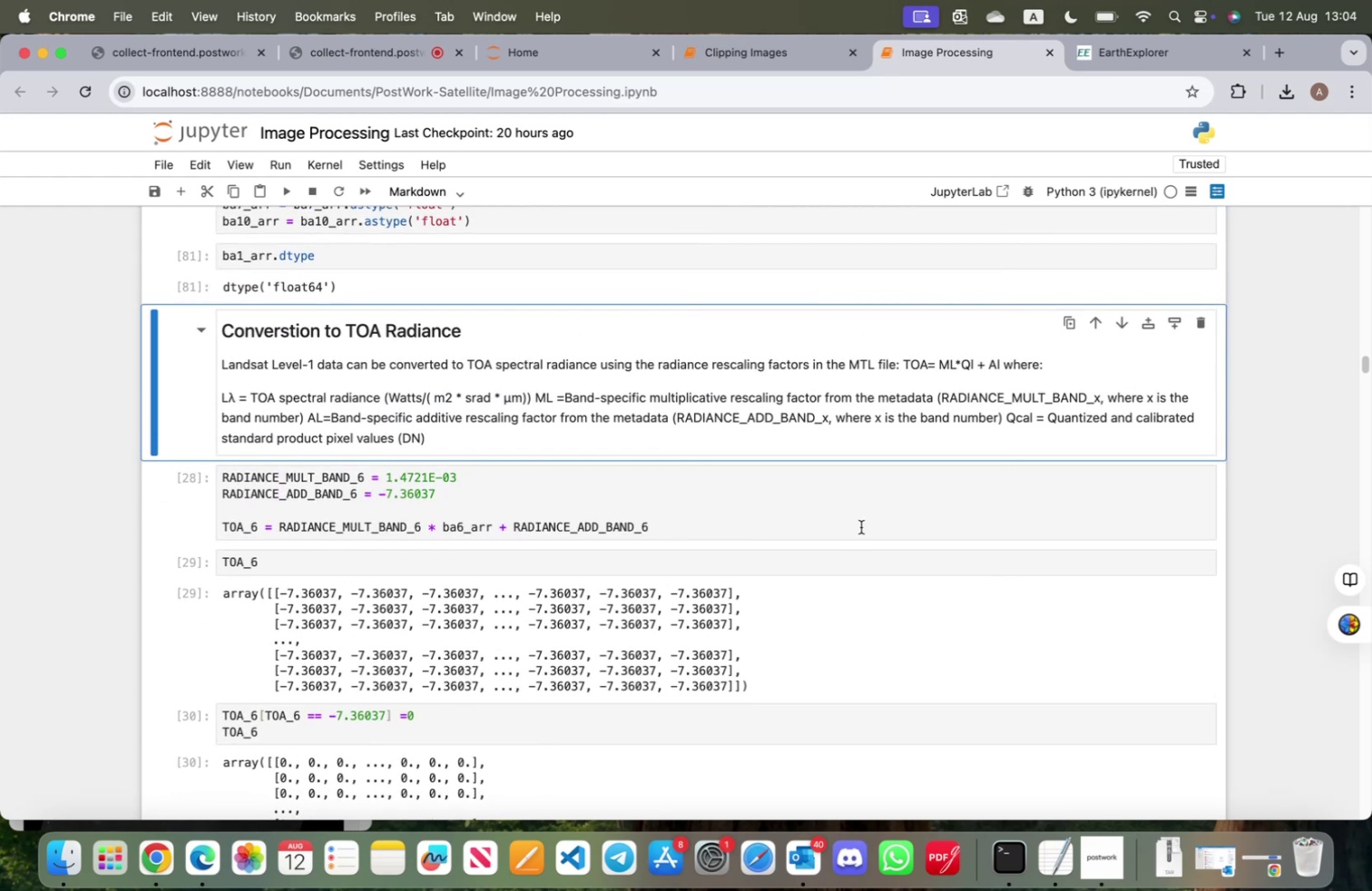 
left_click([862, 524])
 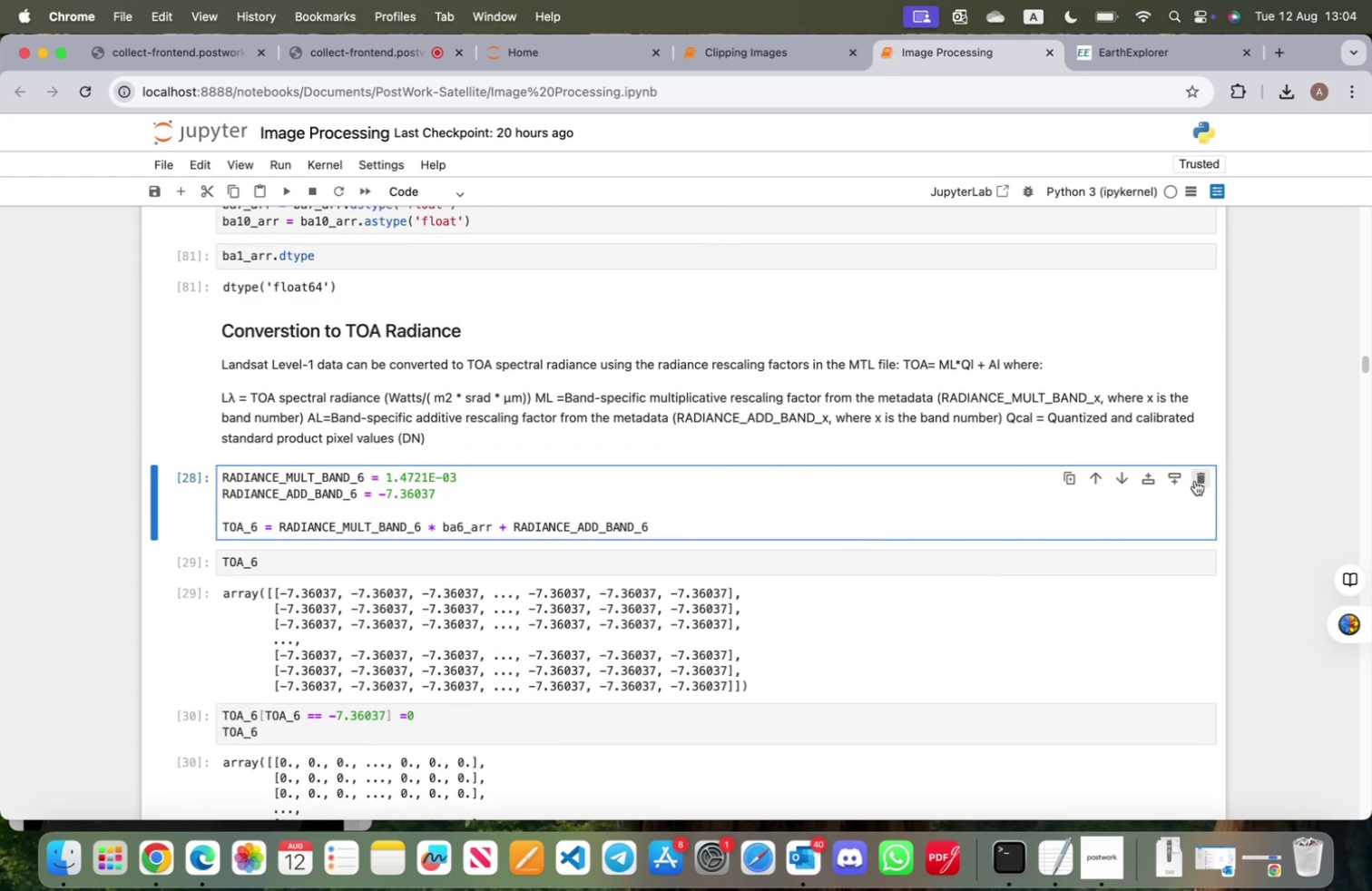 
left_click([1195, 480])
 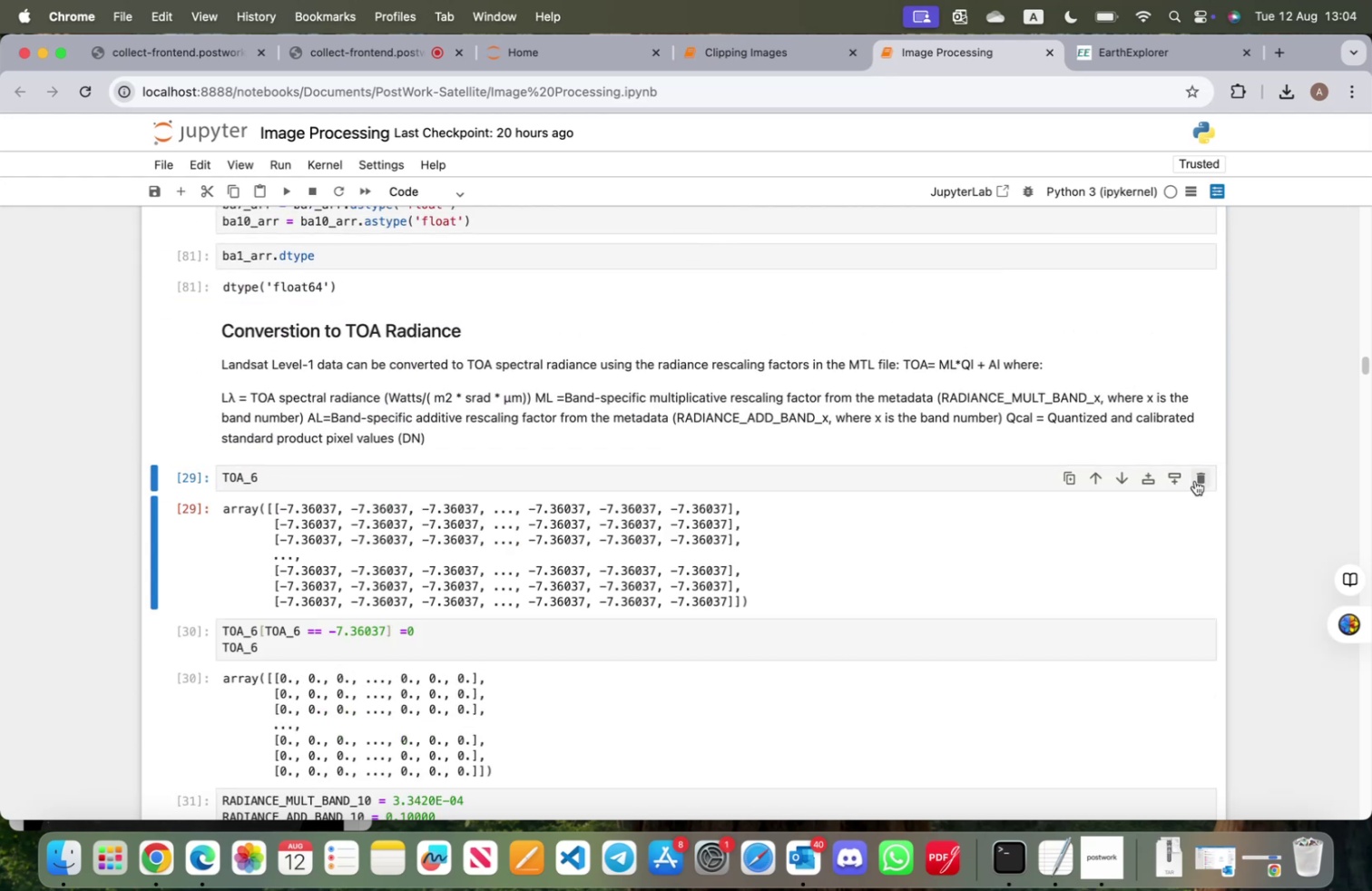 
left_click([1195, 480])
 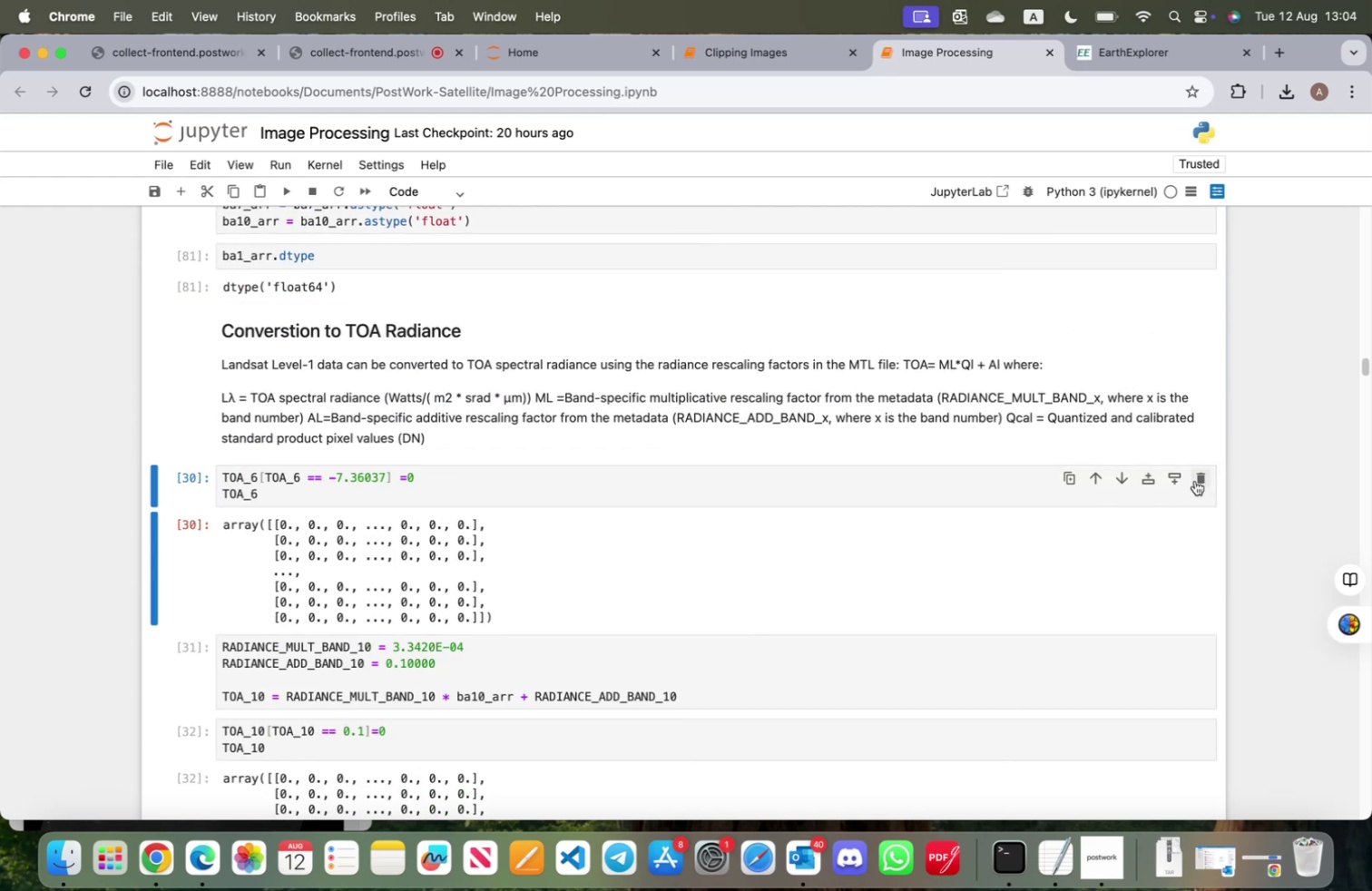 
left_click([1195, 480])
 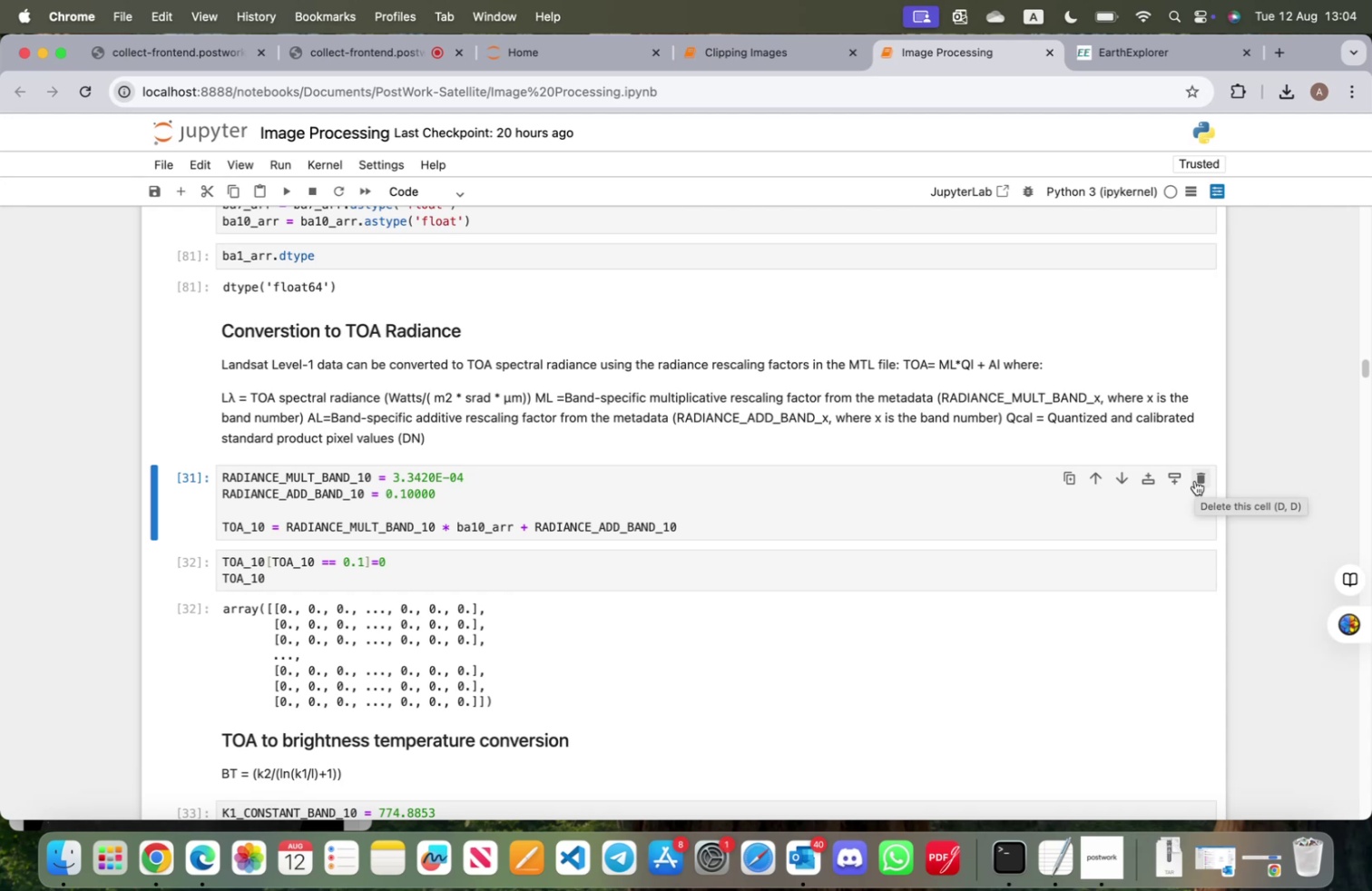 
left_click([1195, 480])
 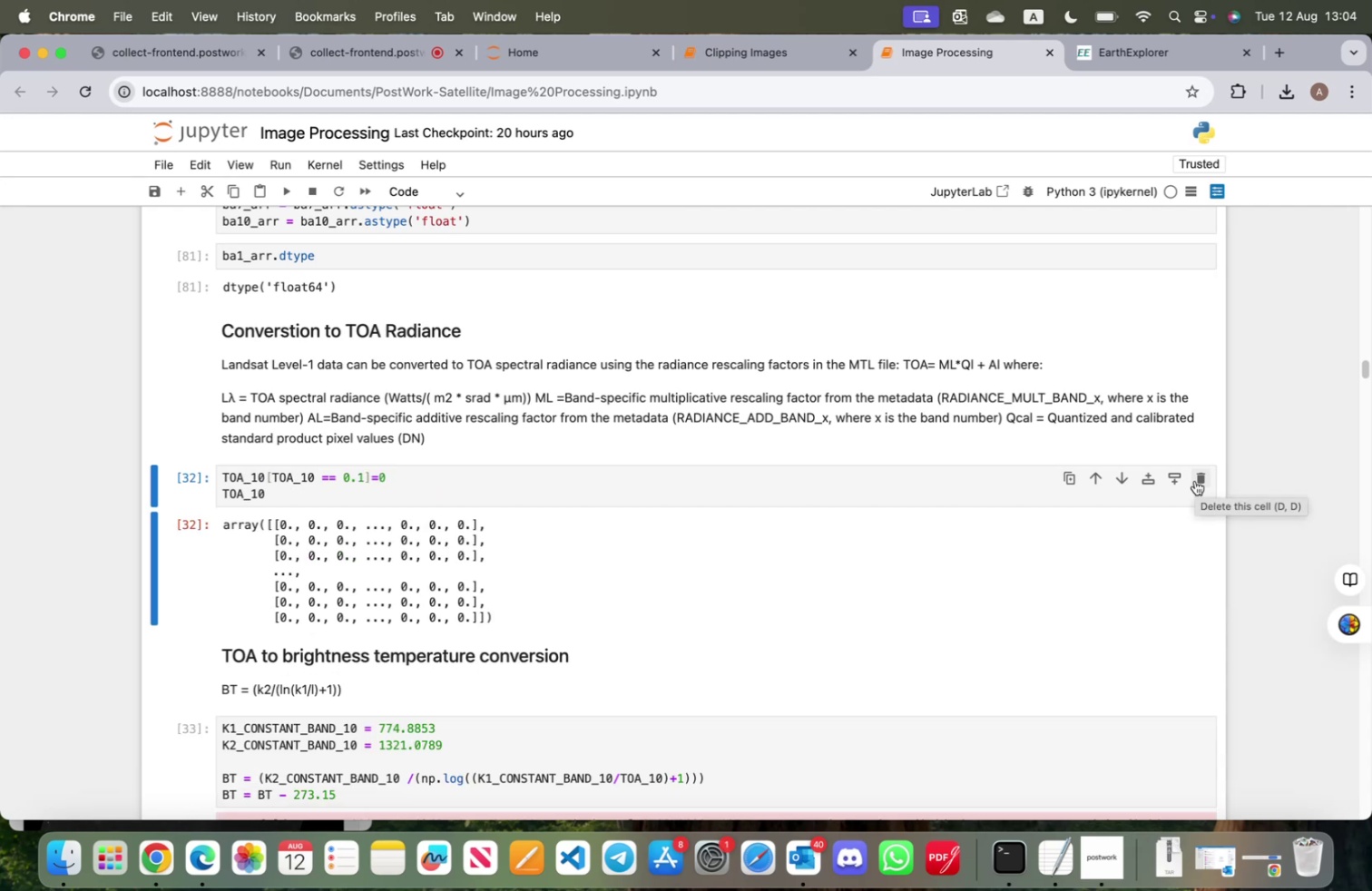 
left_click([1195, 480])
 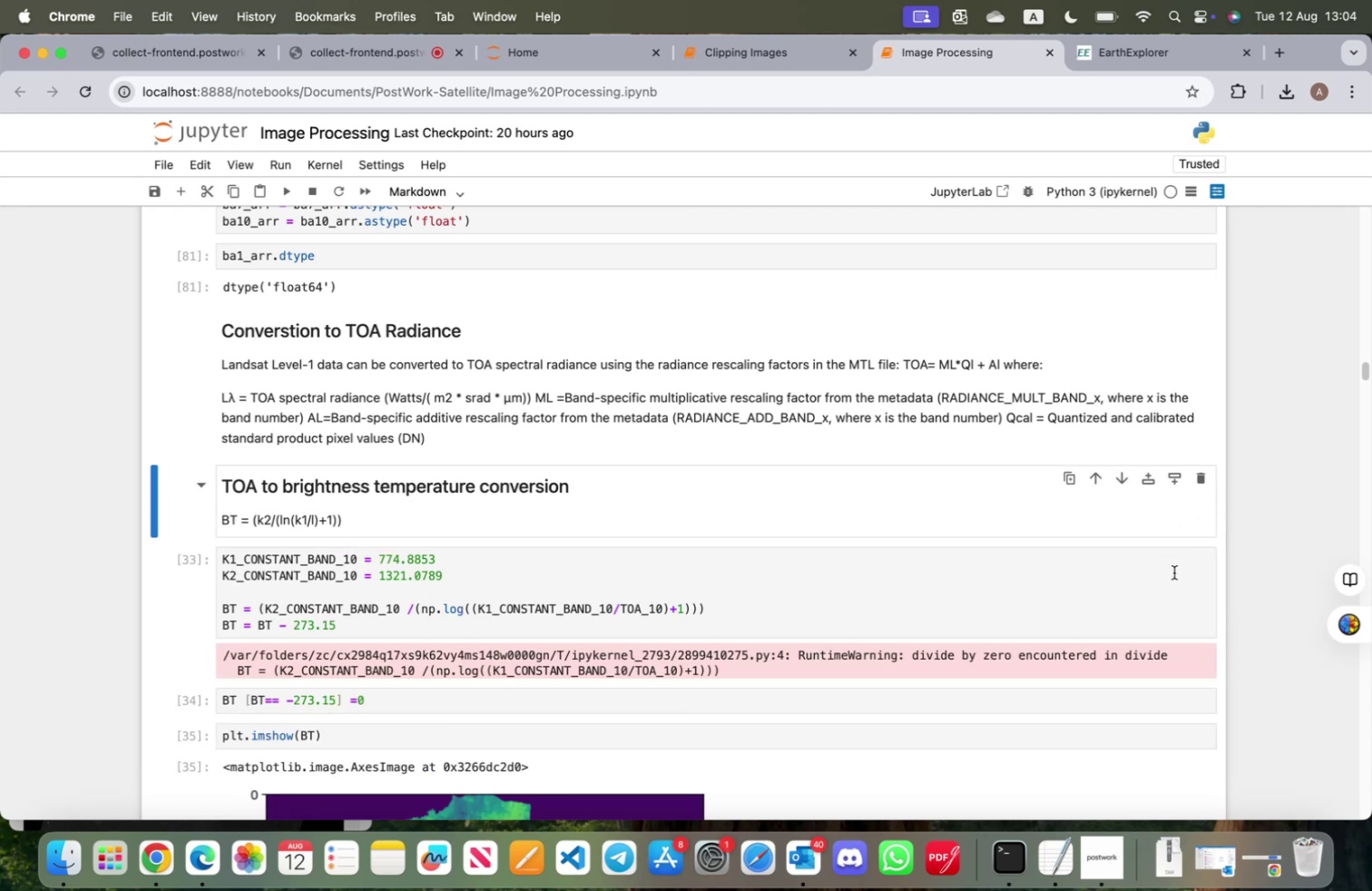 
left_click([1174, 571])
 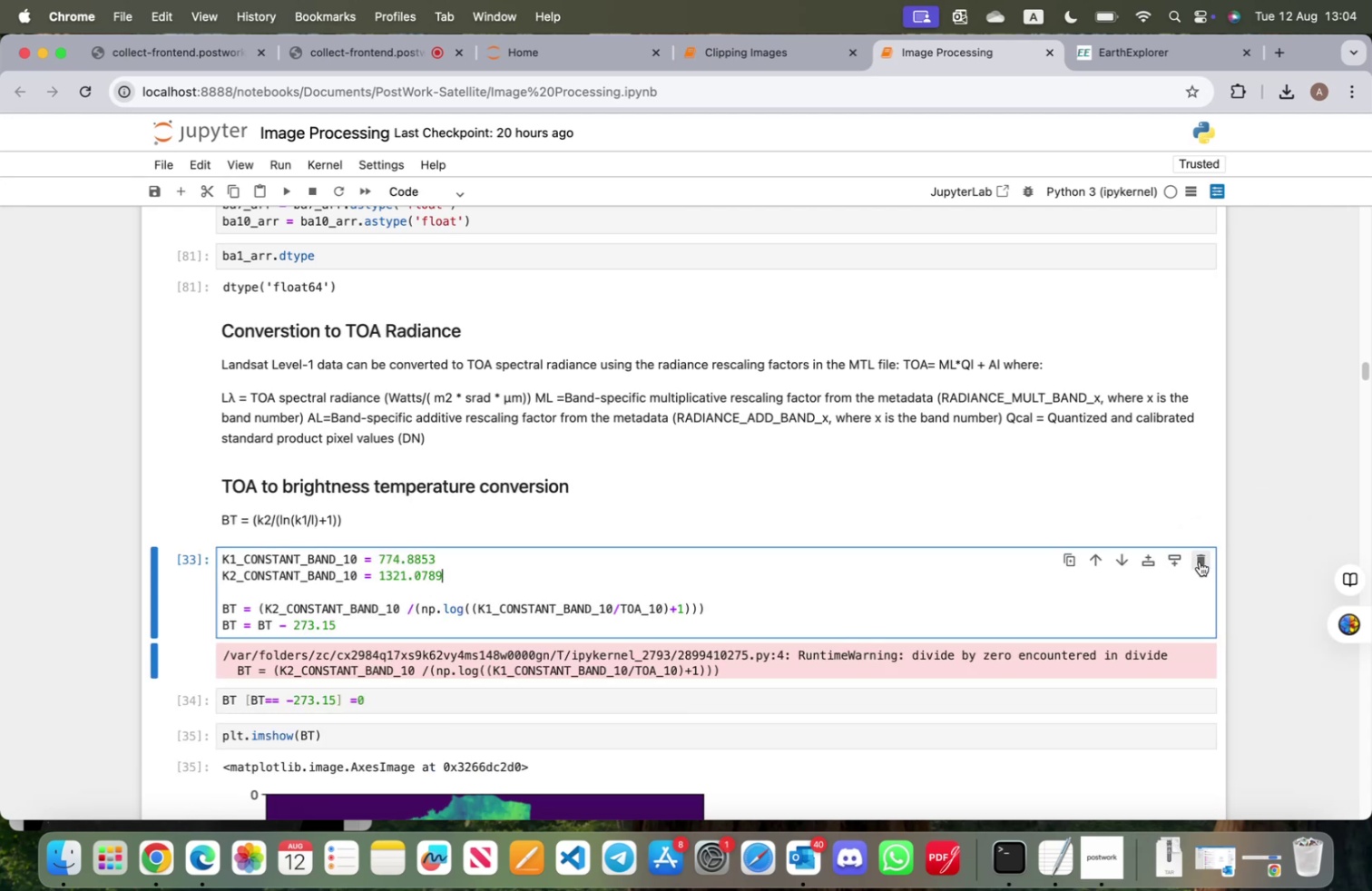 
left_click([1200, 561])
 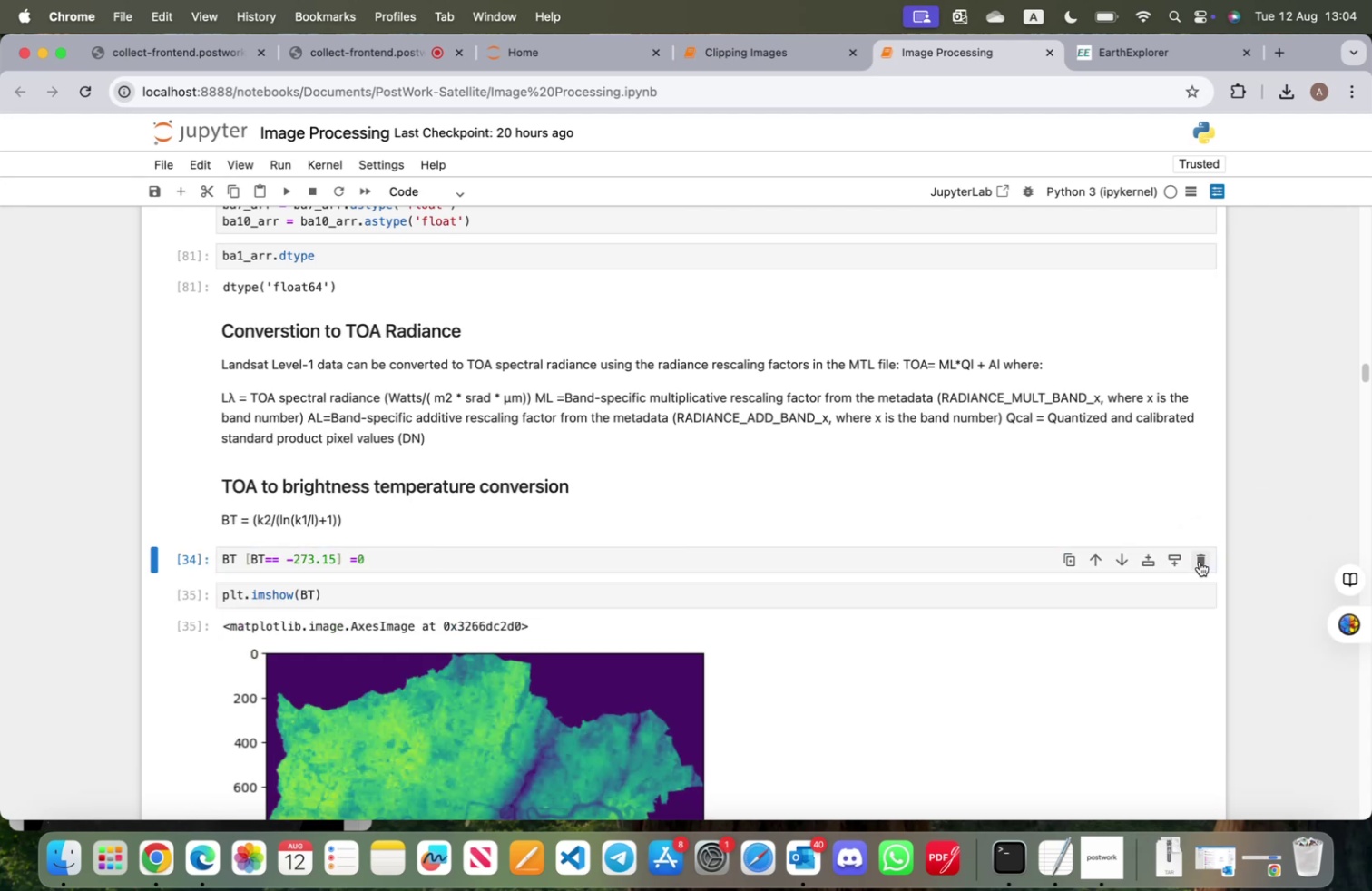 
left_click([1200, 561])
 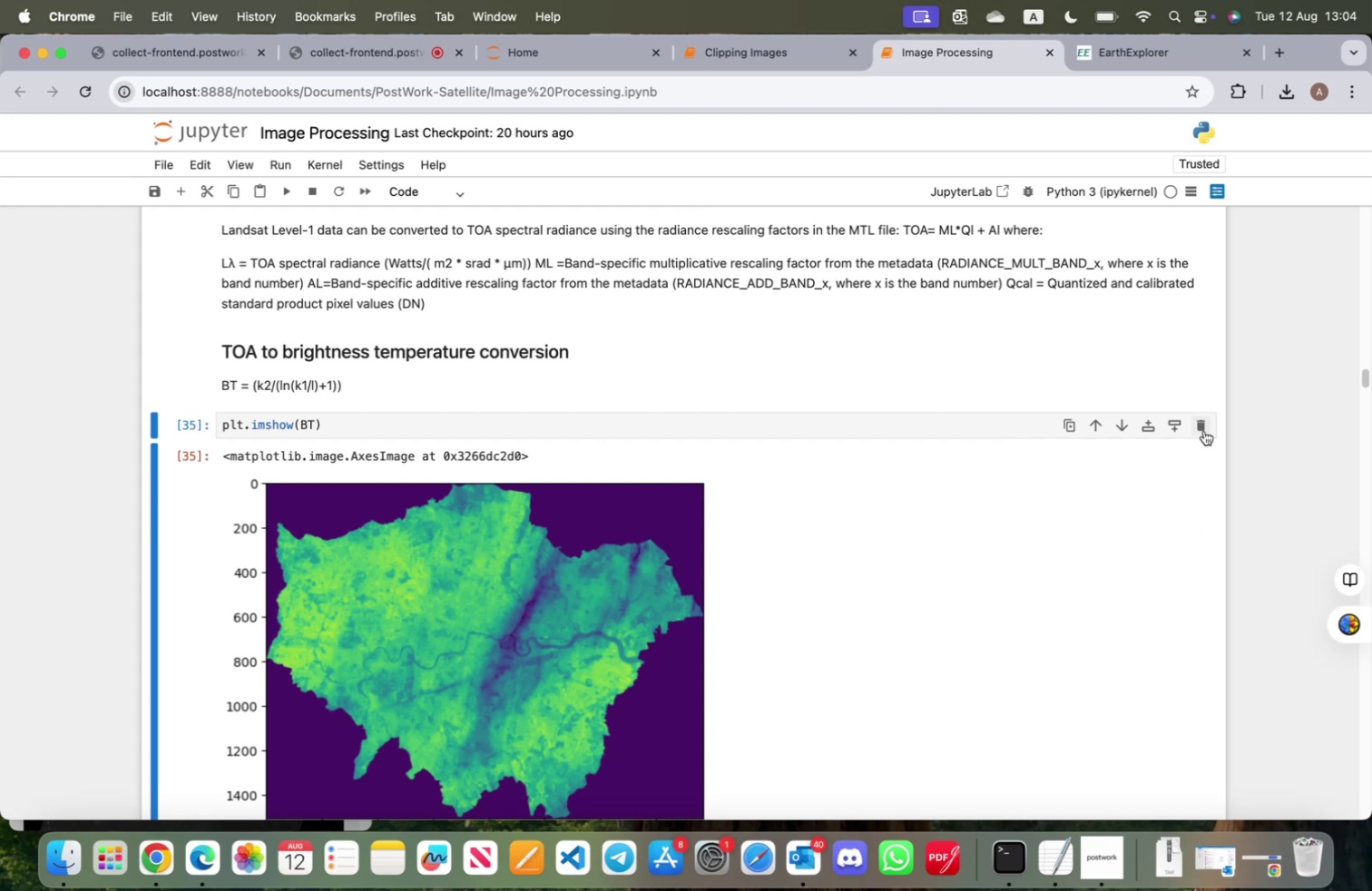 
left_click([1204, 429])
 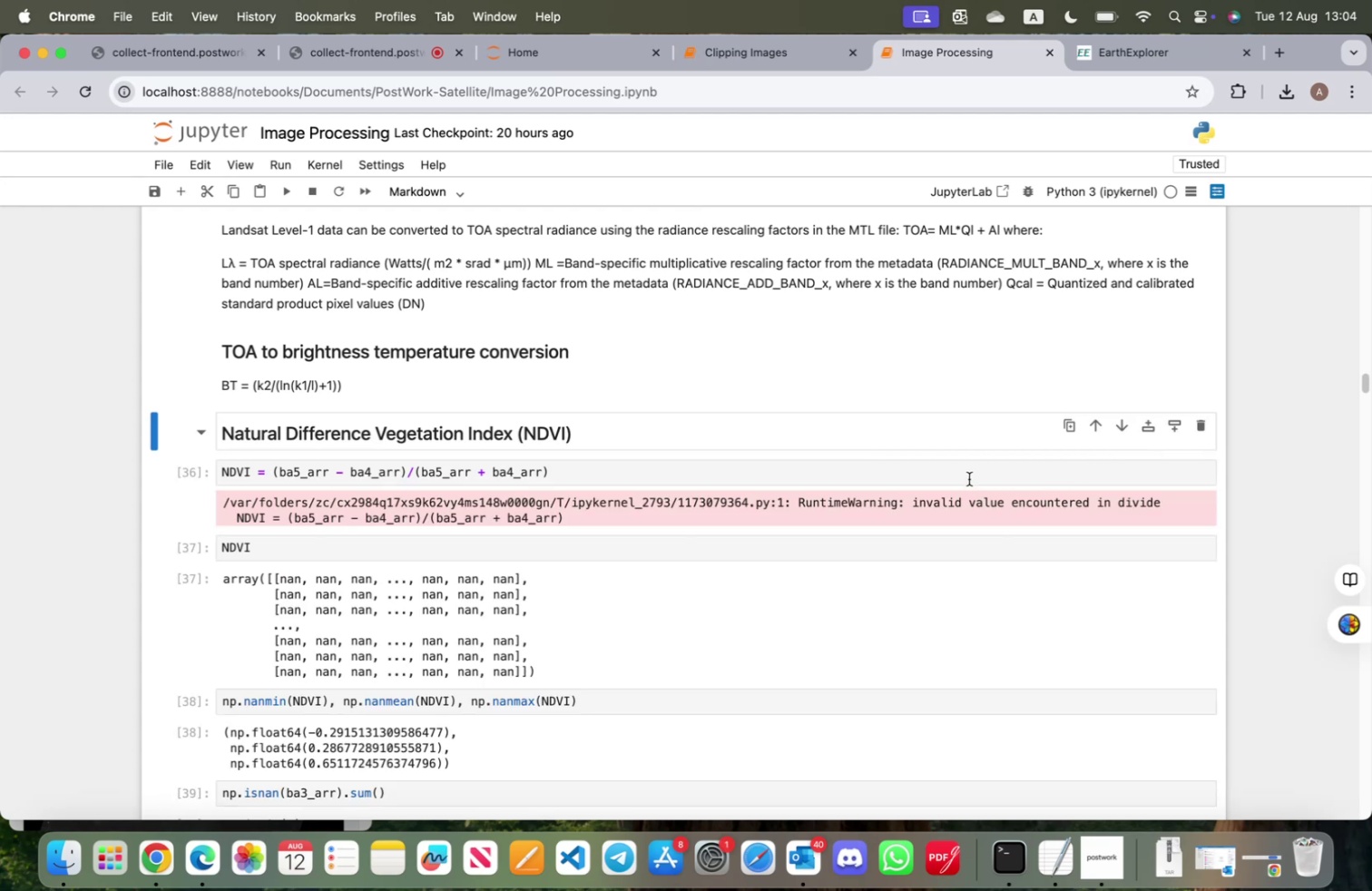 
left_click([969, 478])
 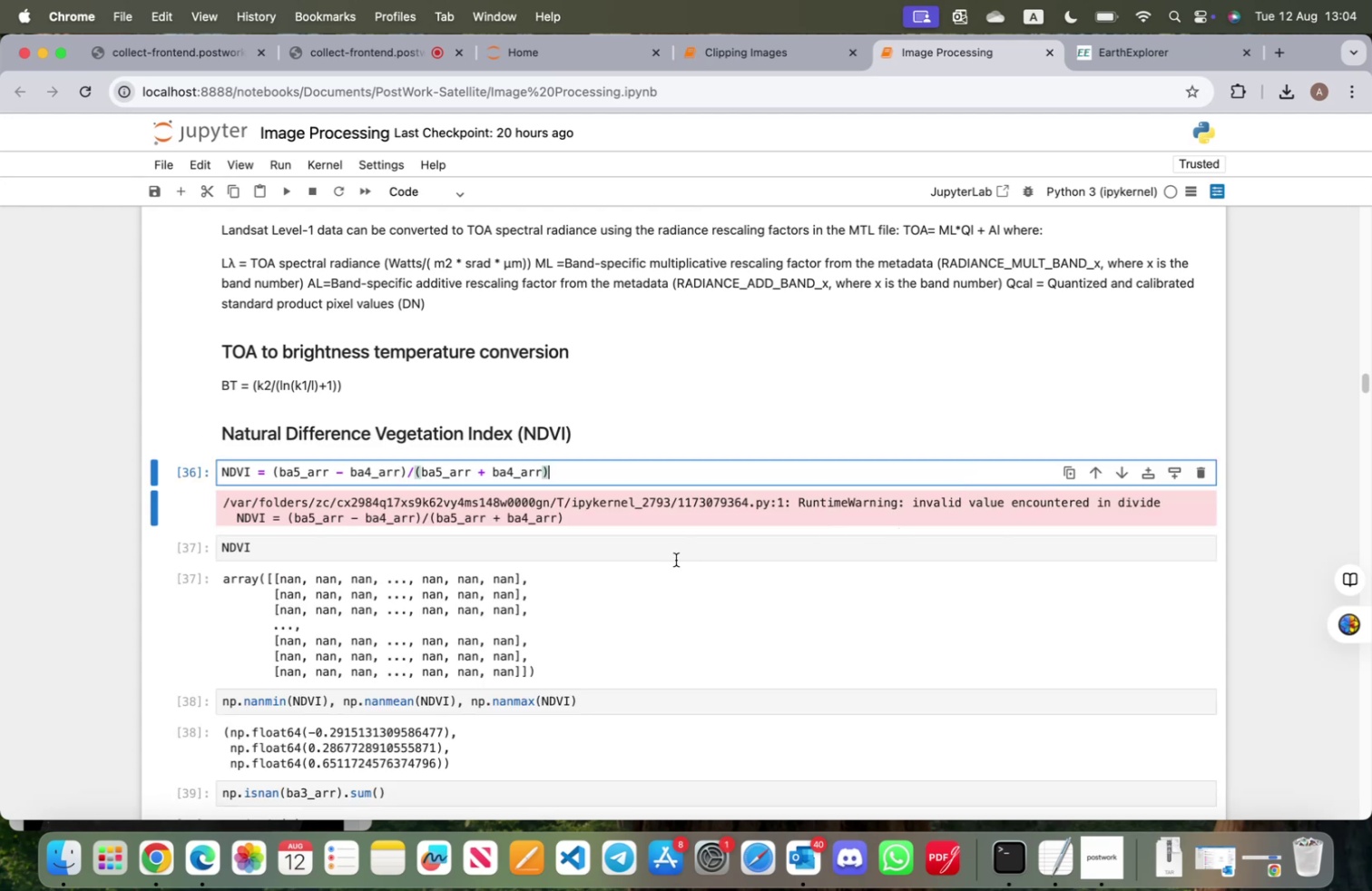 
scroll: coordinate [676, 559], scroll_direction: up, amount: 5.0
 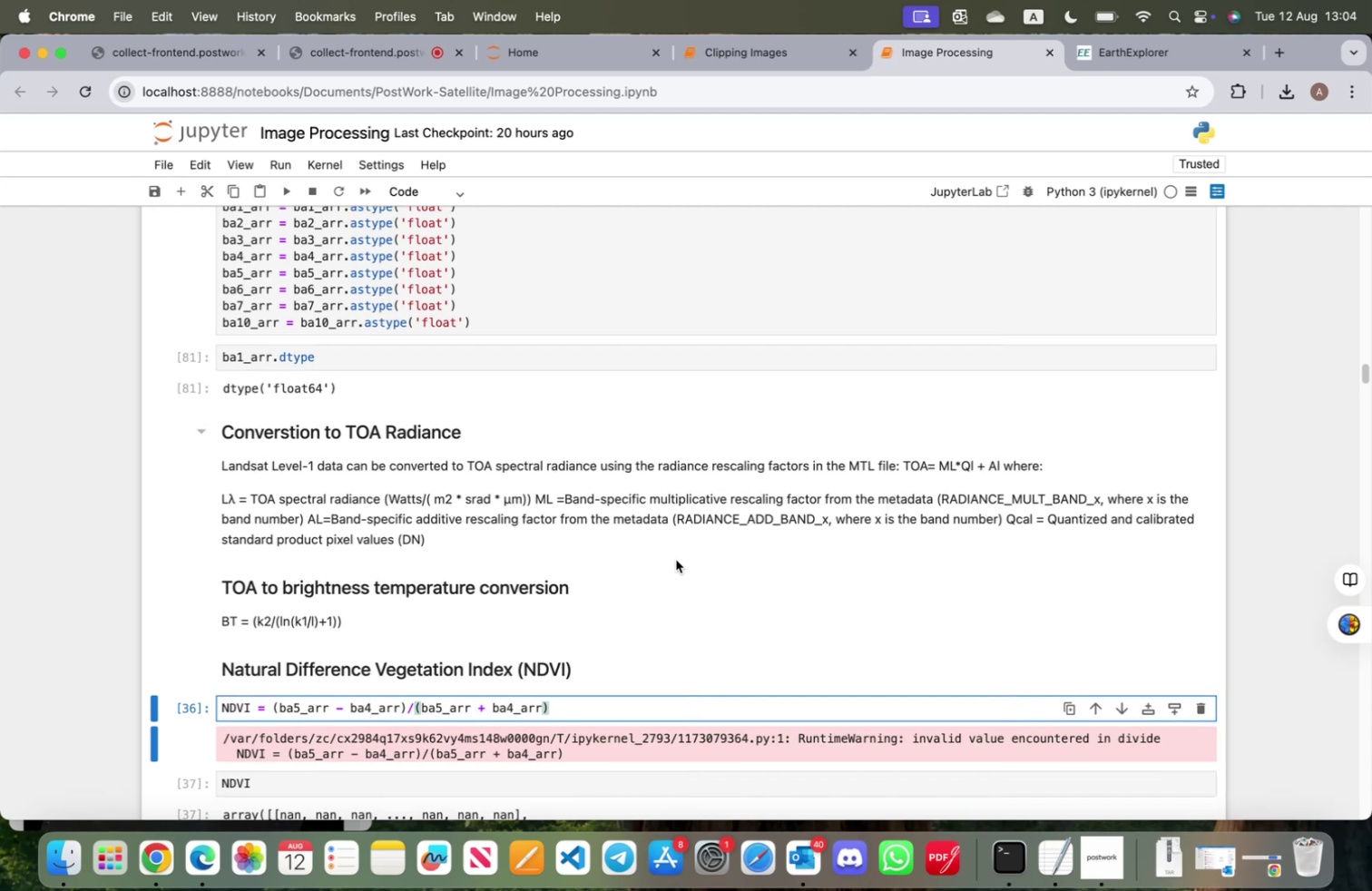 
scroll: coordinate [674, 563], scroll_direction: down, amount: 75.0
 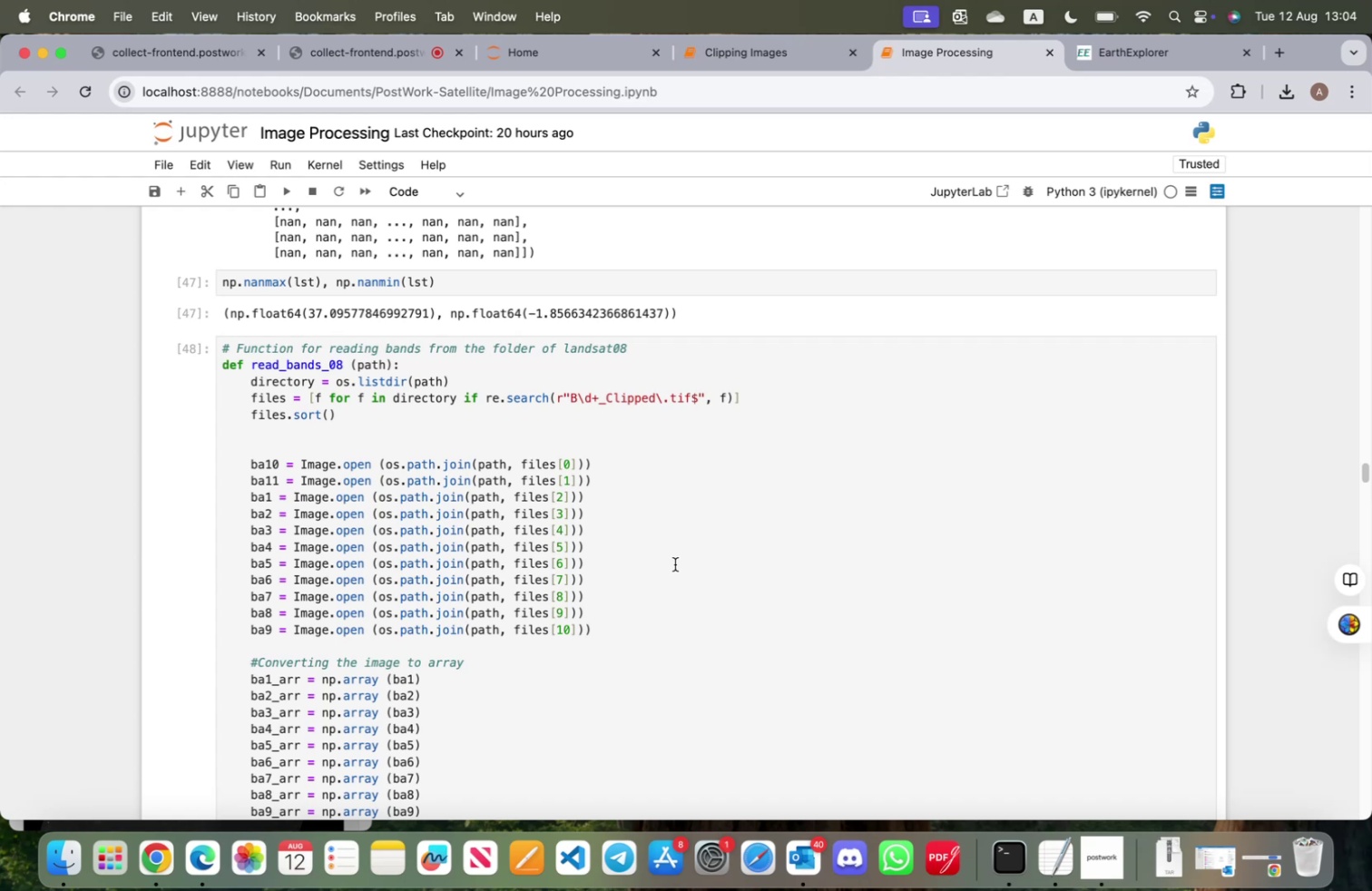 
wait(13.5)
 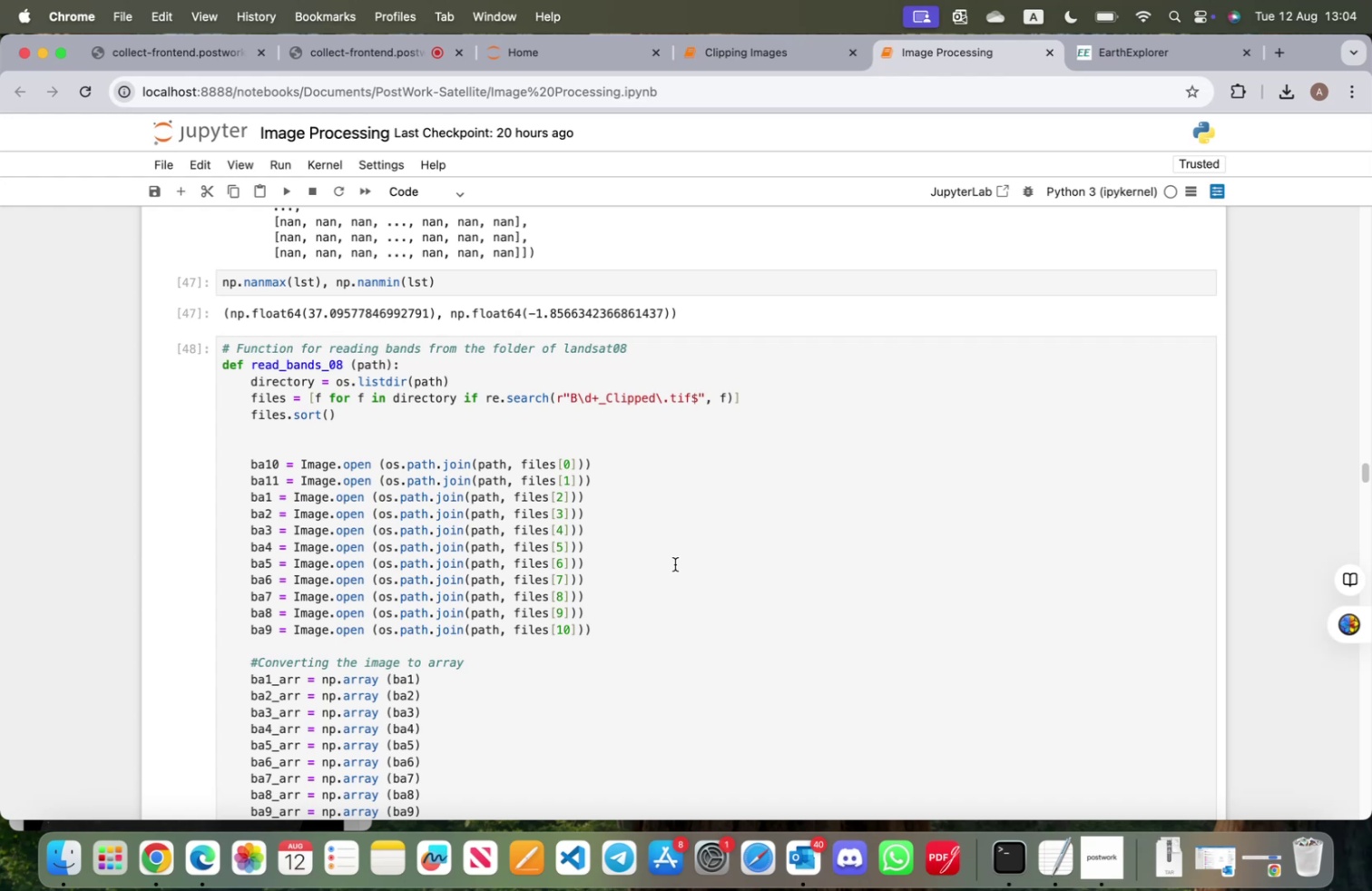 
left_click([279, 465])
 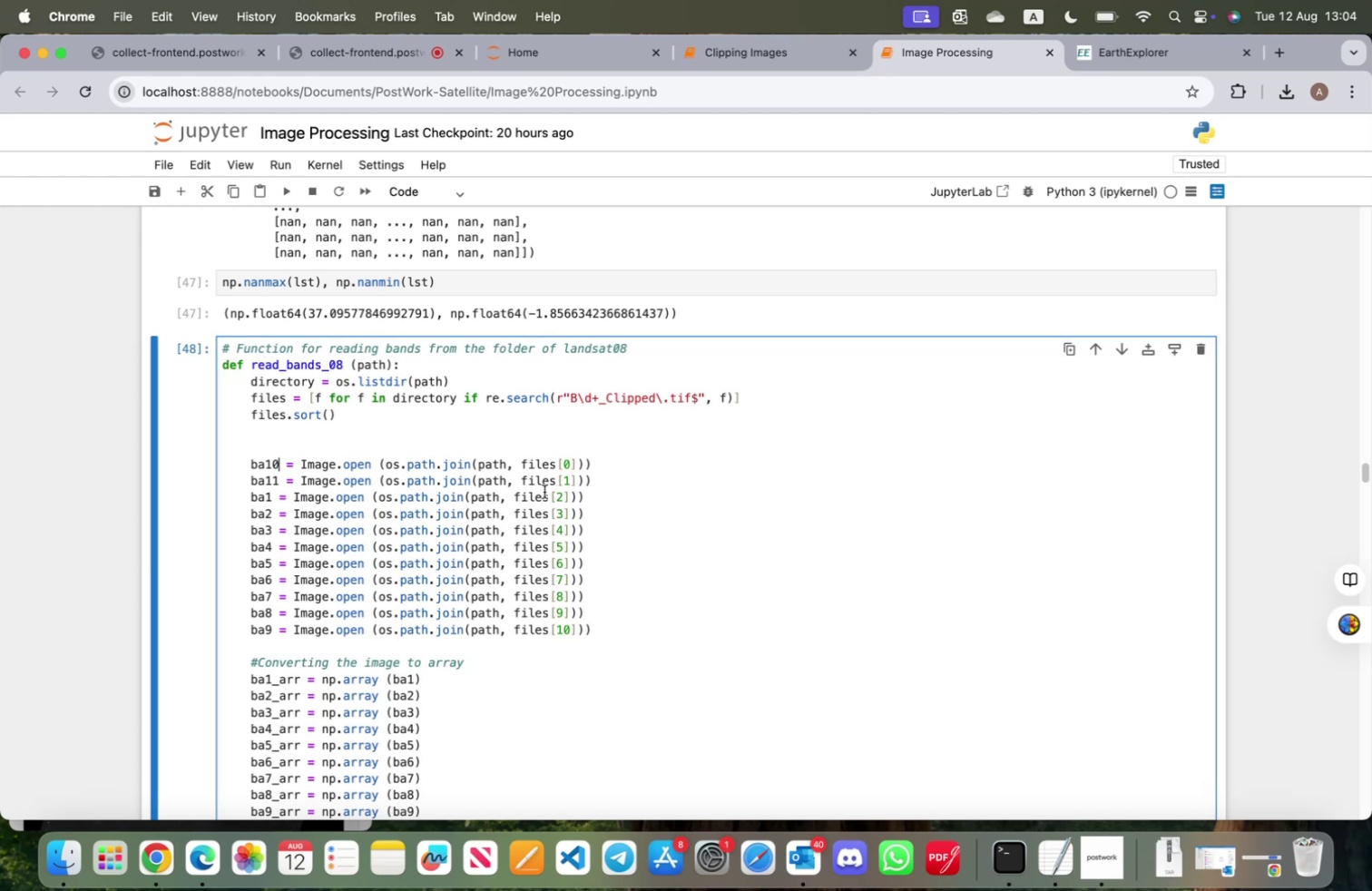 
left_click_drag(start_coordinate=[607, 484], to_coordinate=[216, 465])
 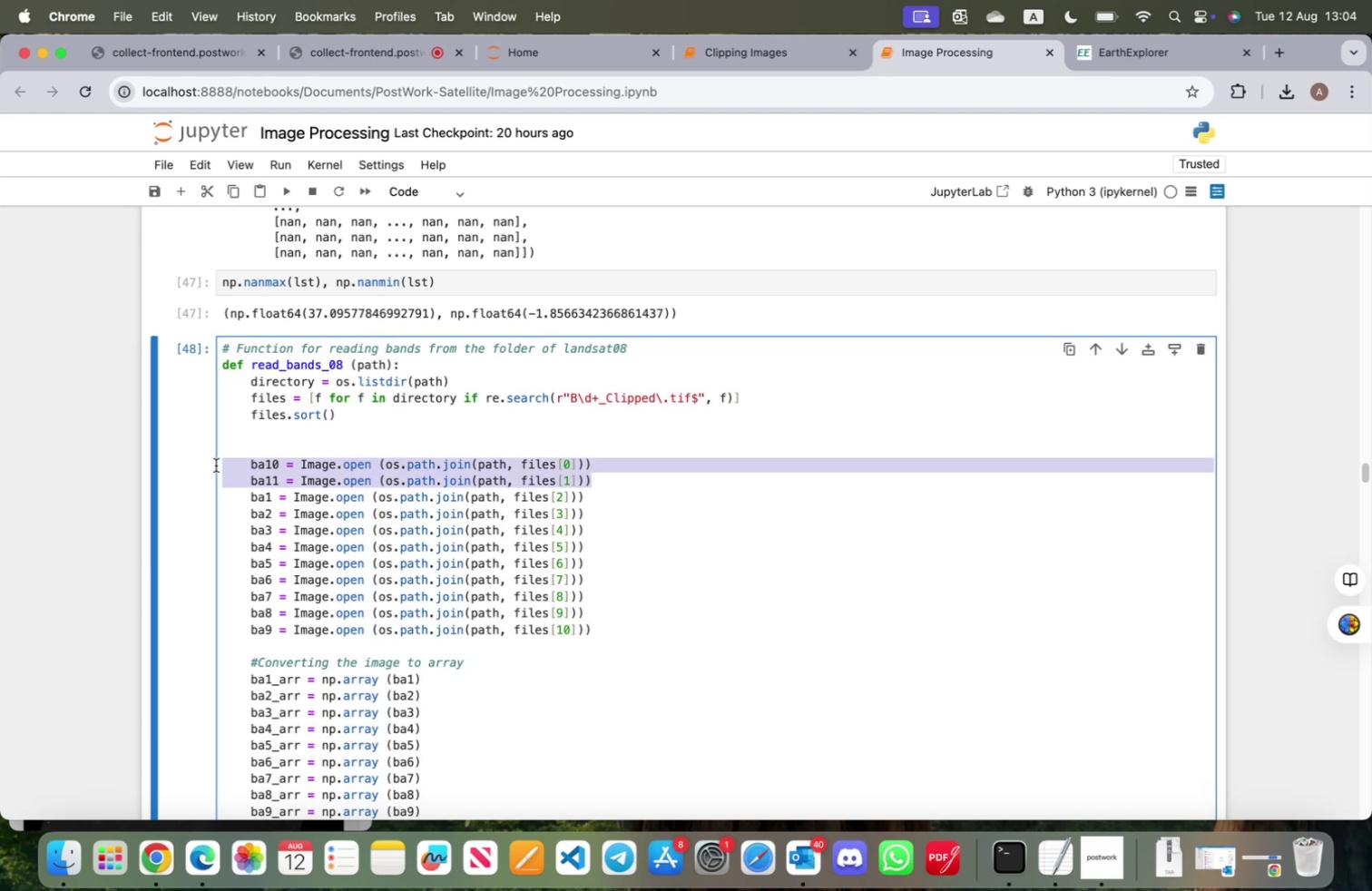 
key(Backspace)
 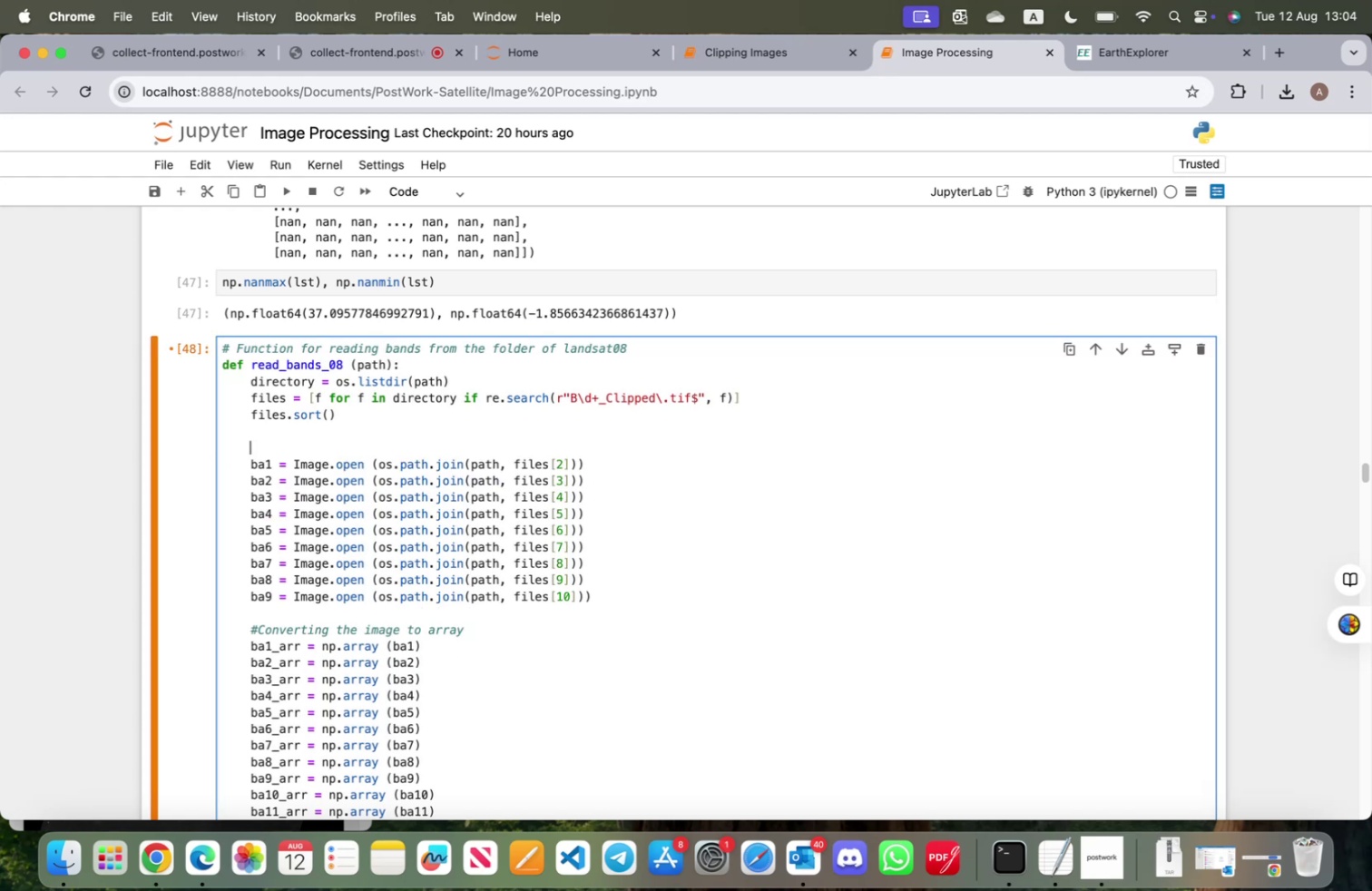 
key(Backspace)
 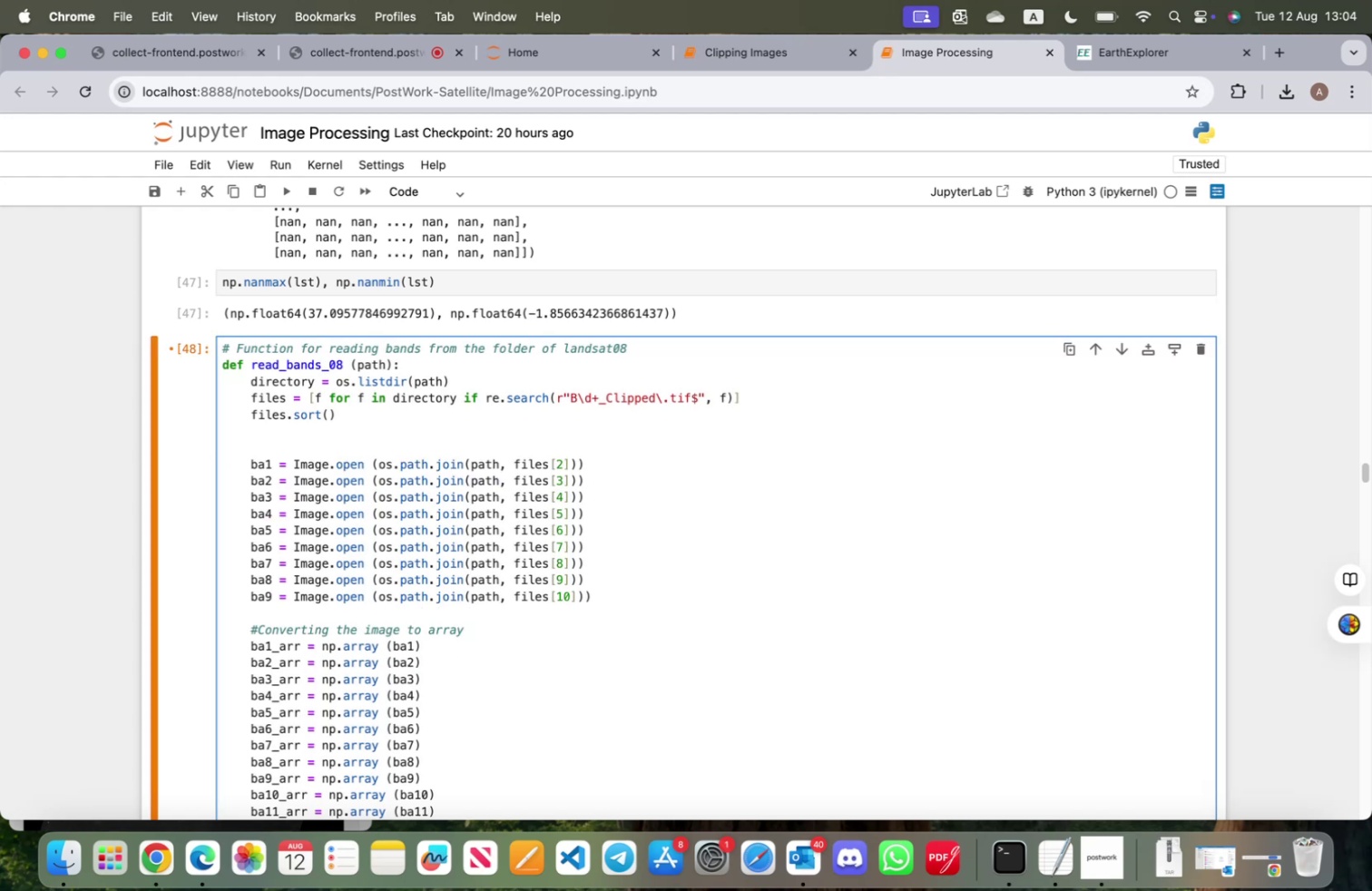 
key(Backspace)
 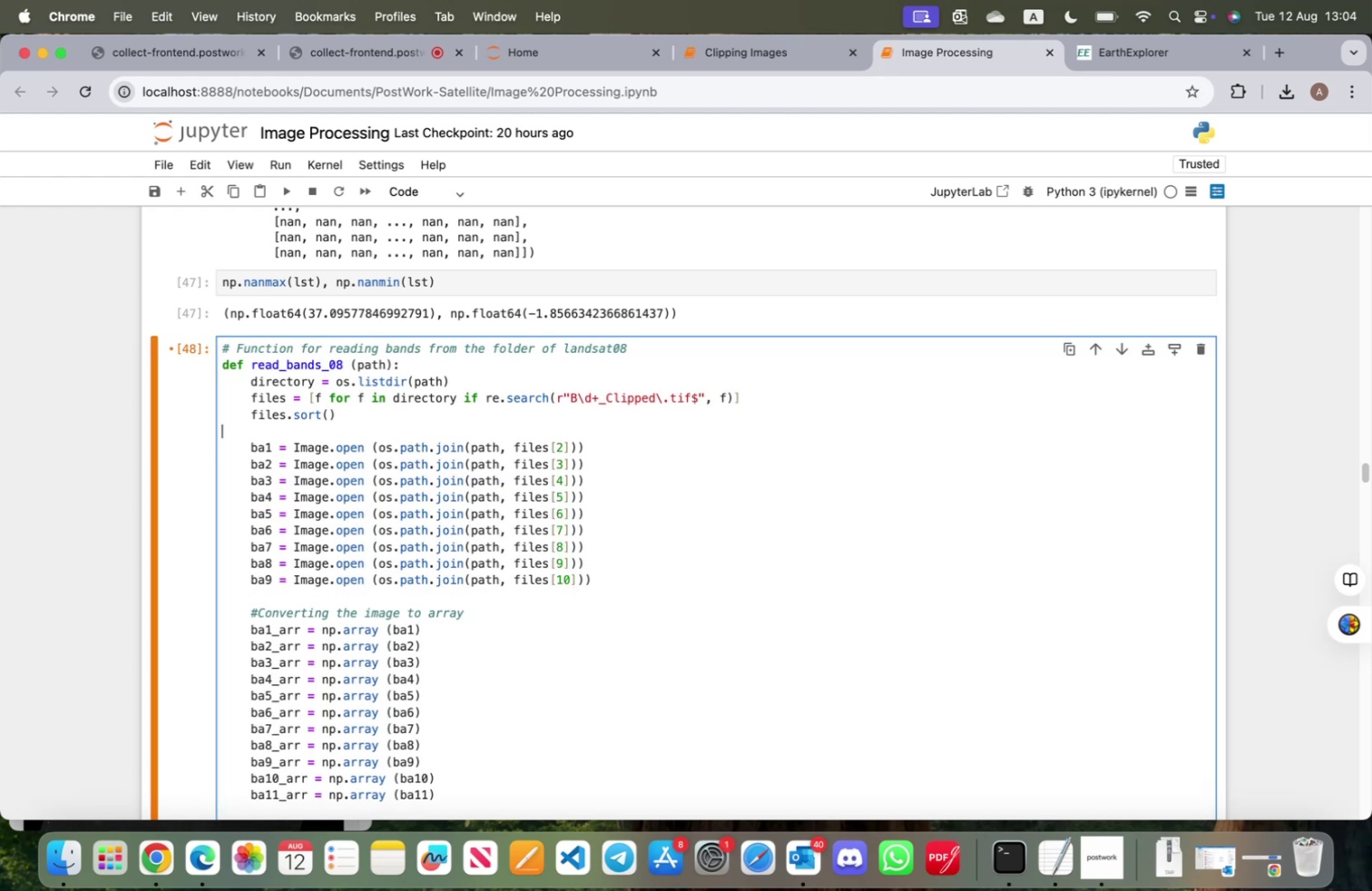 
key(Backspace)
 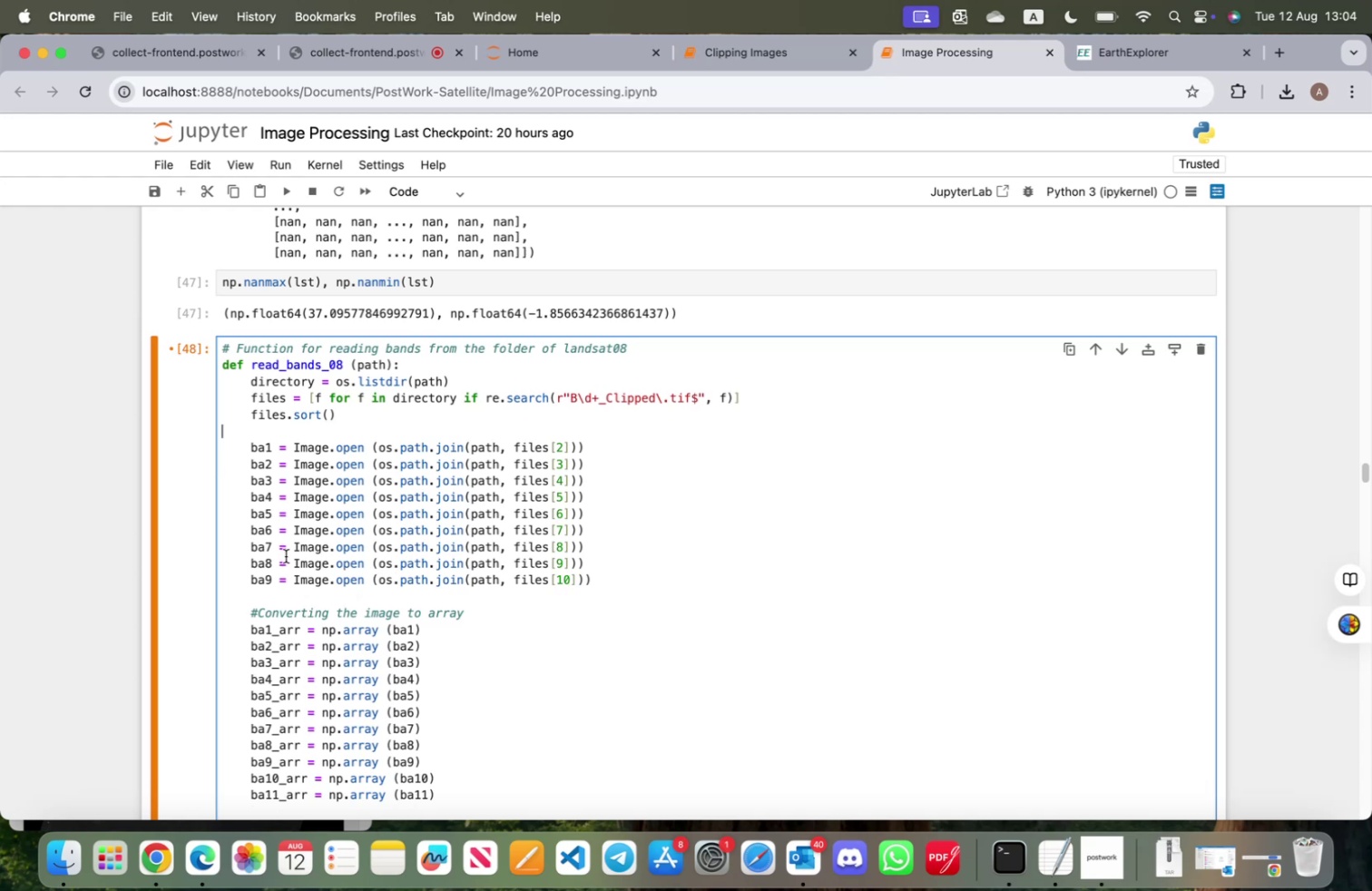 
left_click([272, 563])
 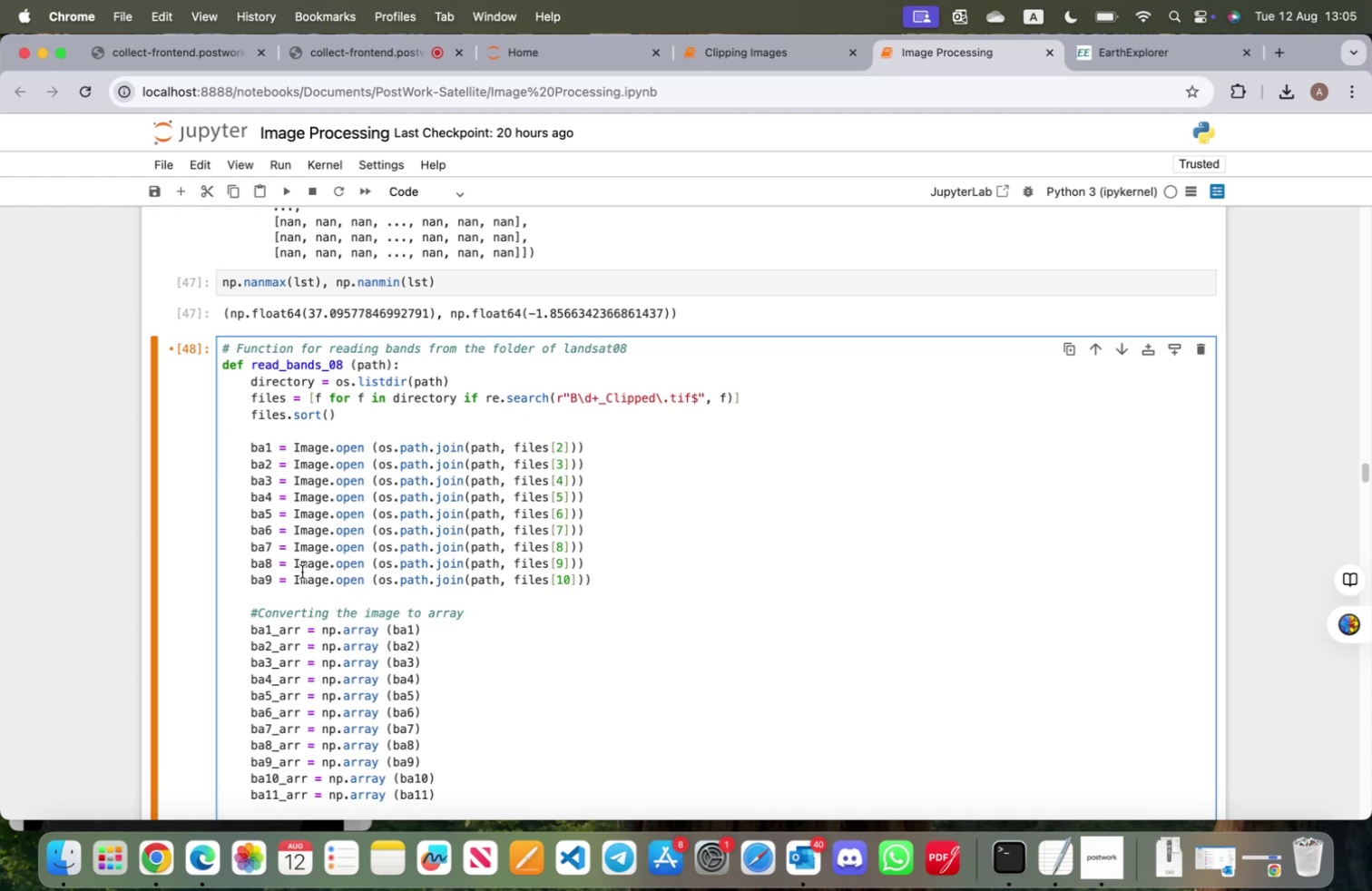 
key(Backspace)
type(10)
key(Backspace)
 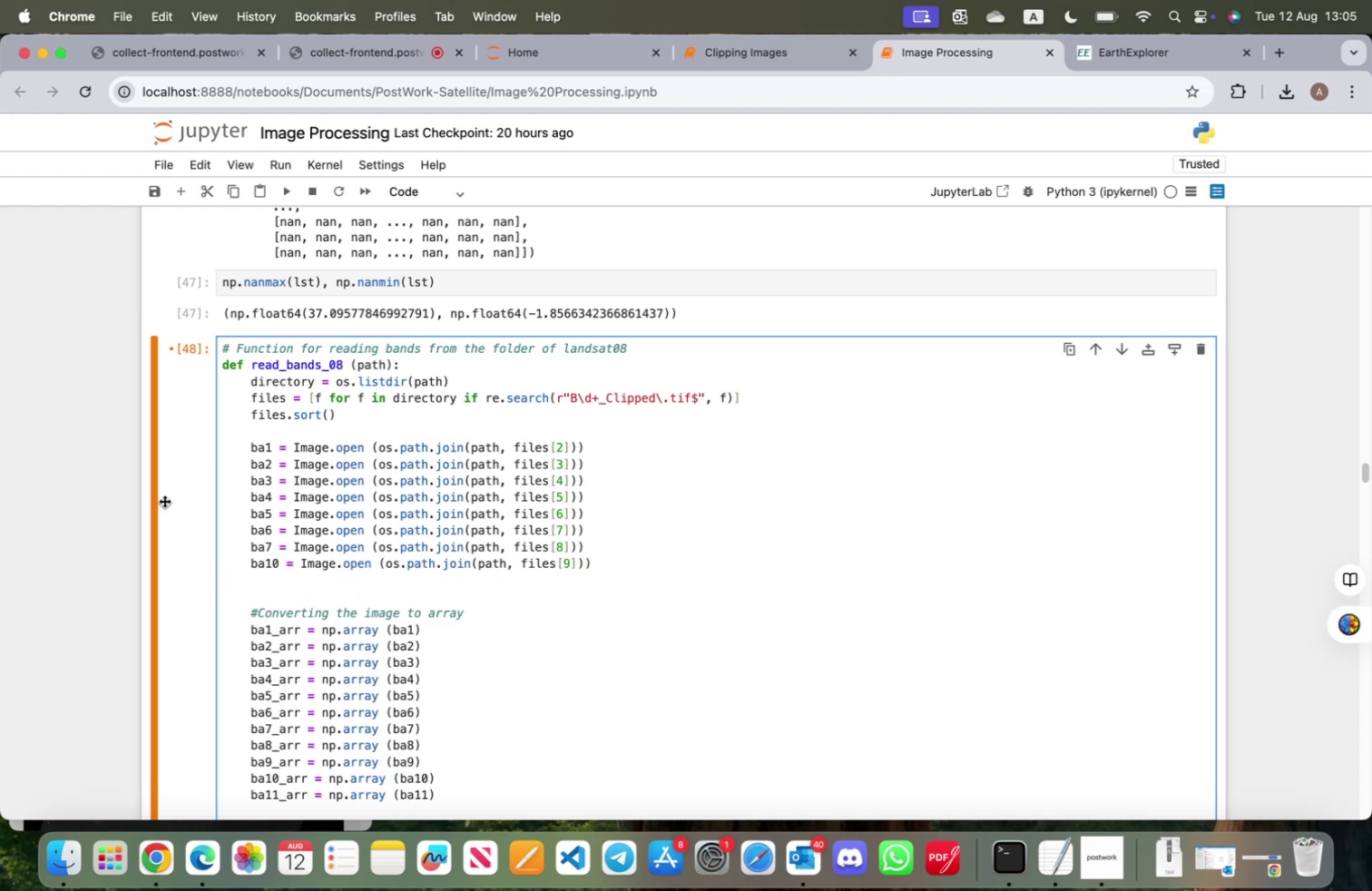 
left_click_drag(start_coordinate=[623, 581], to_coordinate=[186, 581])
 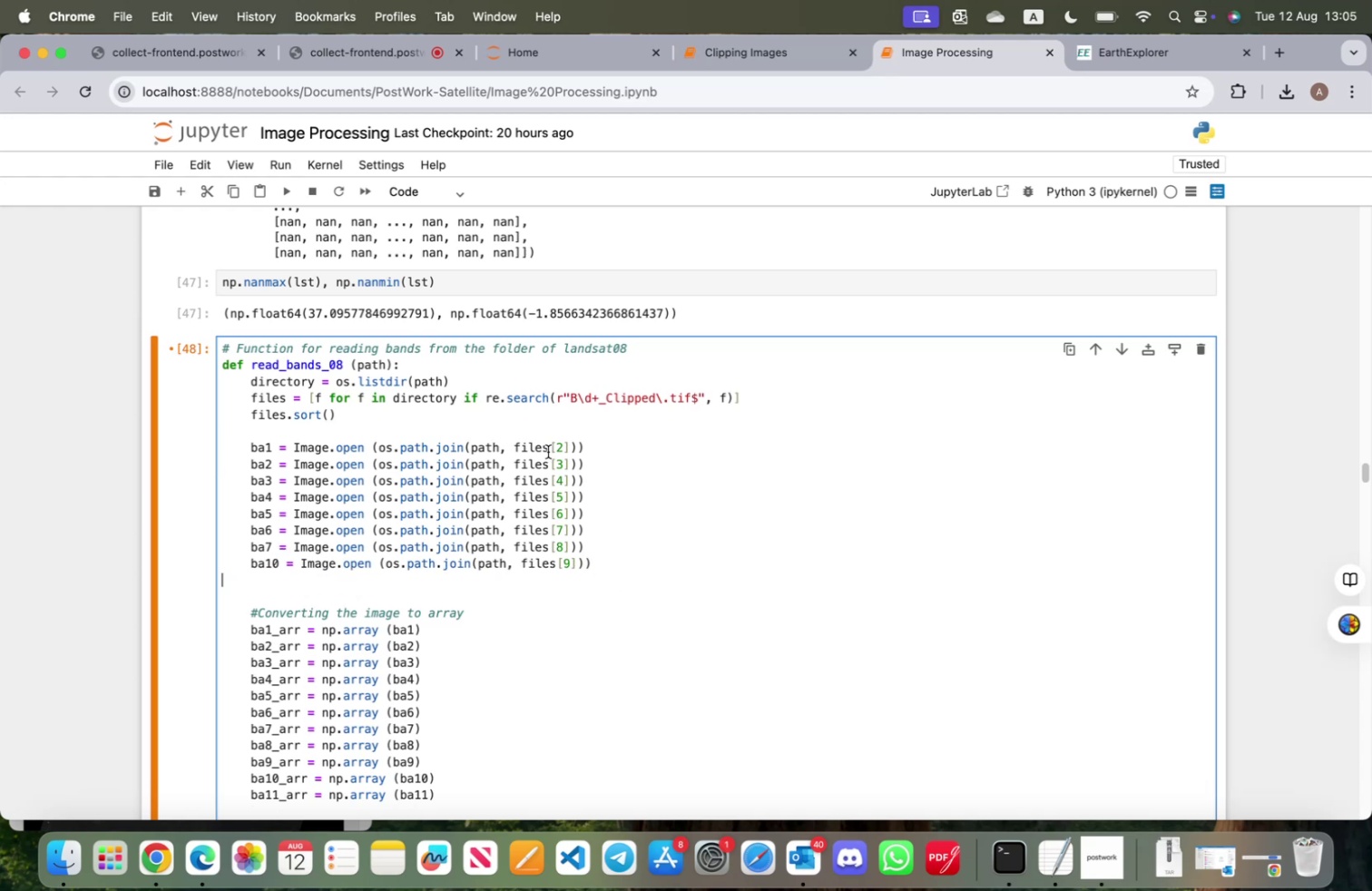 
left_click([562, 447])
 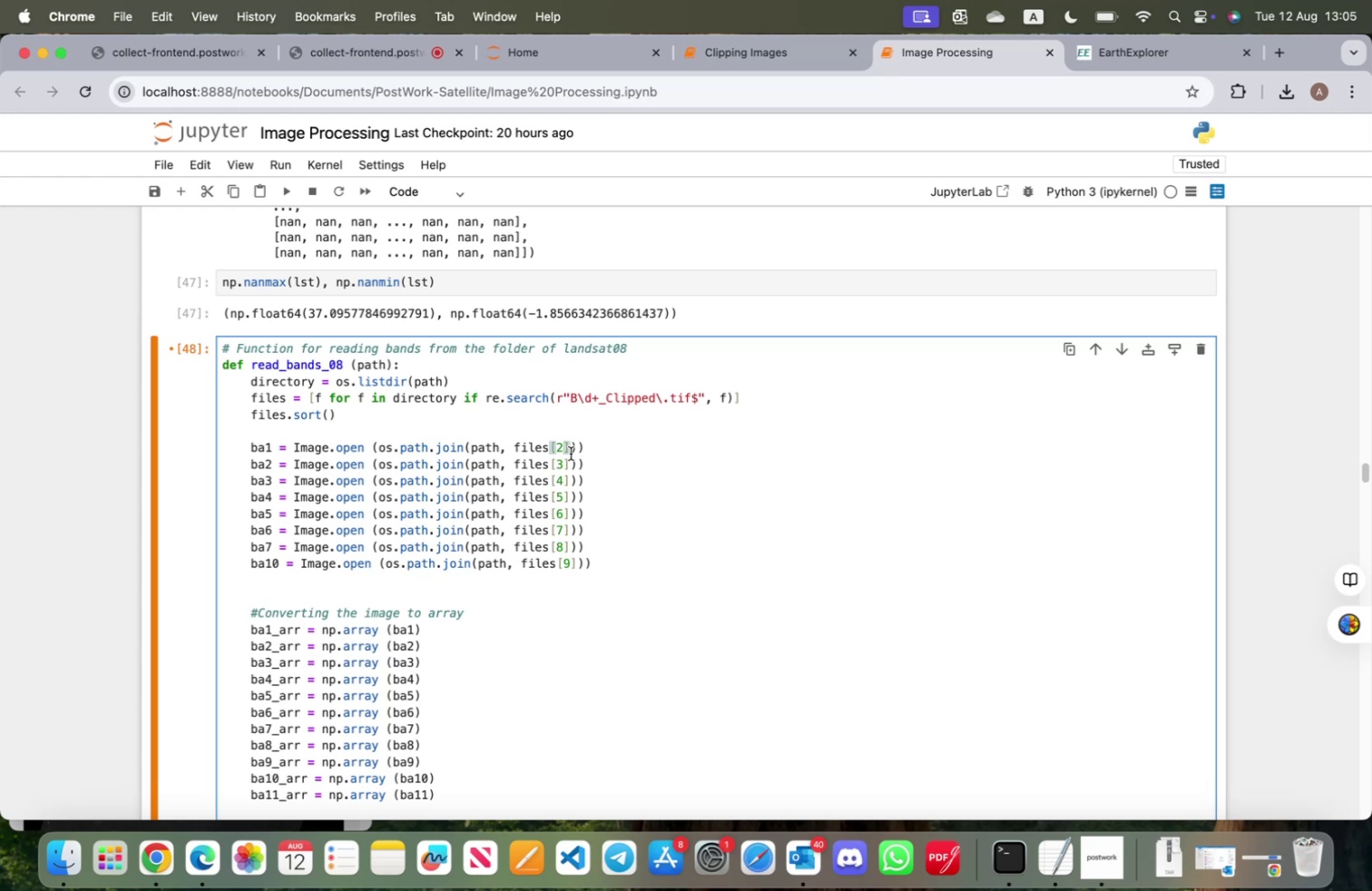 
key(Backspace)
 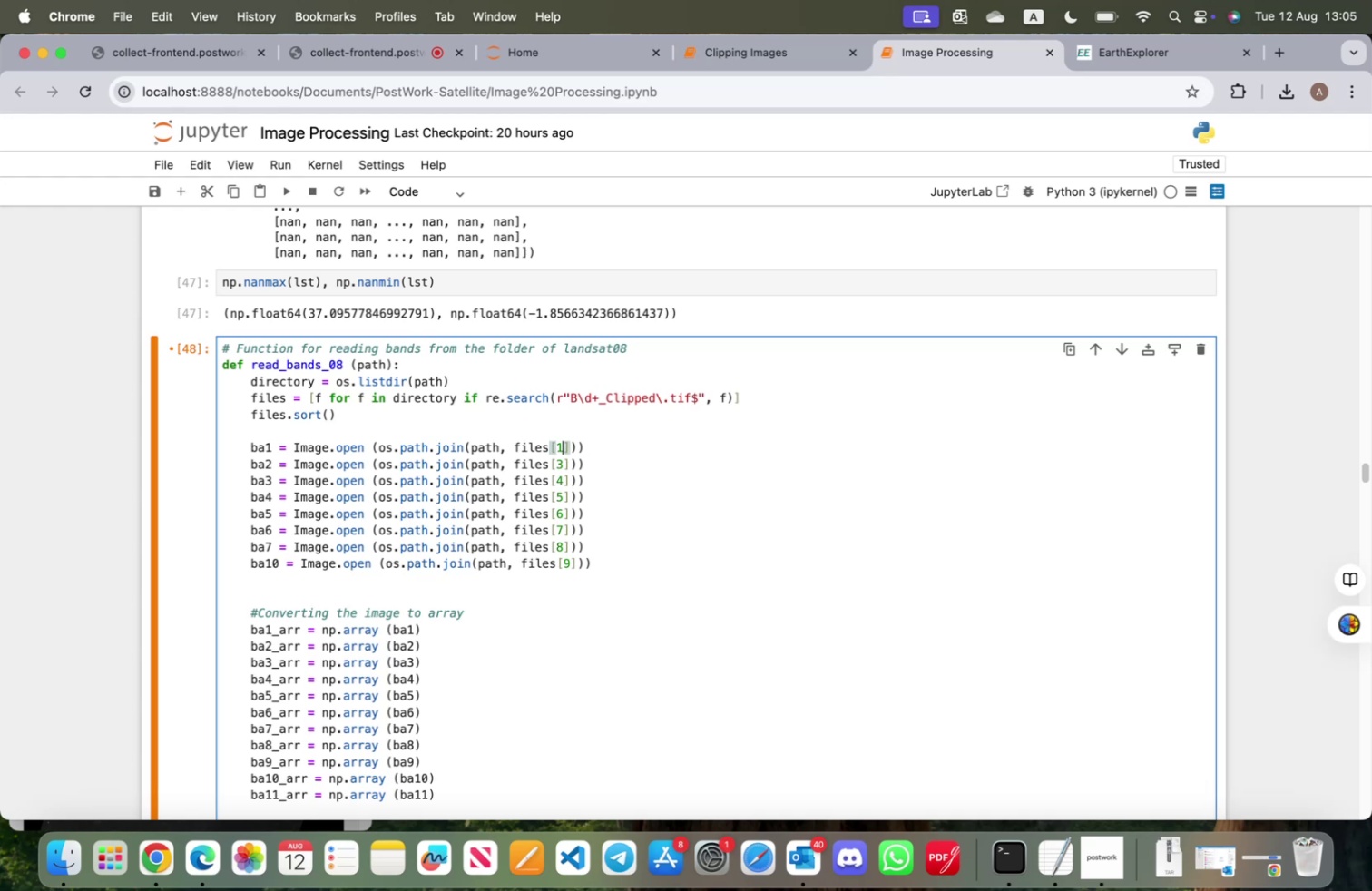 
key(1)
 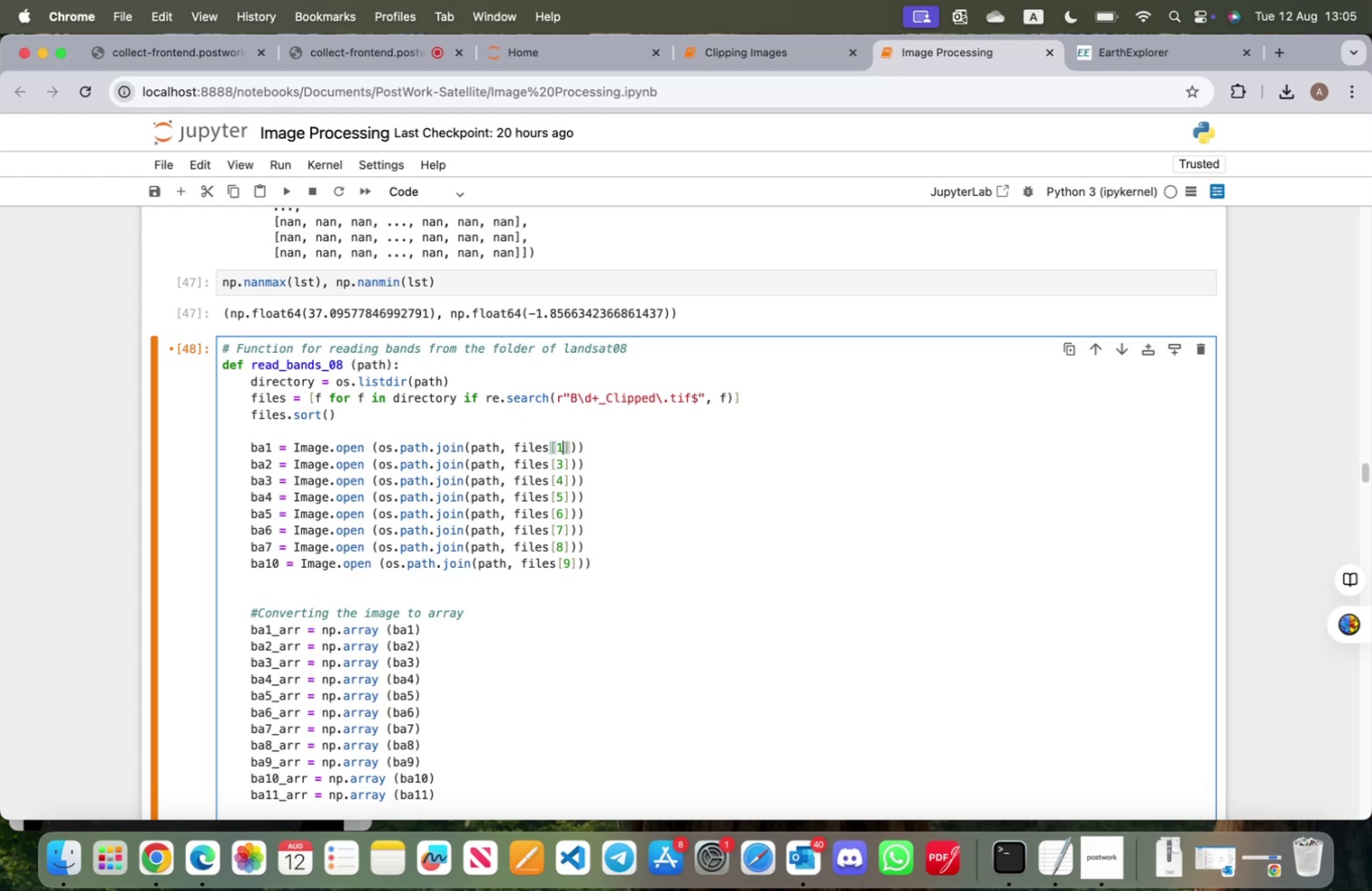 
key(ArrowDown)
 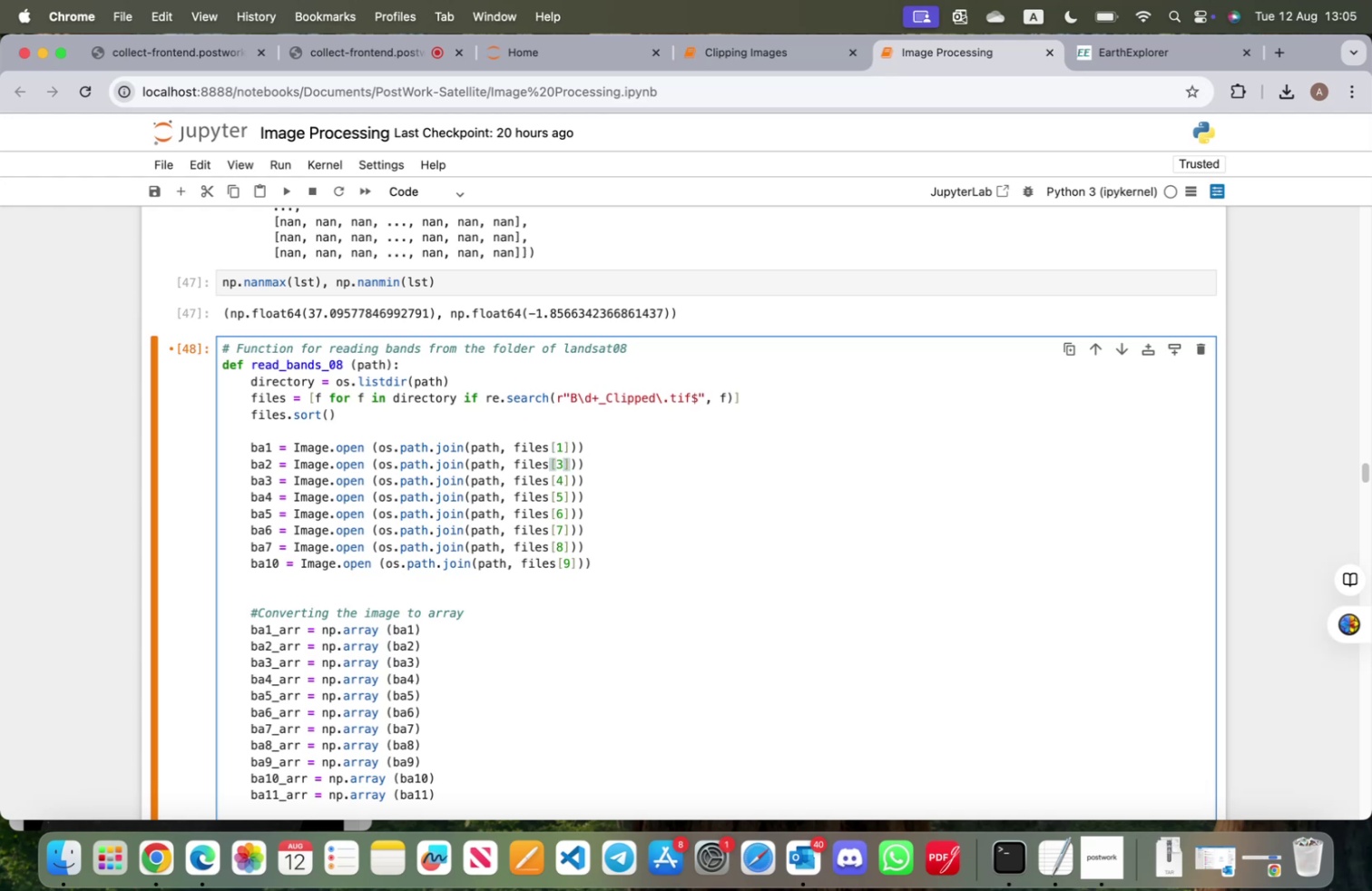 
key(ArrowUp)
 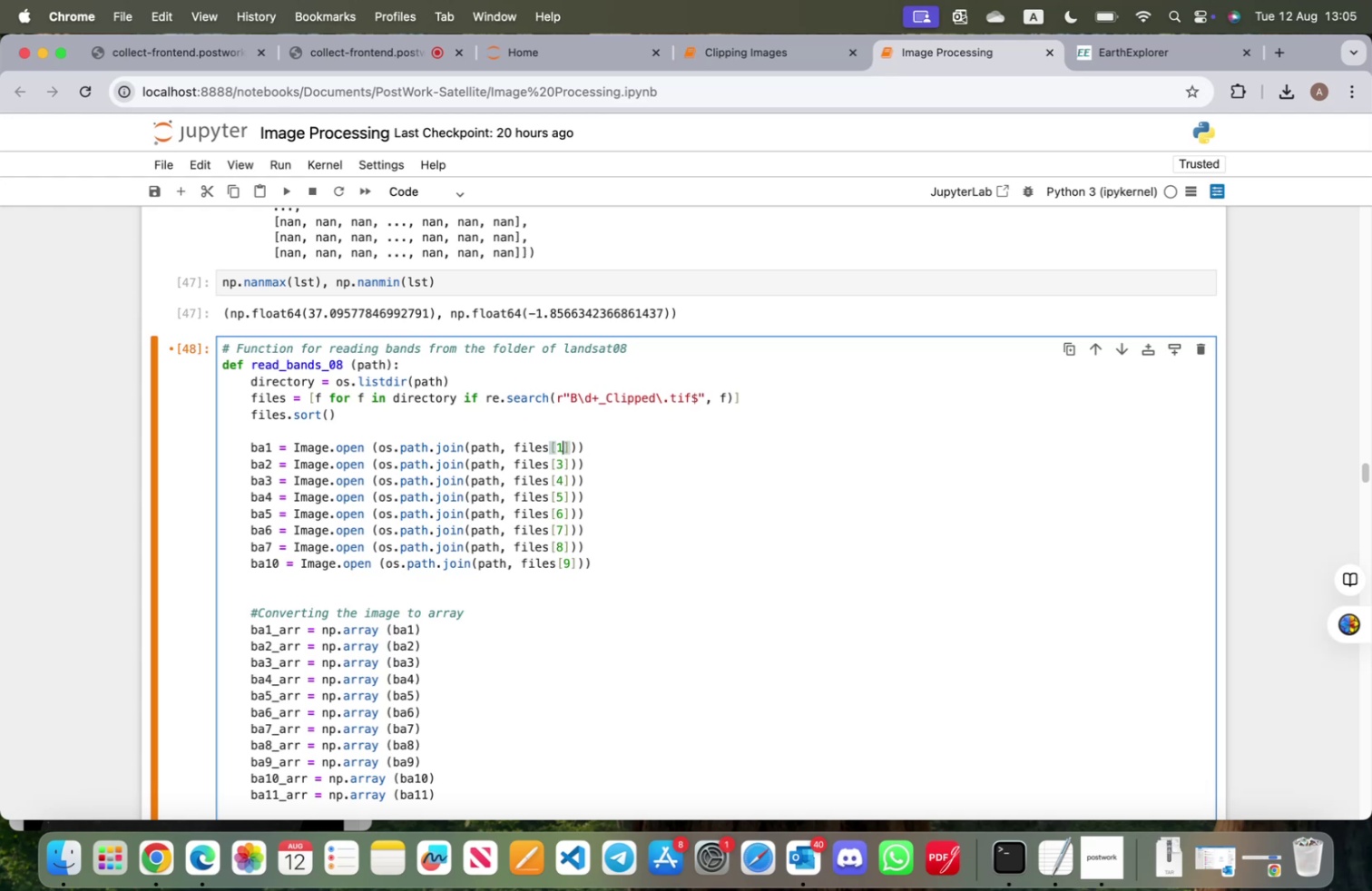 
key(Backspace)
 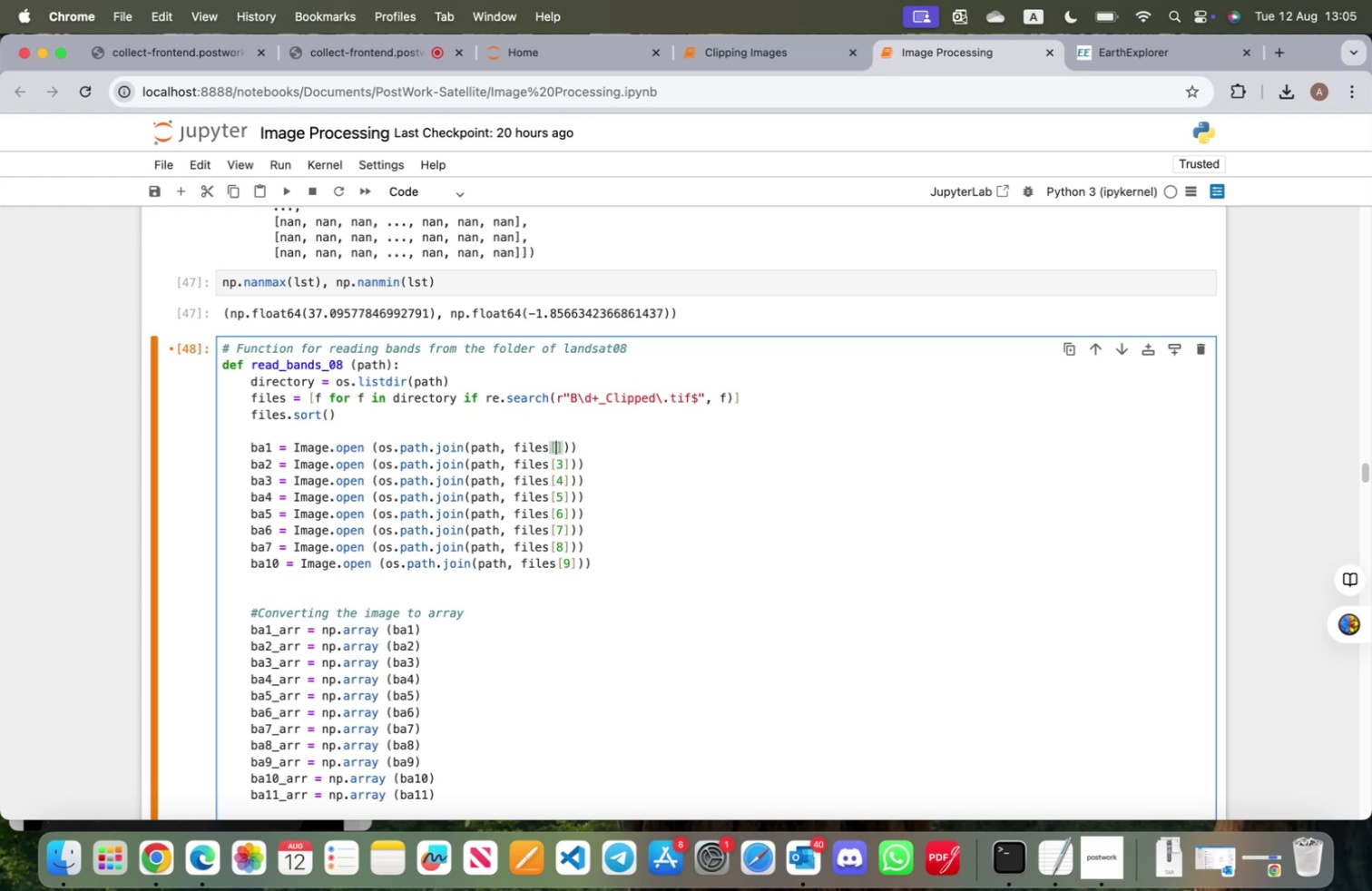 
key(0)
 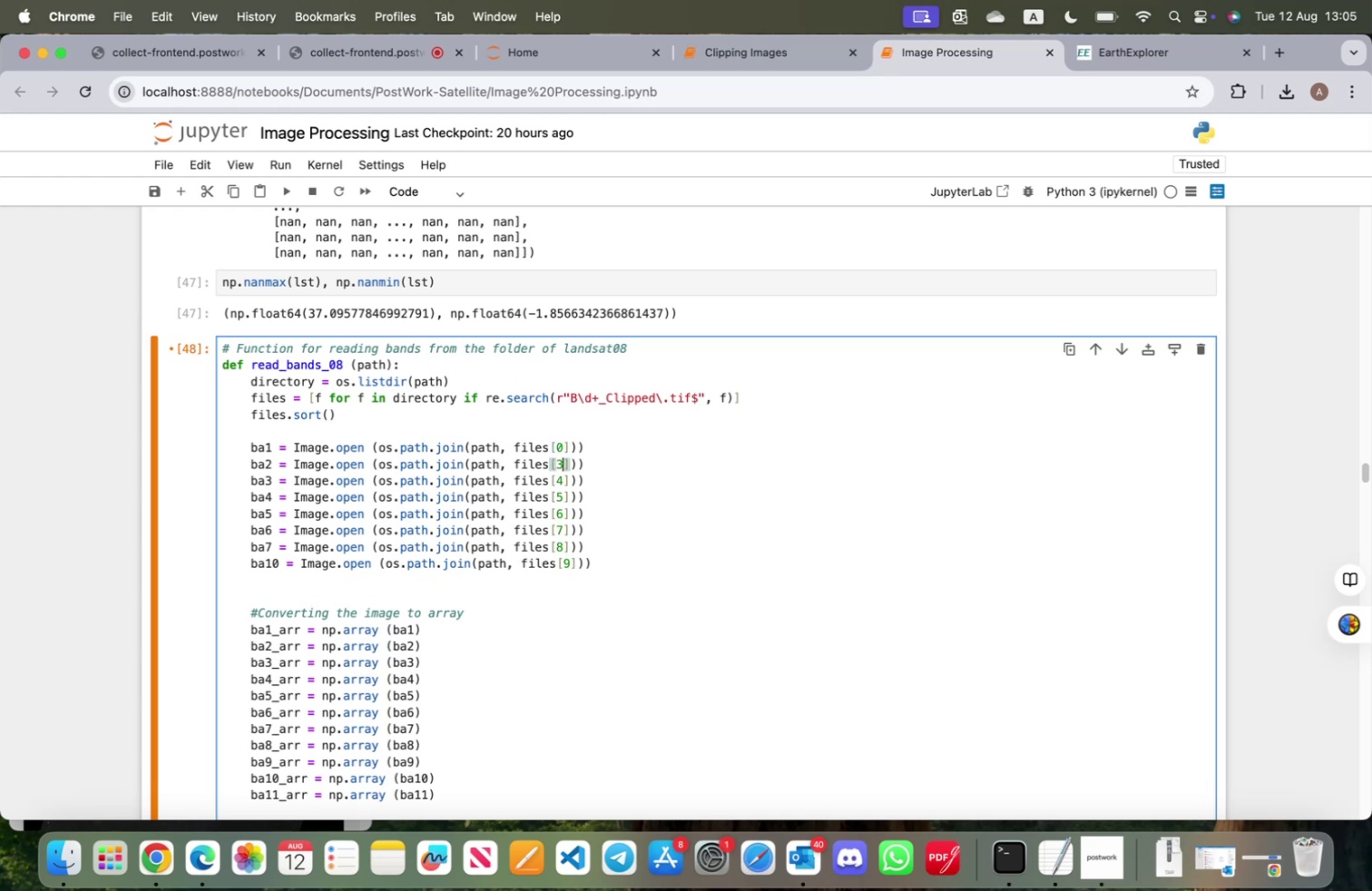 
key(ArrowDown)
 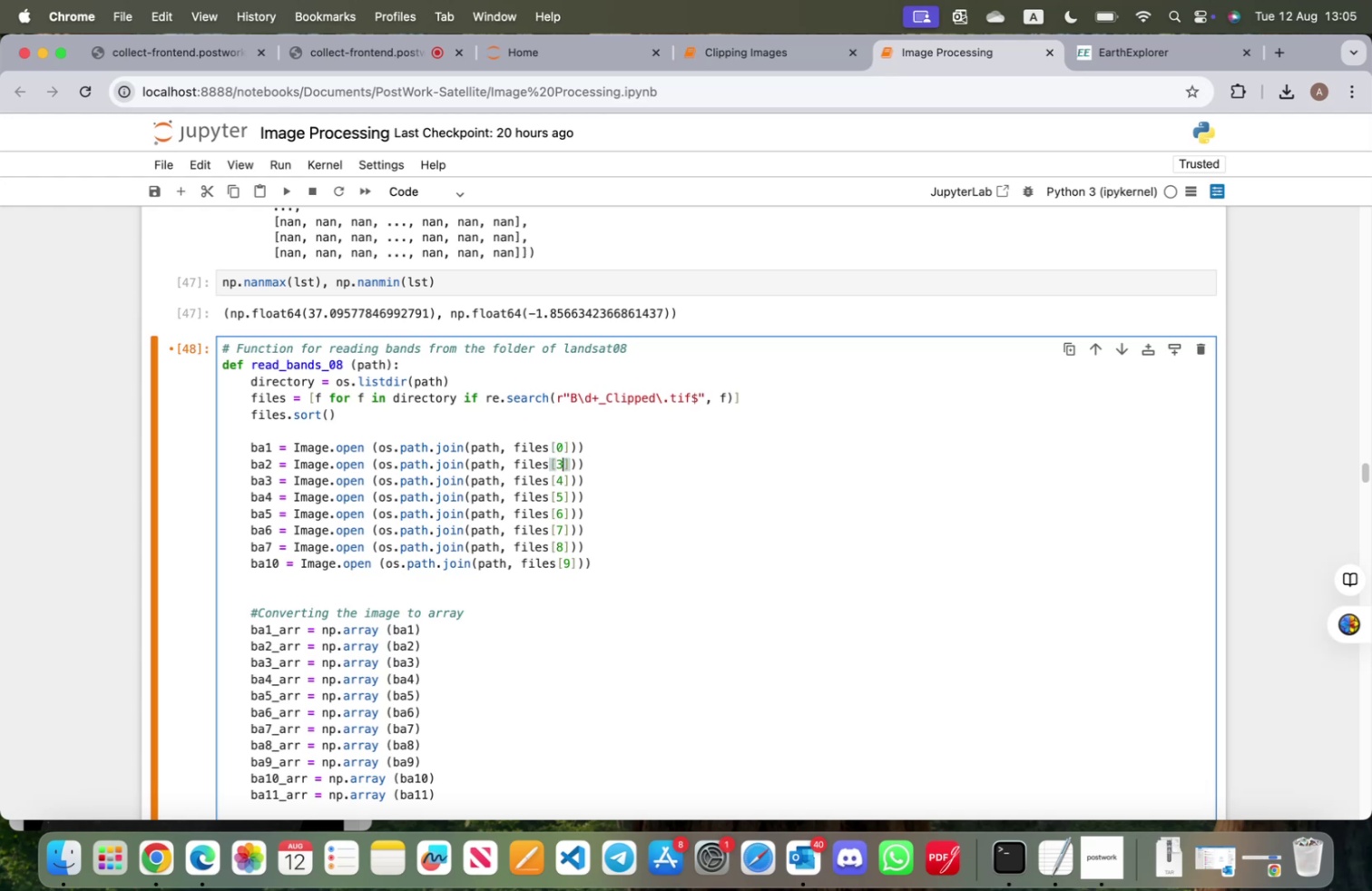 
key(Backspace)
 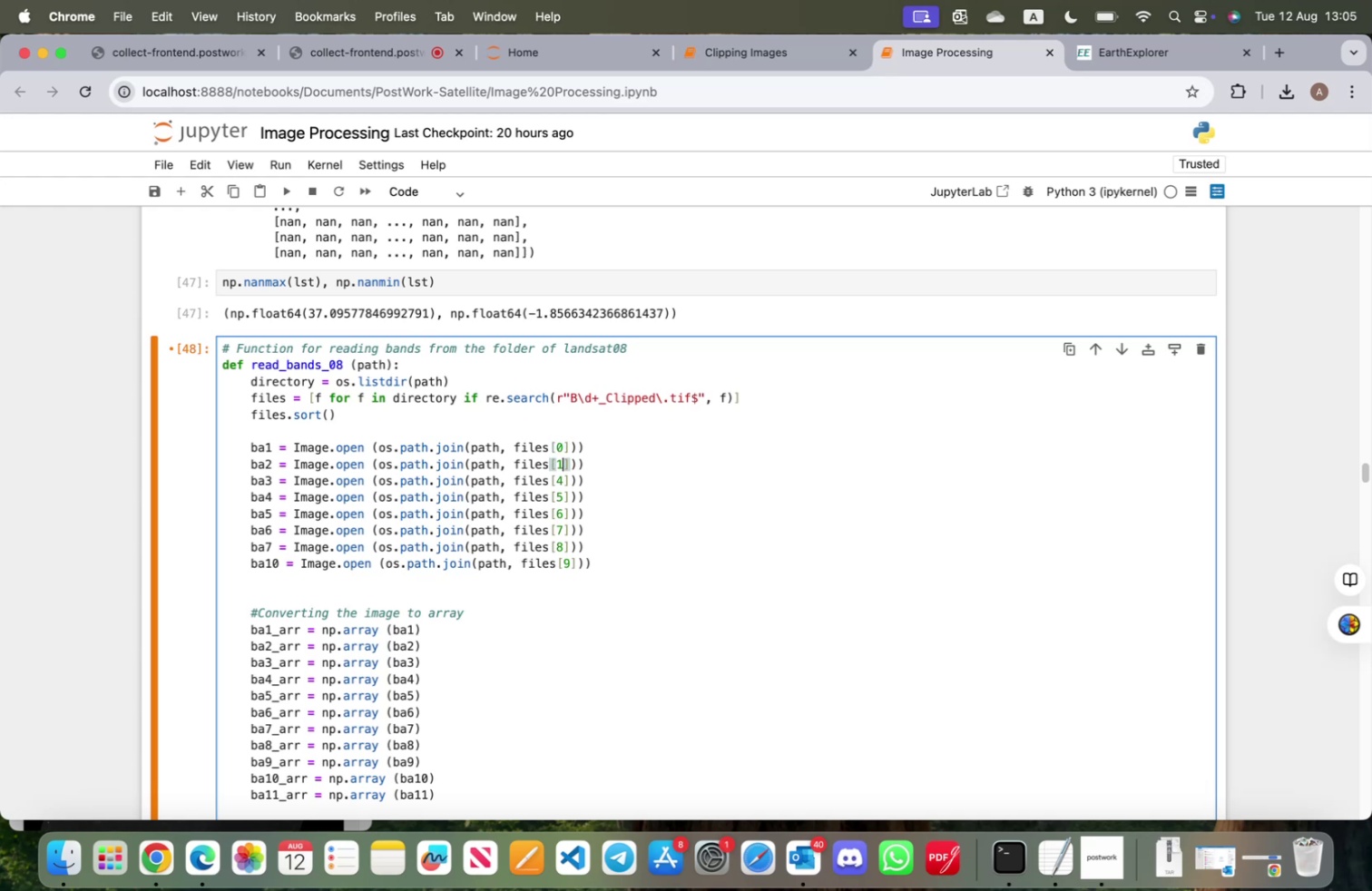 
key(1)
 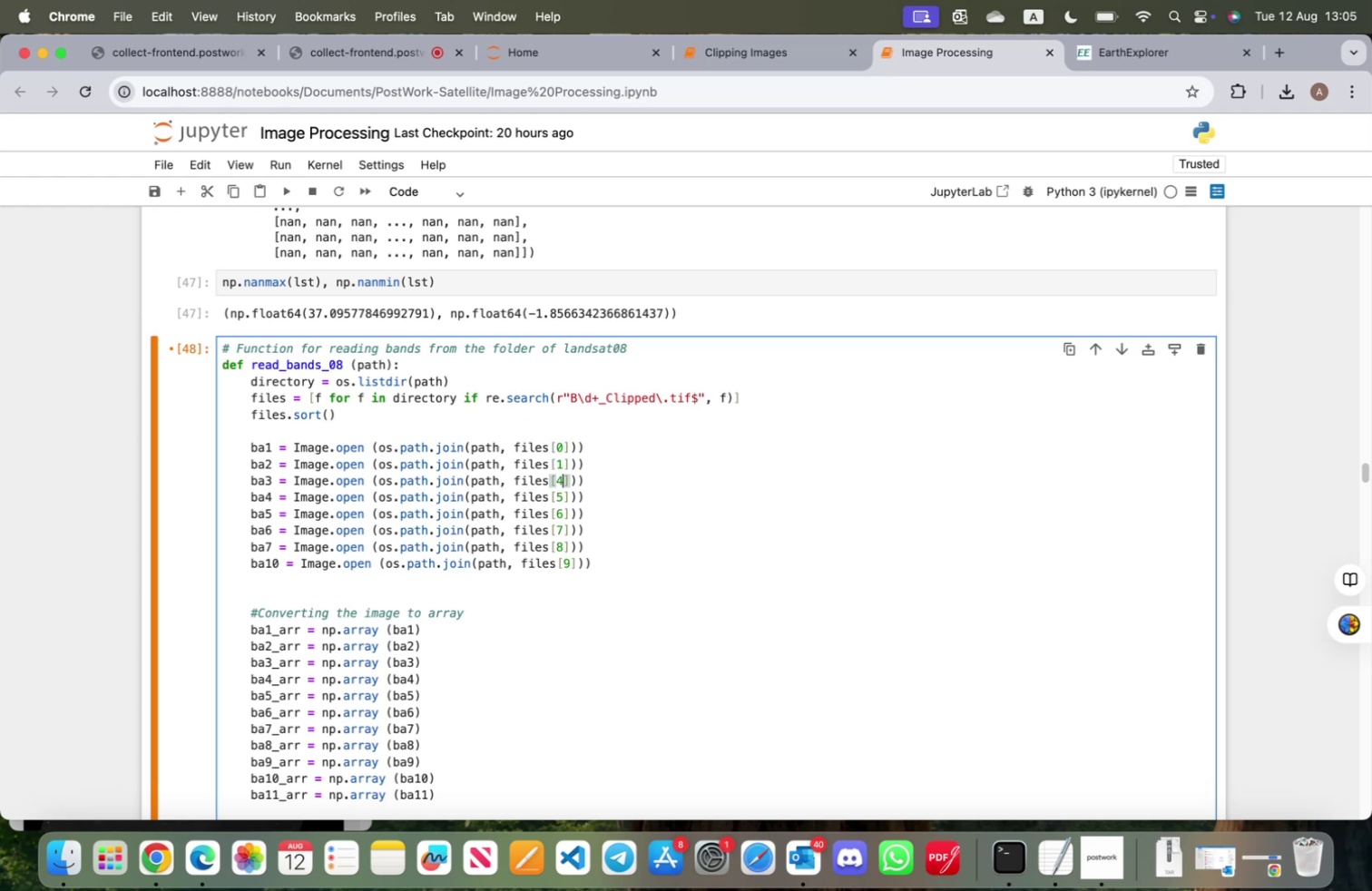 
key(ArrowDown)
 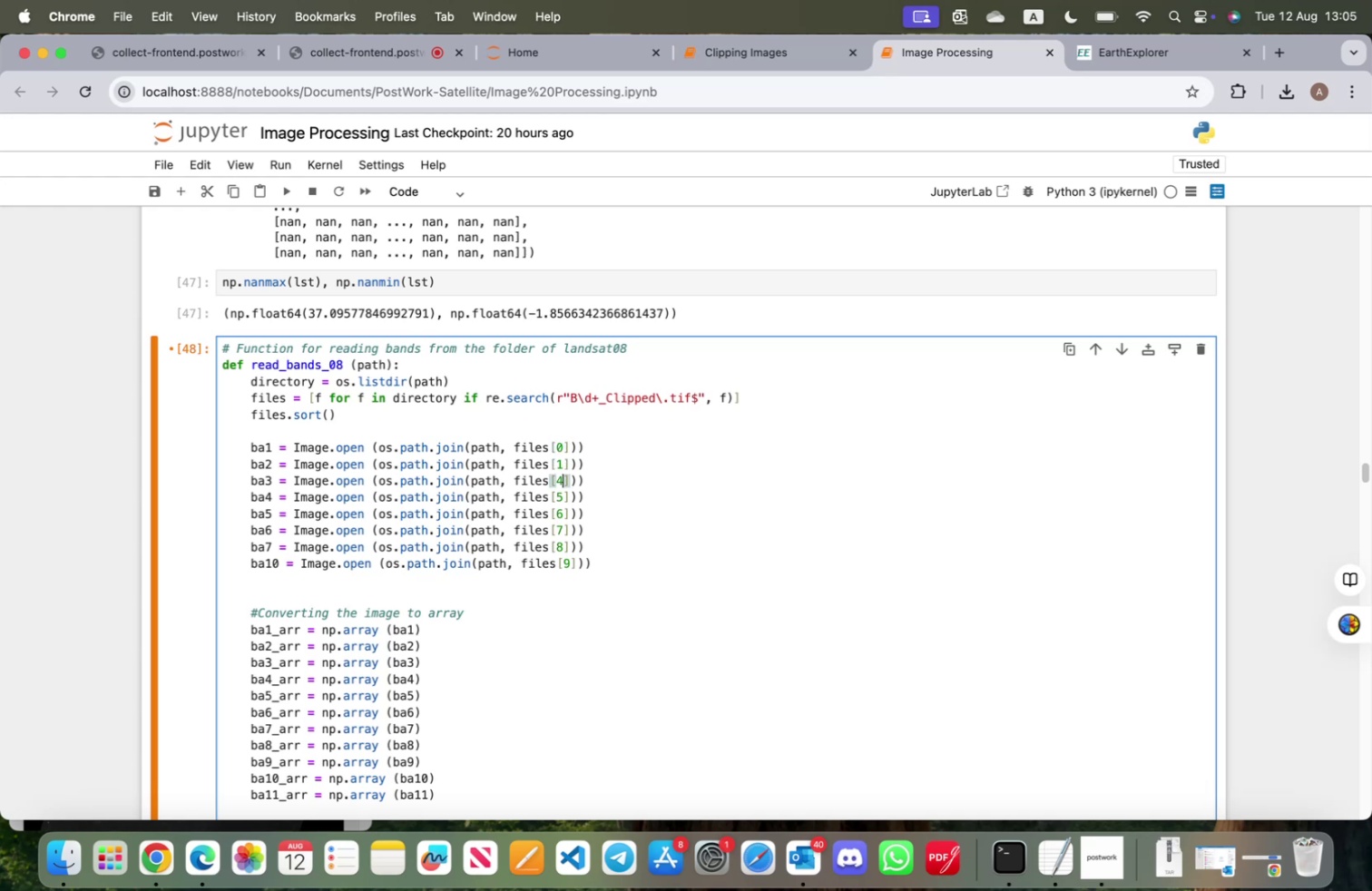 
key(Backspace)
 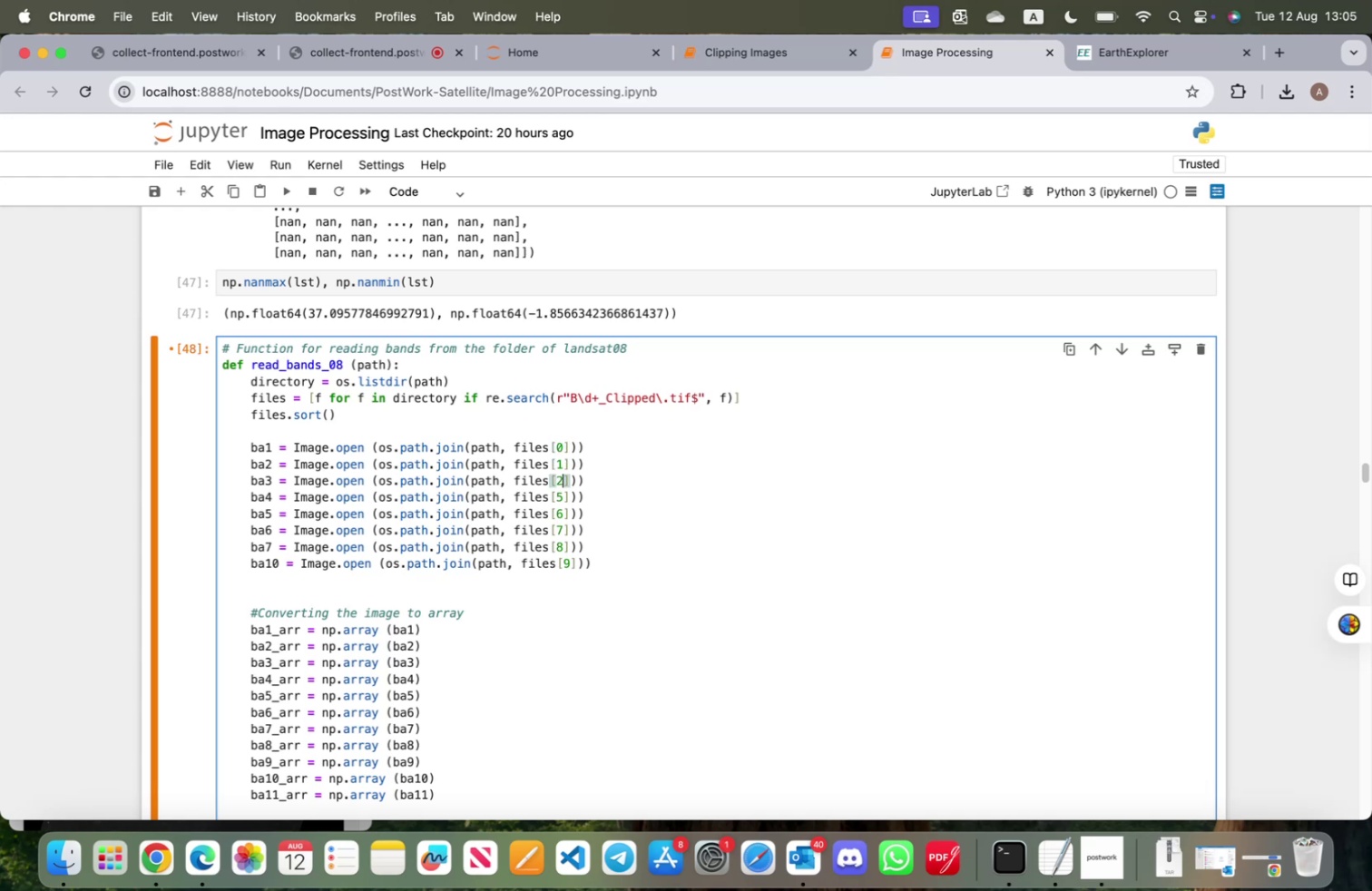 
key(2)
 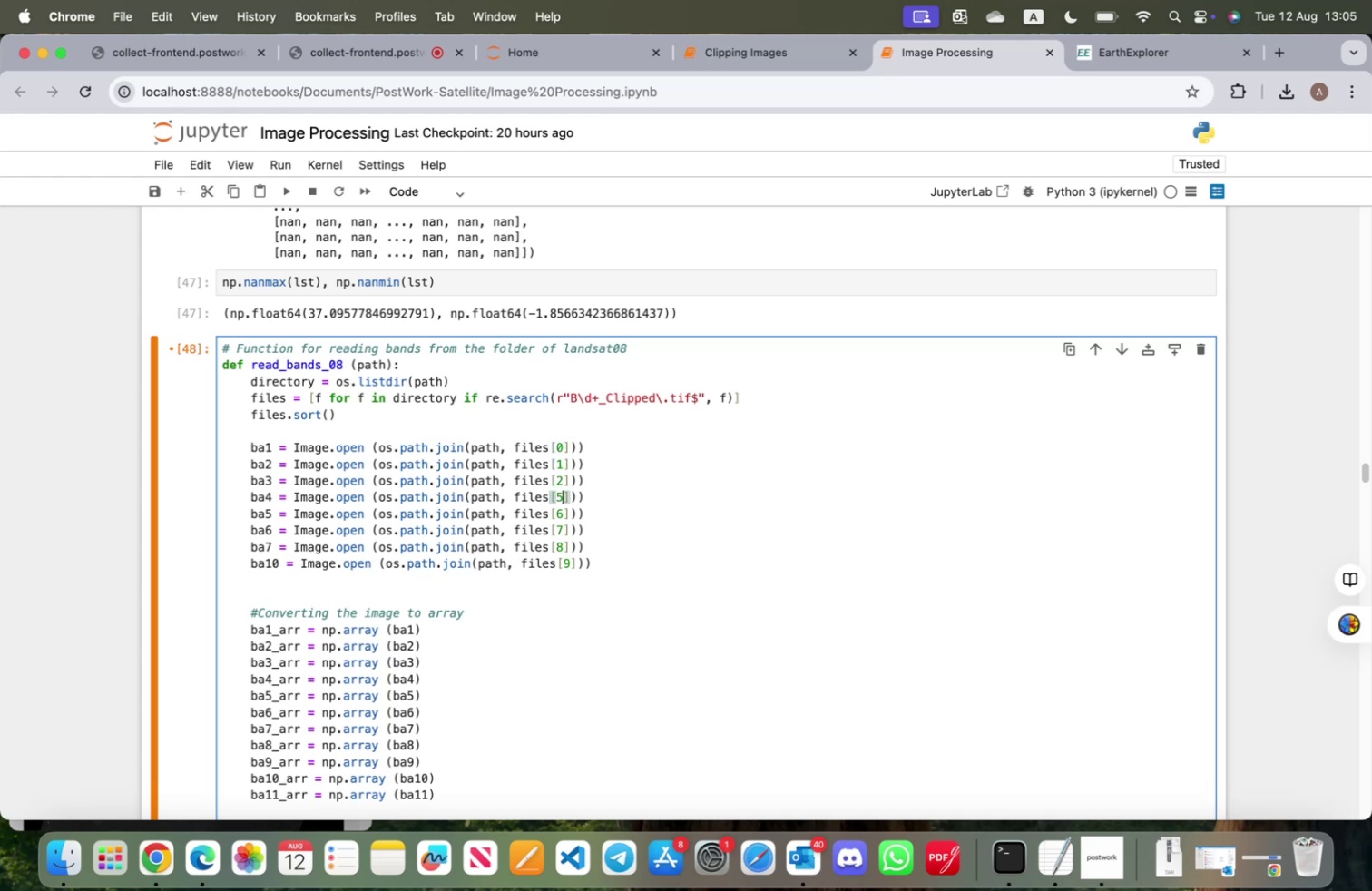 
key(ArrowDown)
 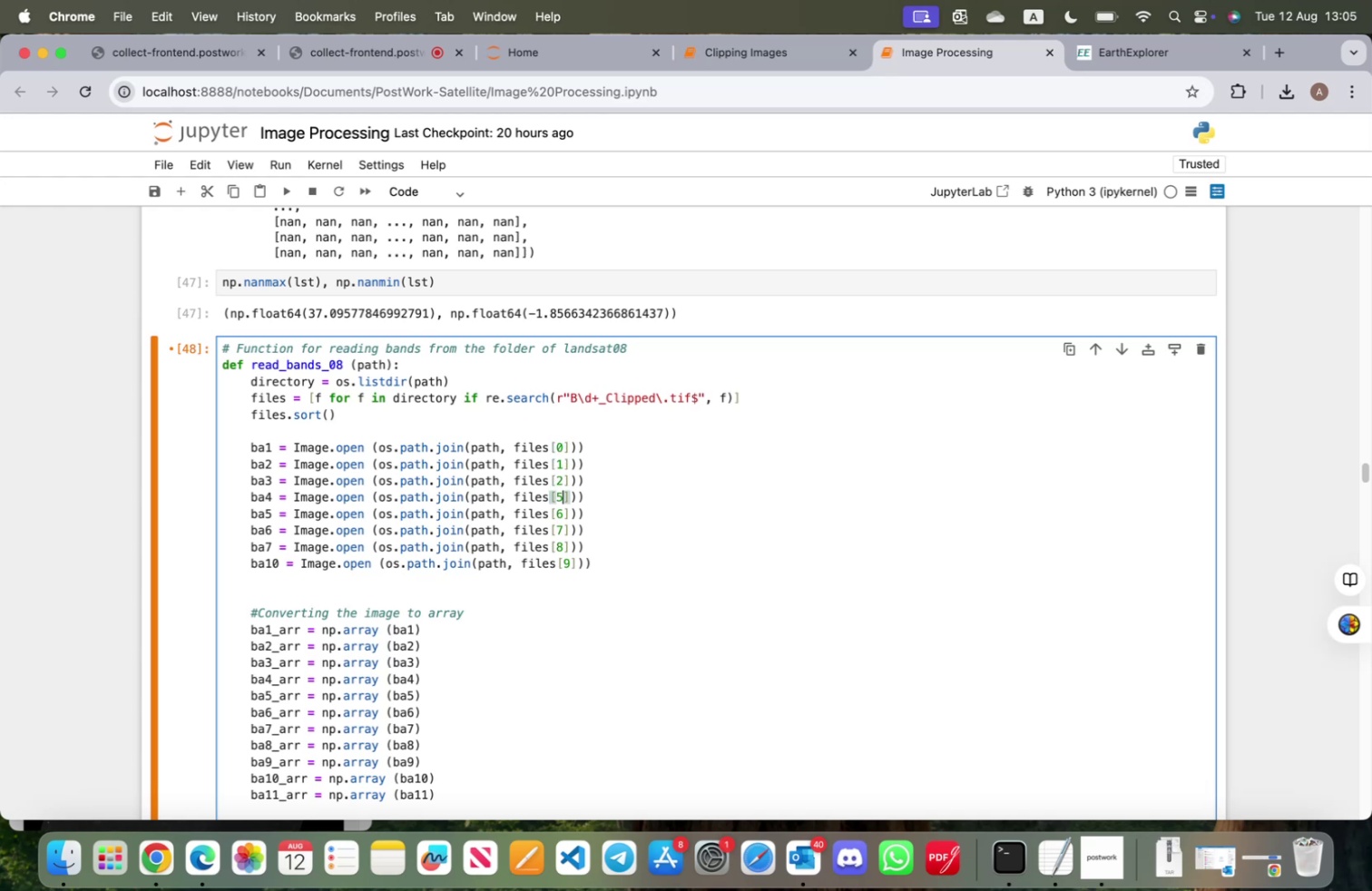 
key(Backspace)
 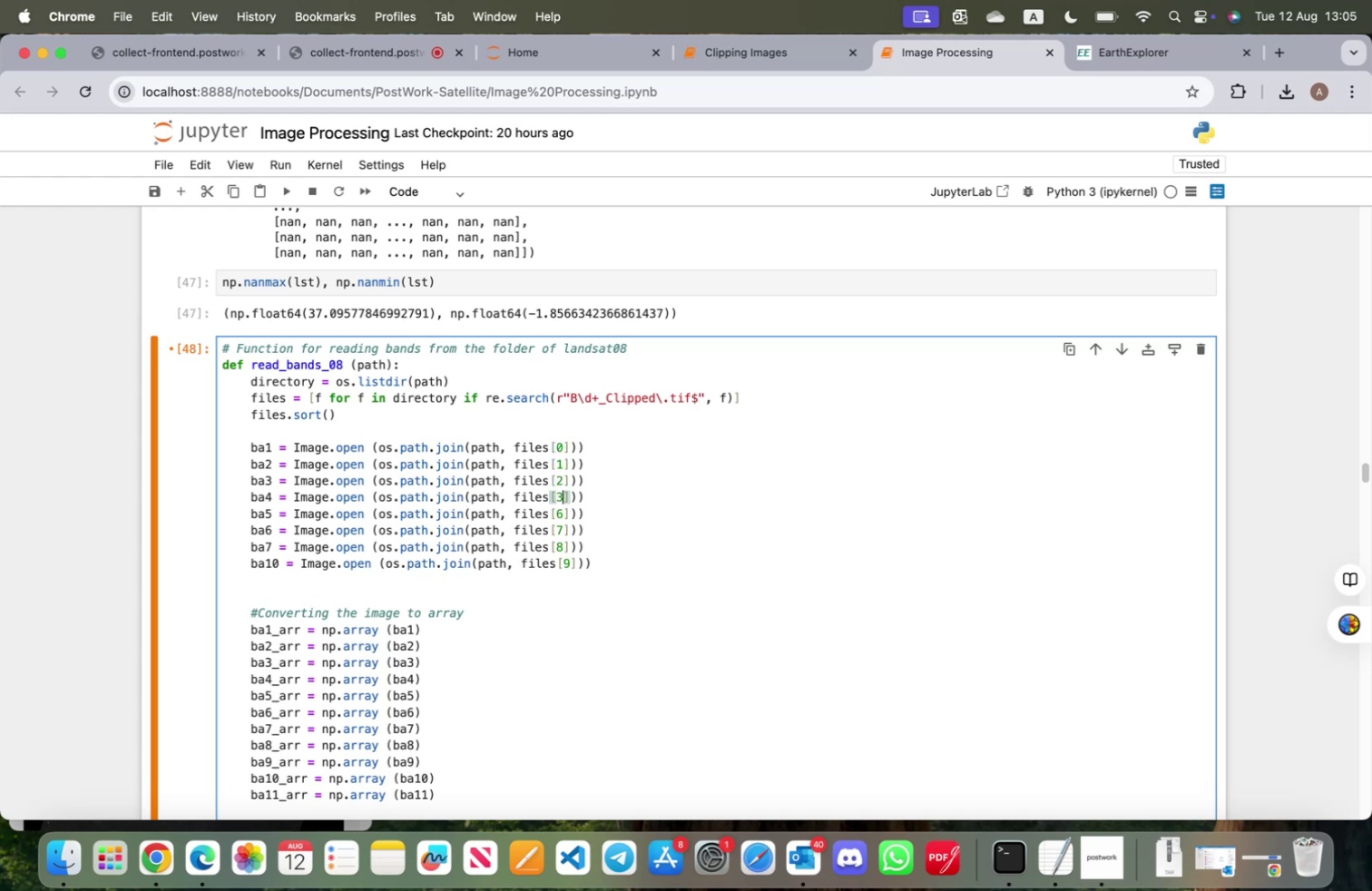 
key(3)
 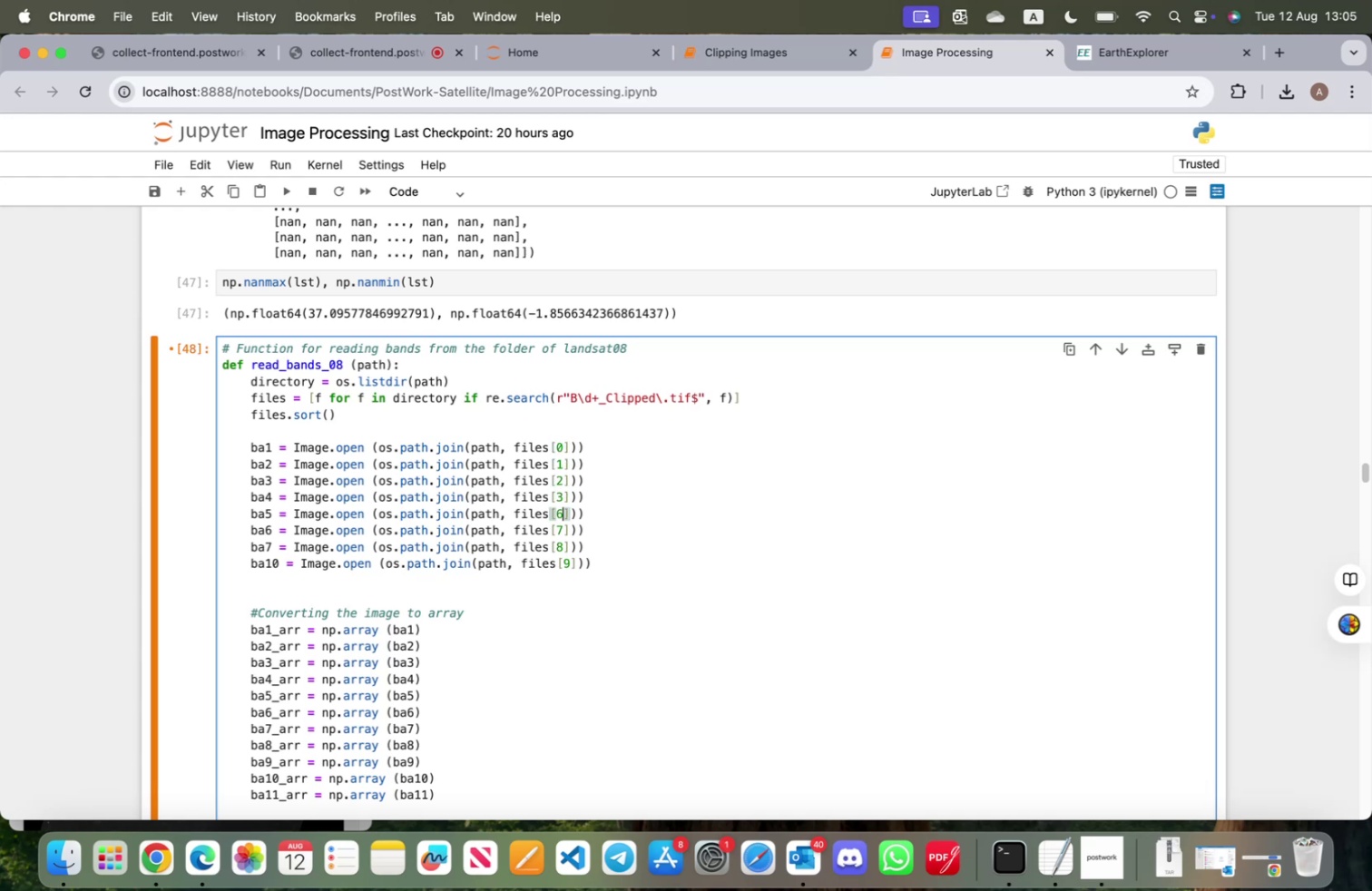 
key(ArrowDown)
 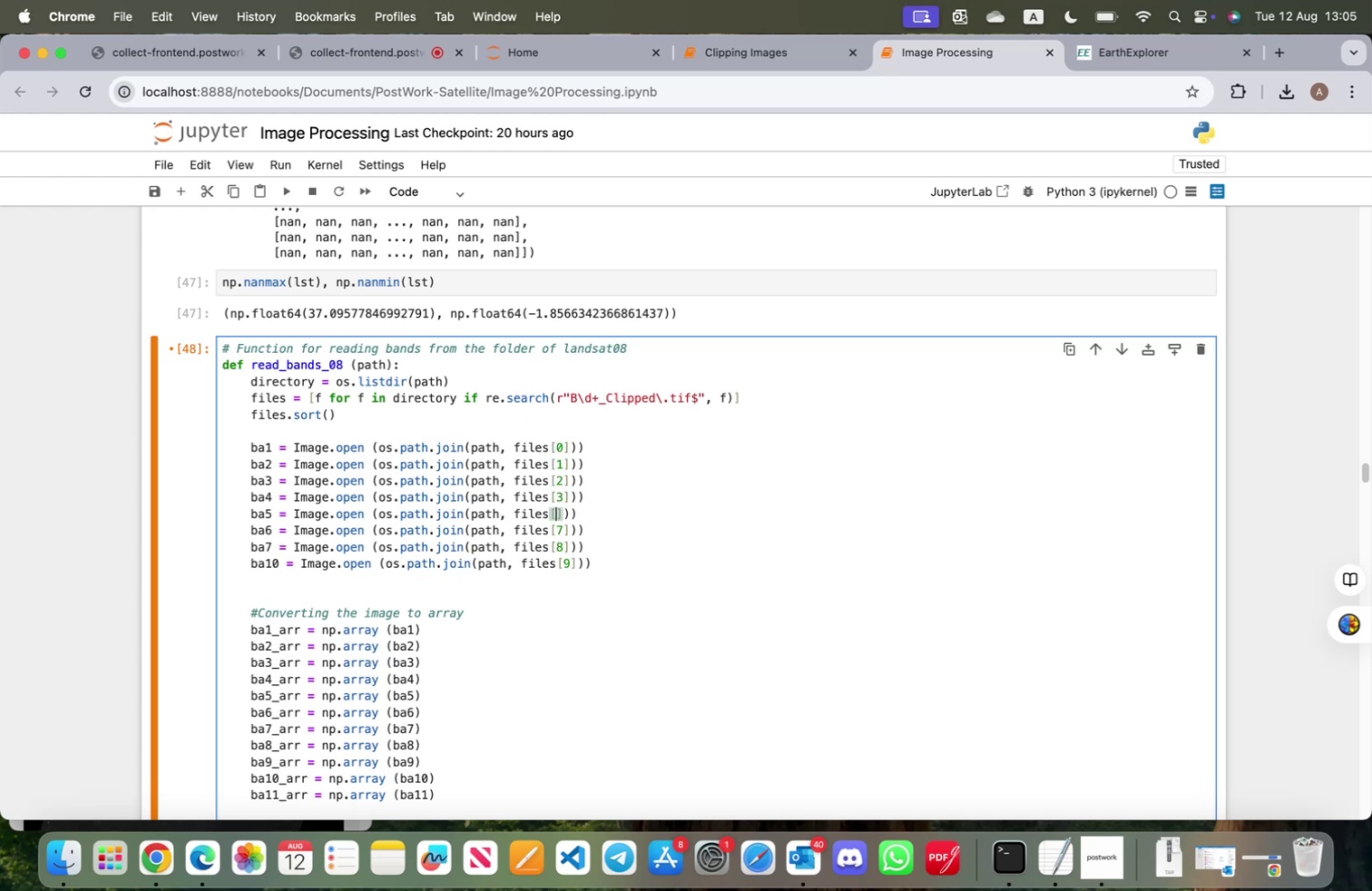 
key(Backspace)
 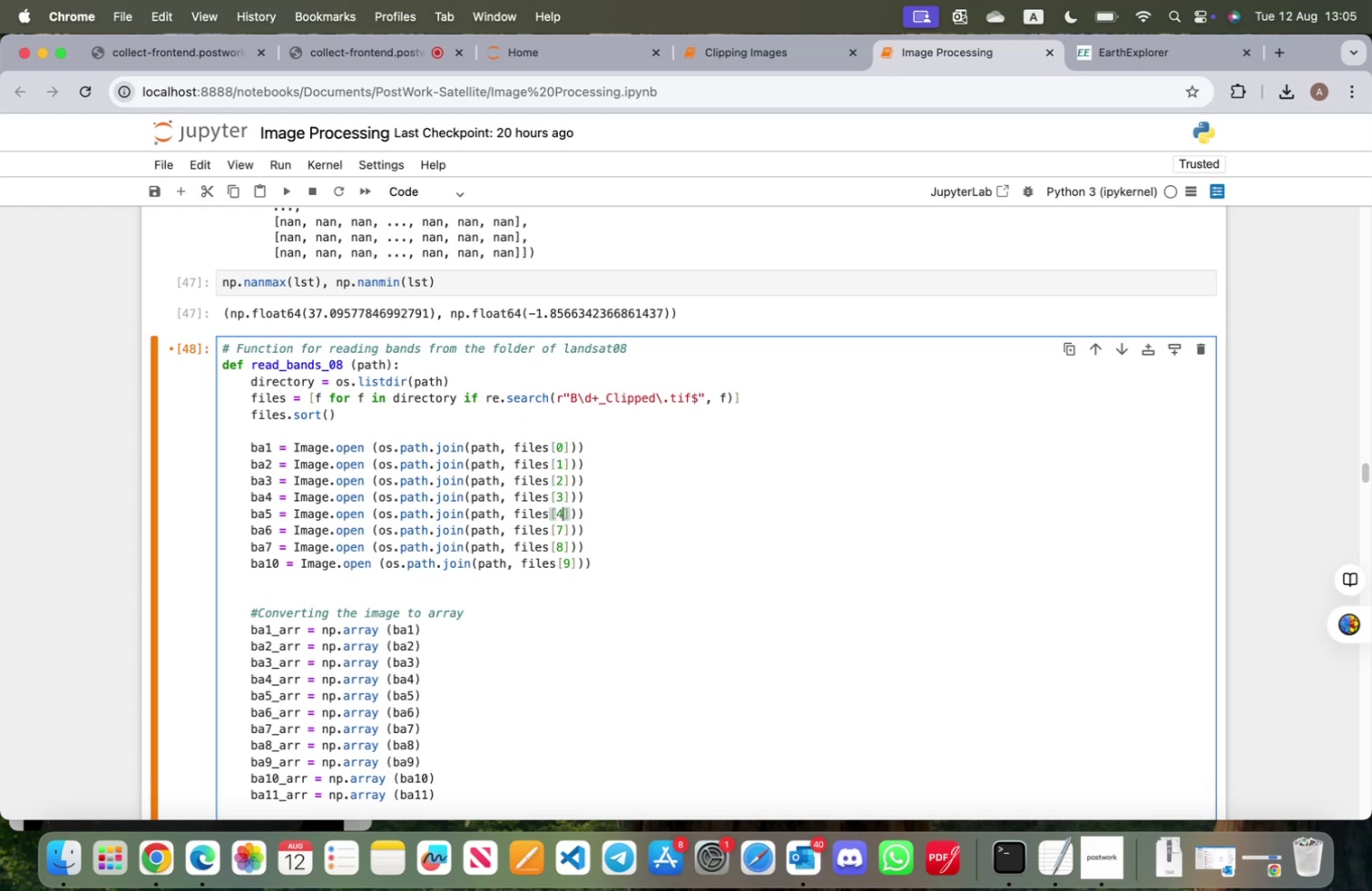 
key(4)
 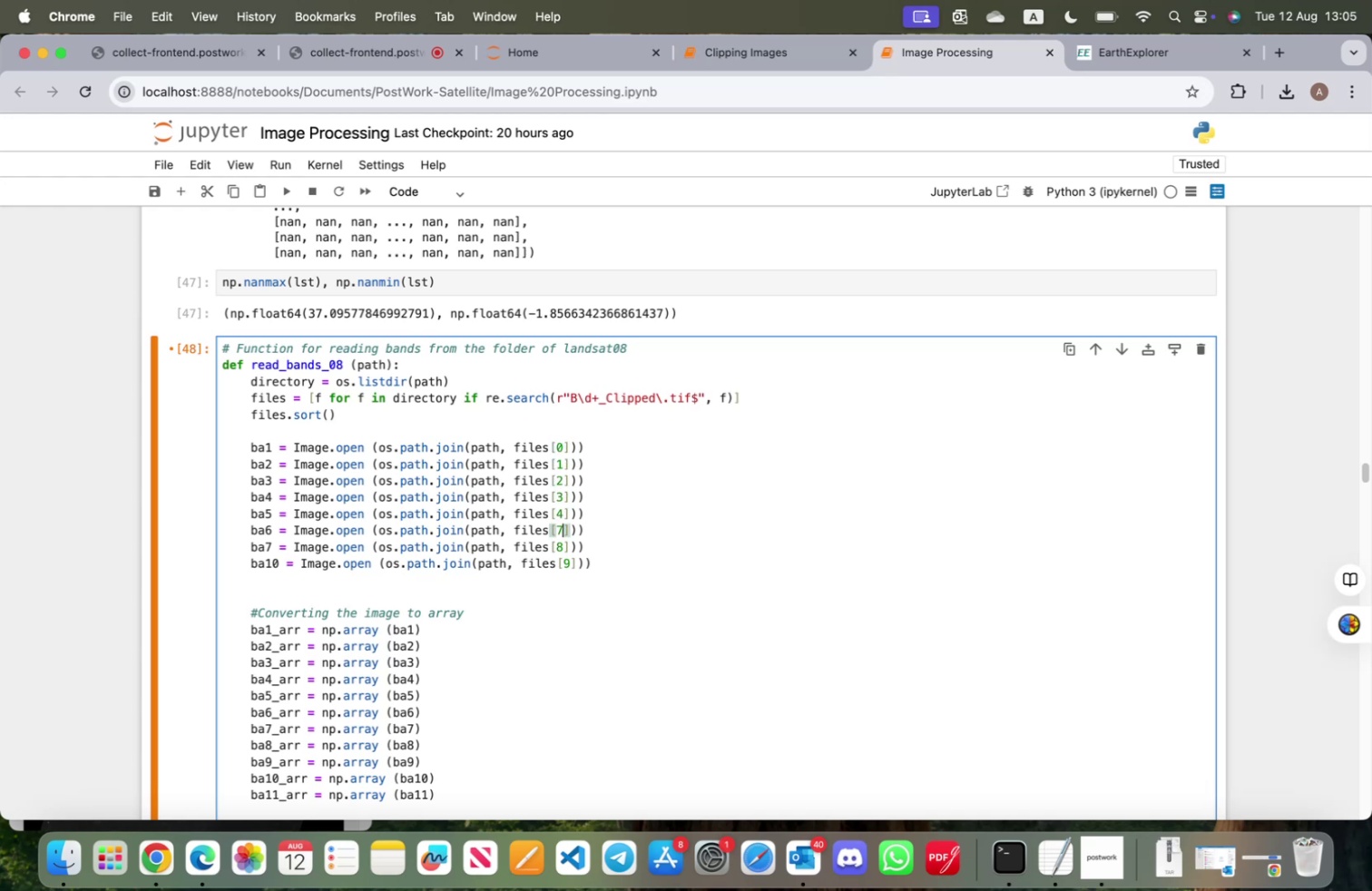 
key(ArrowDown)
 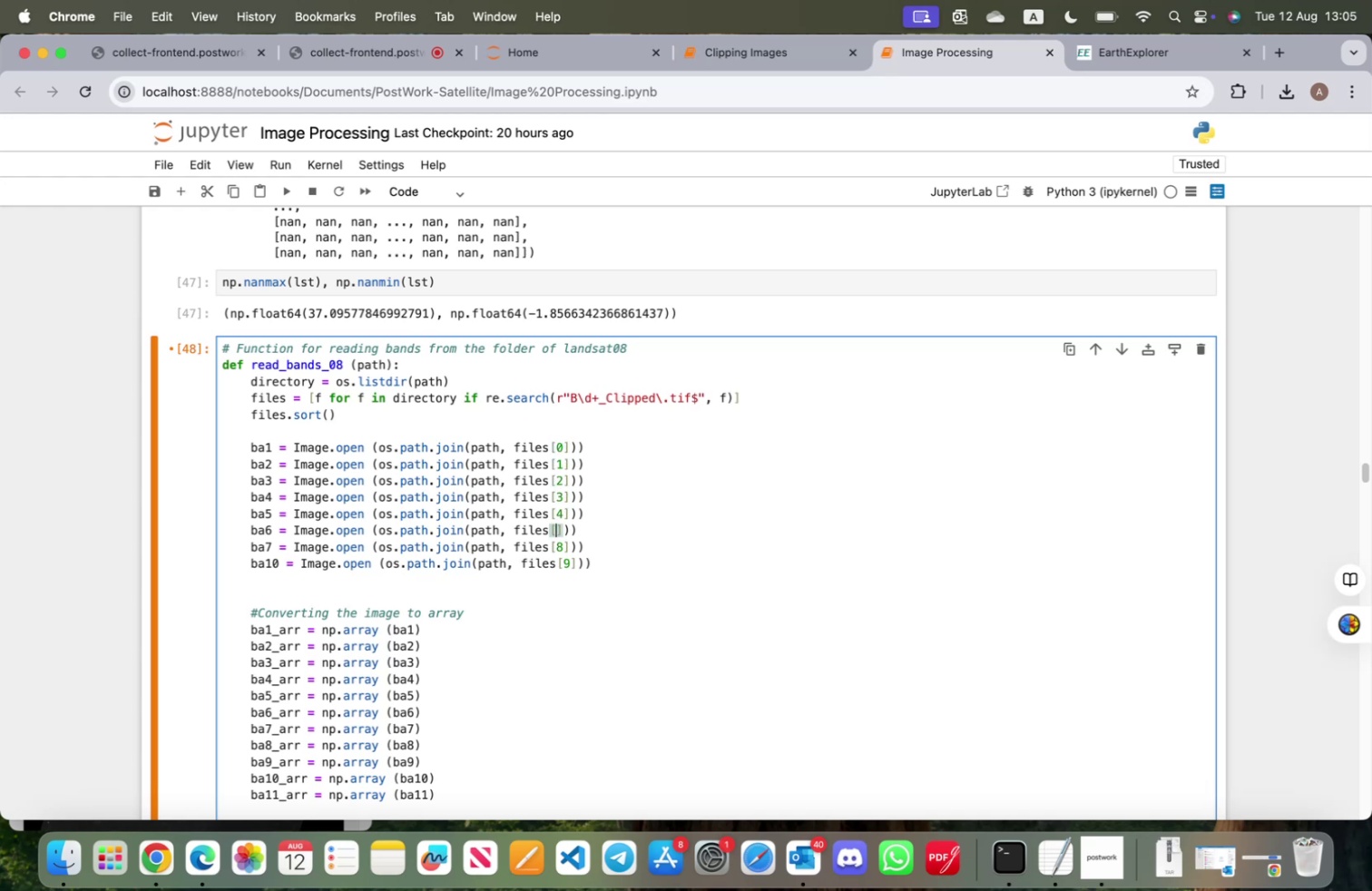 
key(Backspace)
 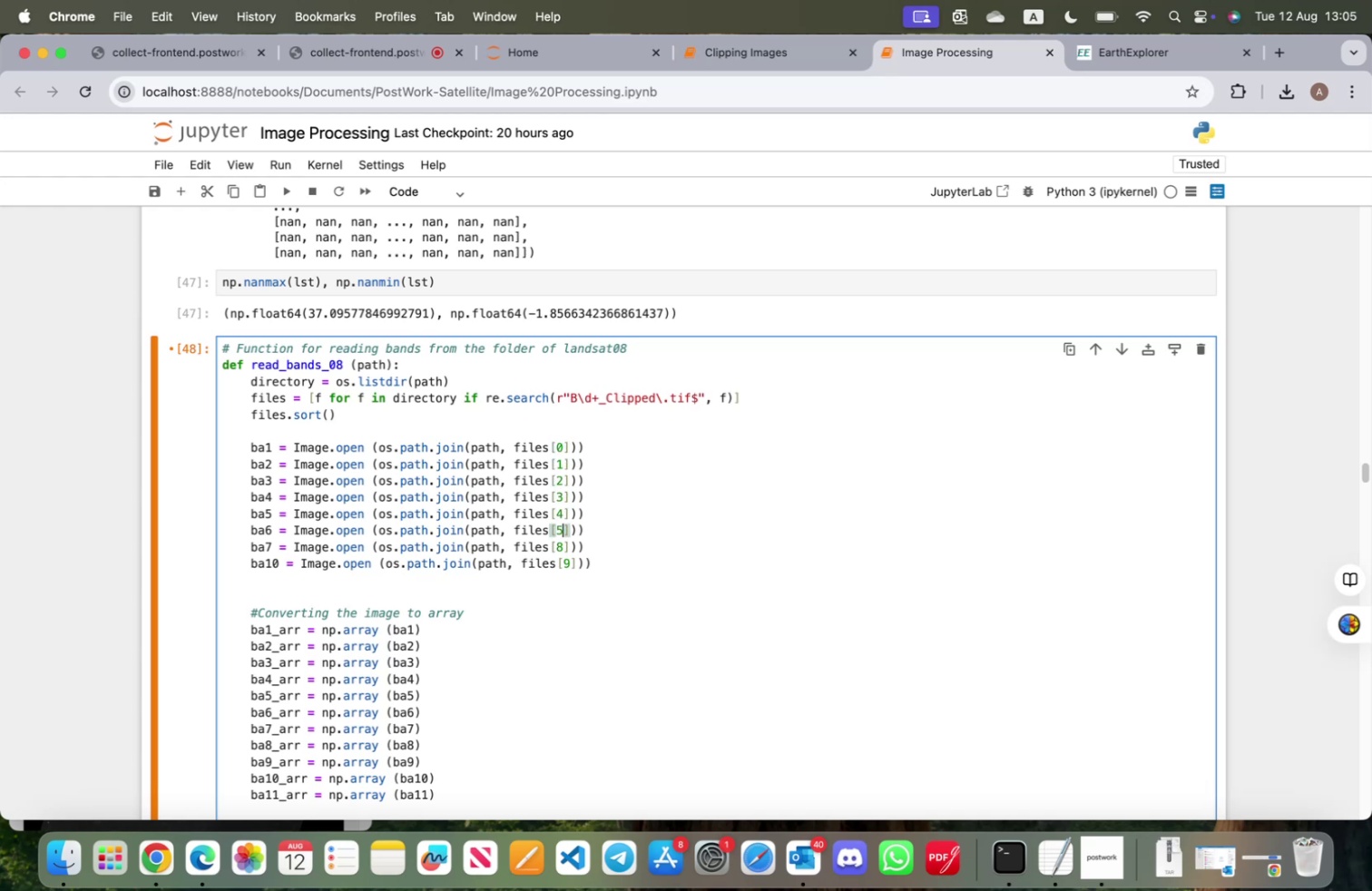 
key(5)
 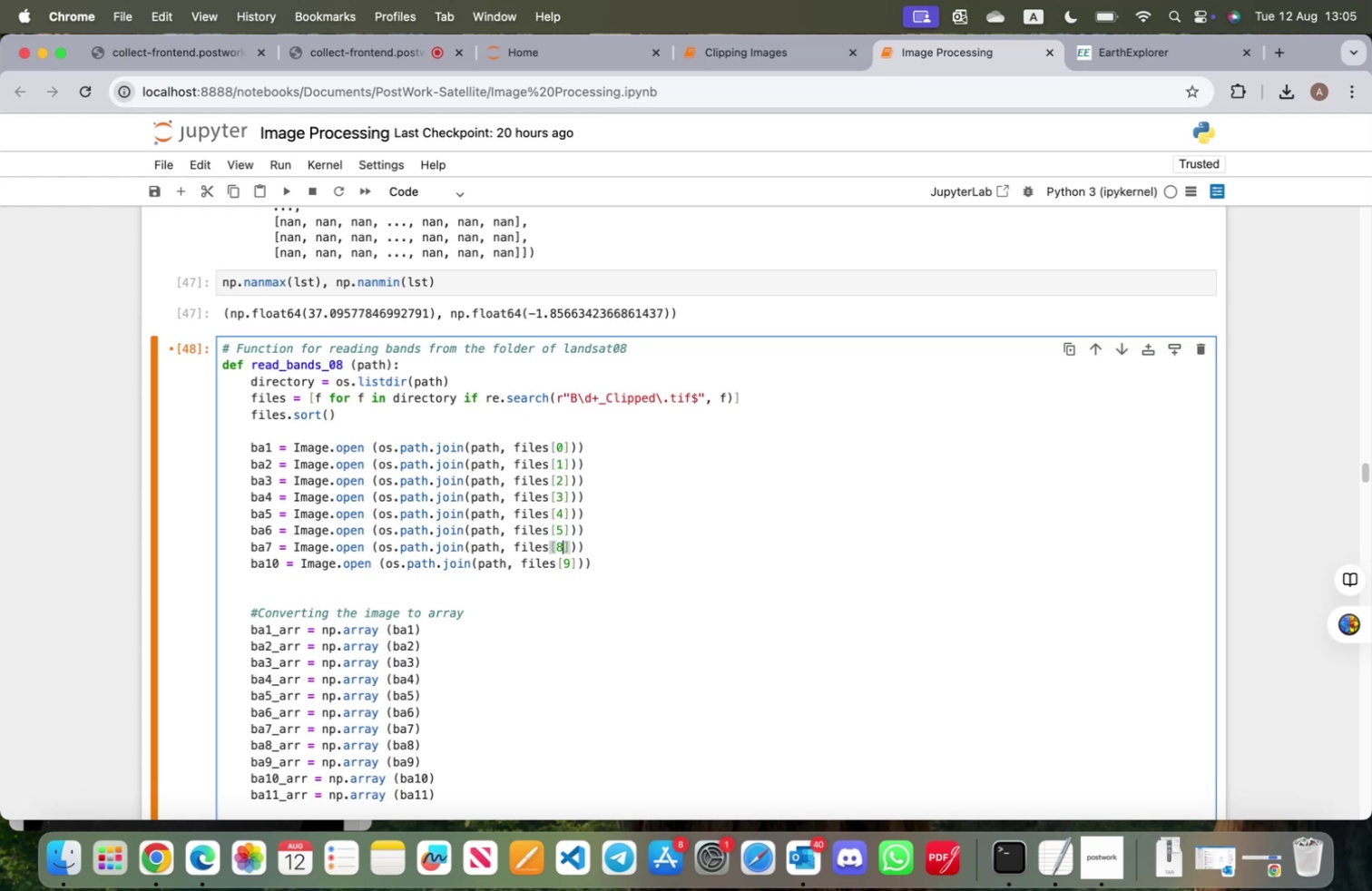 
key(ArrowDown)
 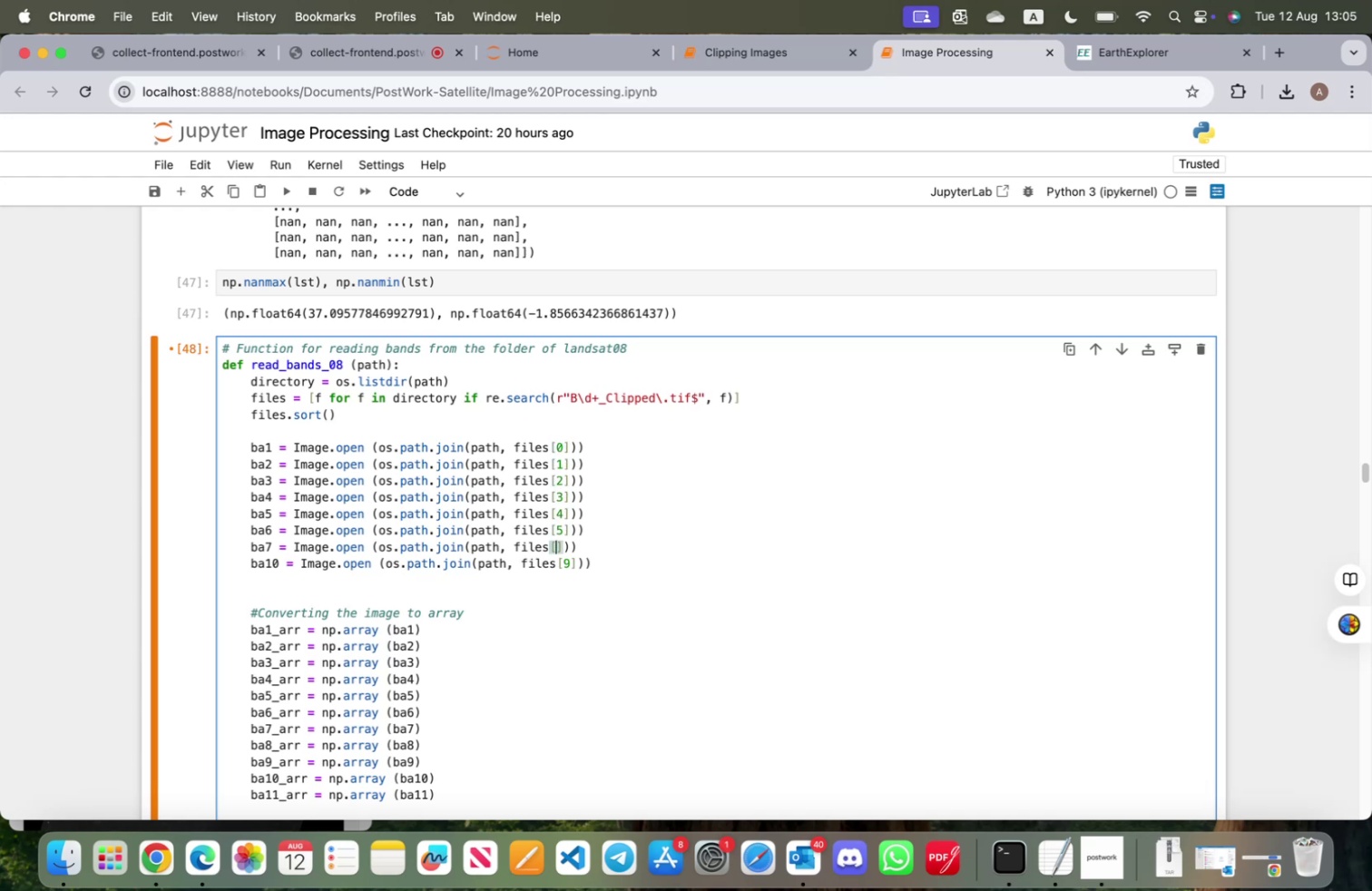 
key(Backspace)
 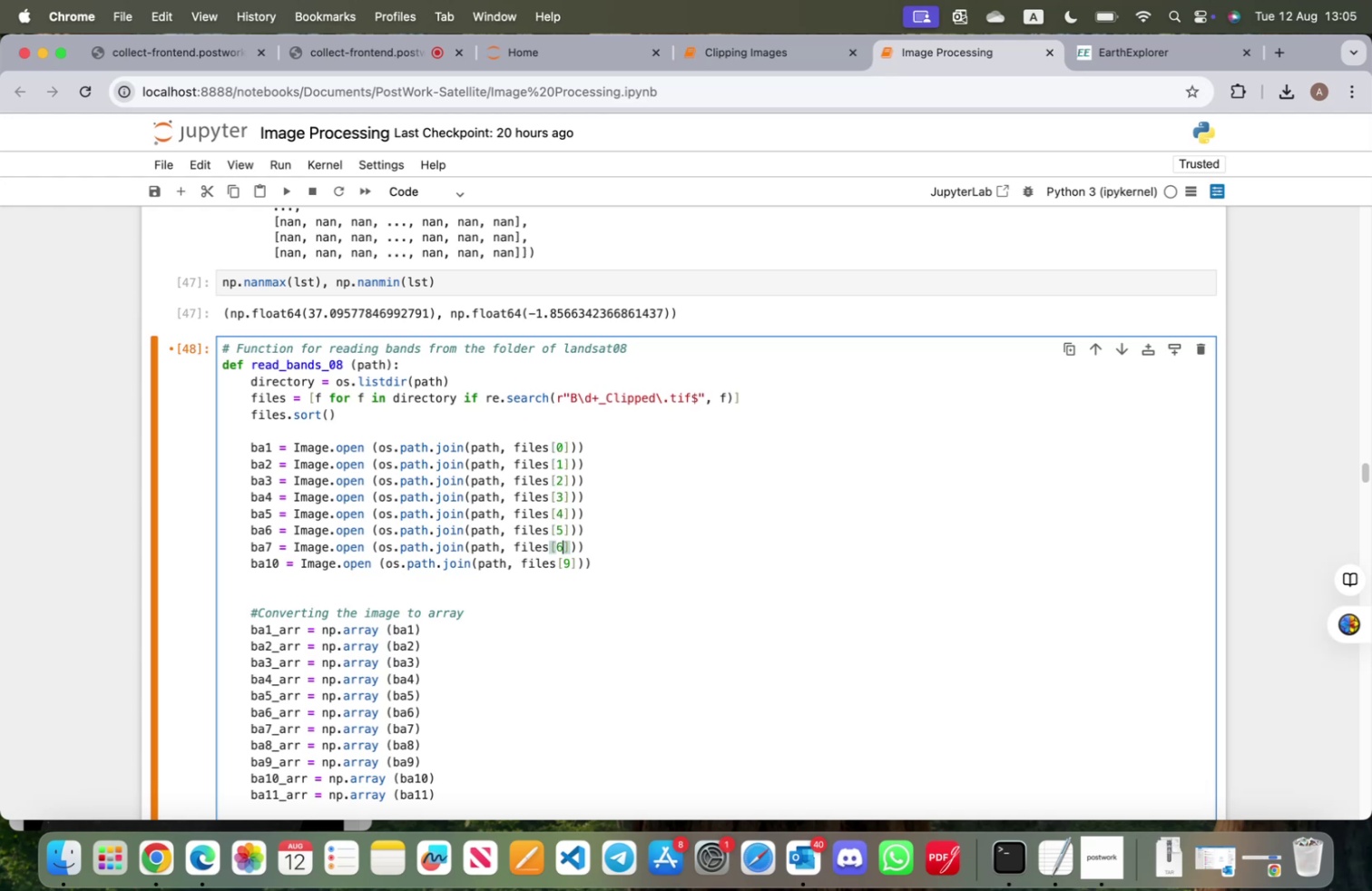 
key(6)
 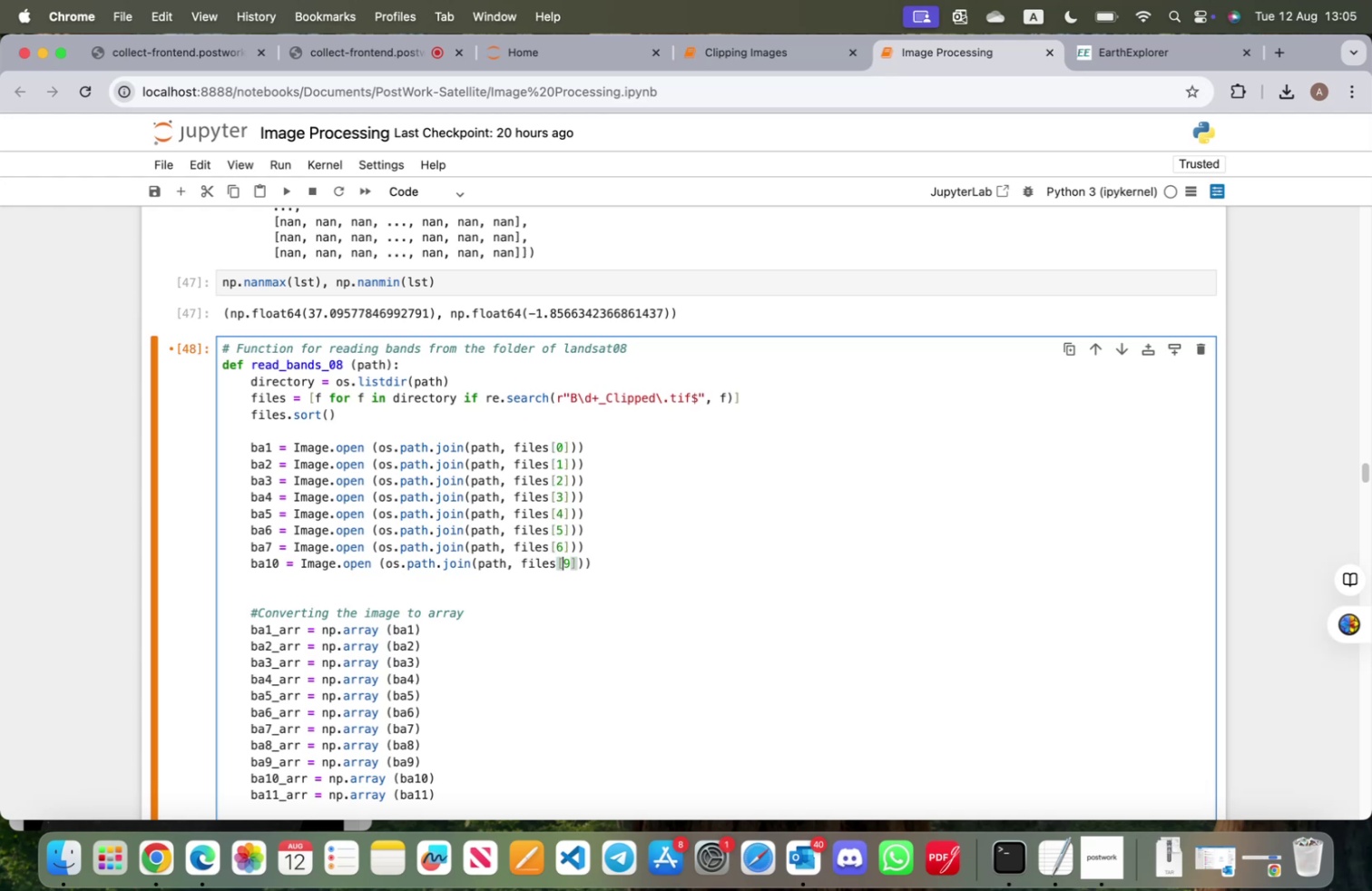 
key(ArrowDown)
 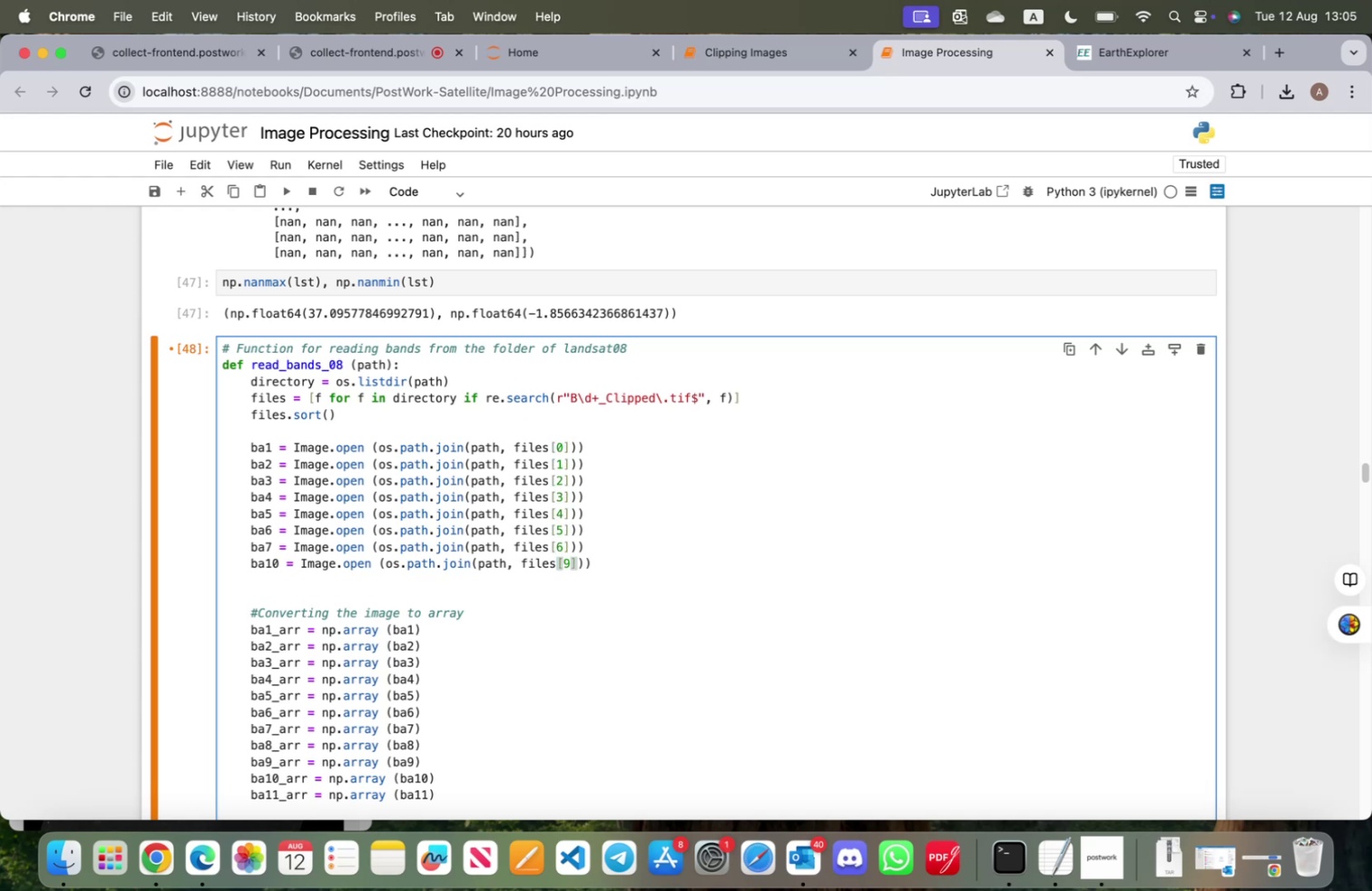 
key(ArrowRight)
 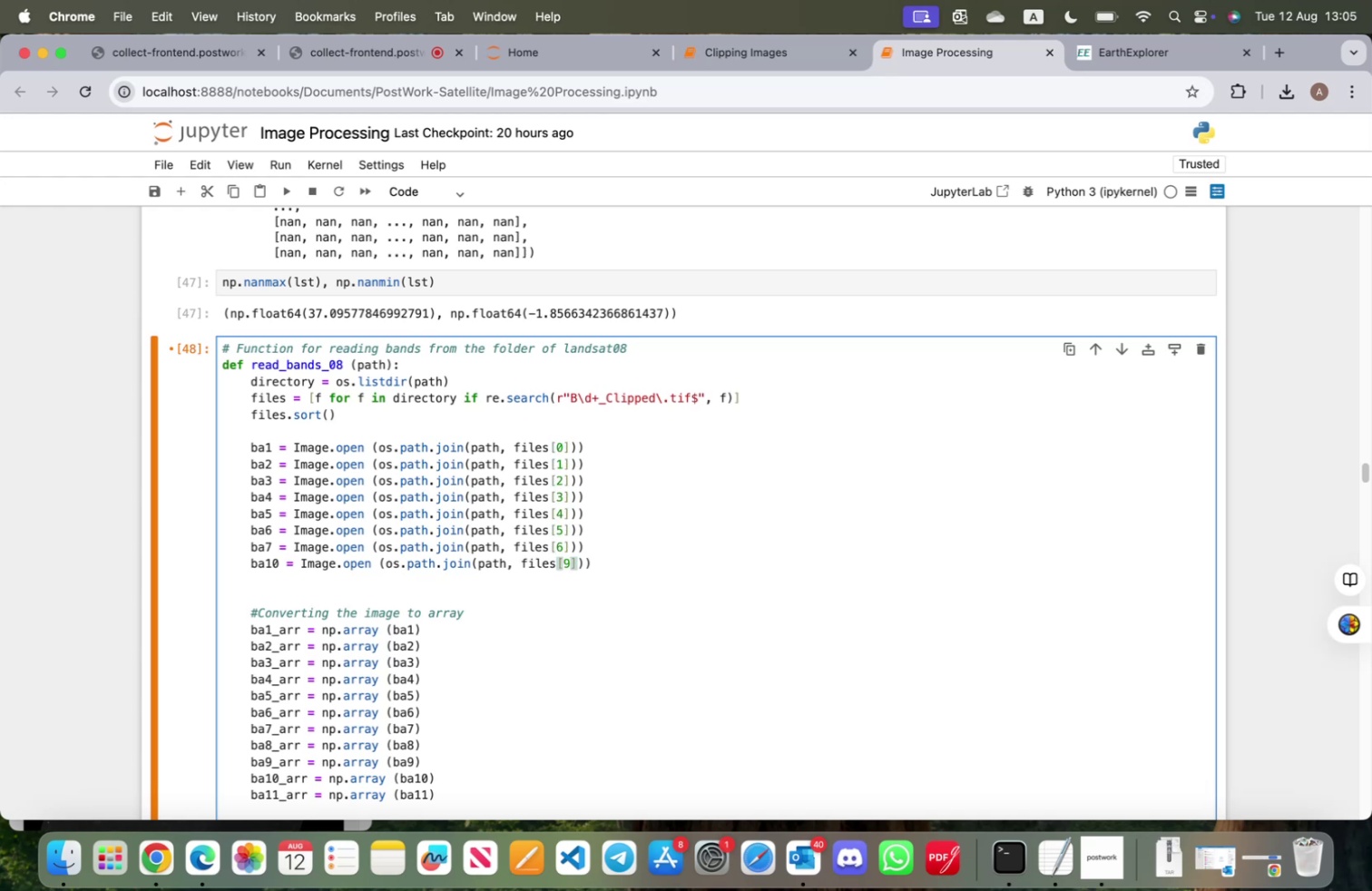 
key(Backspace)
 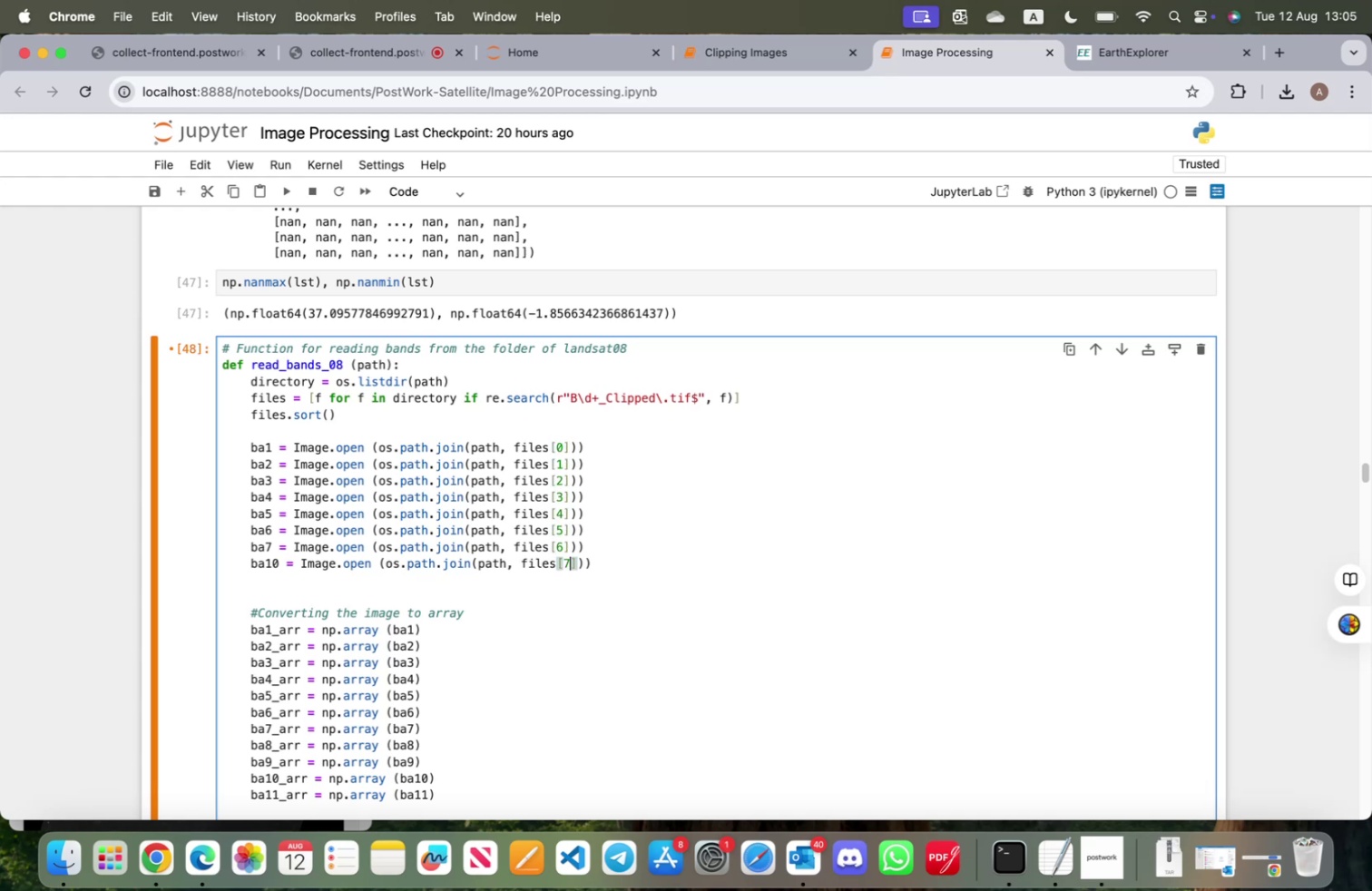 
key(7)
 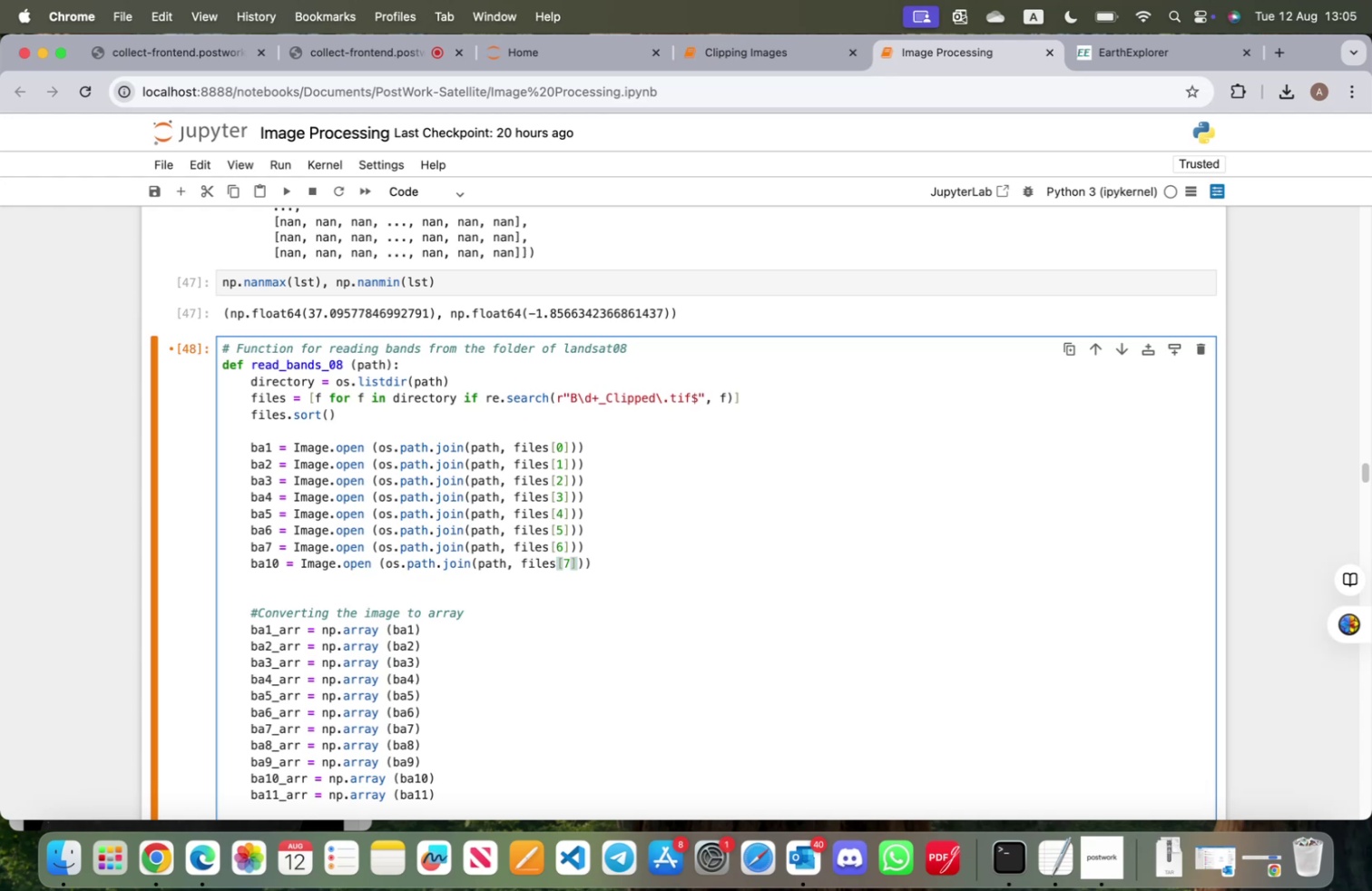 
scroll: coordinate [431, 543], scroll_direction: down, amount: 5.0
 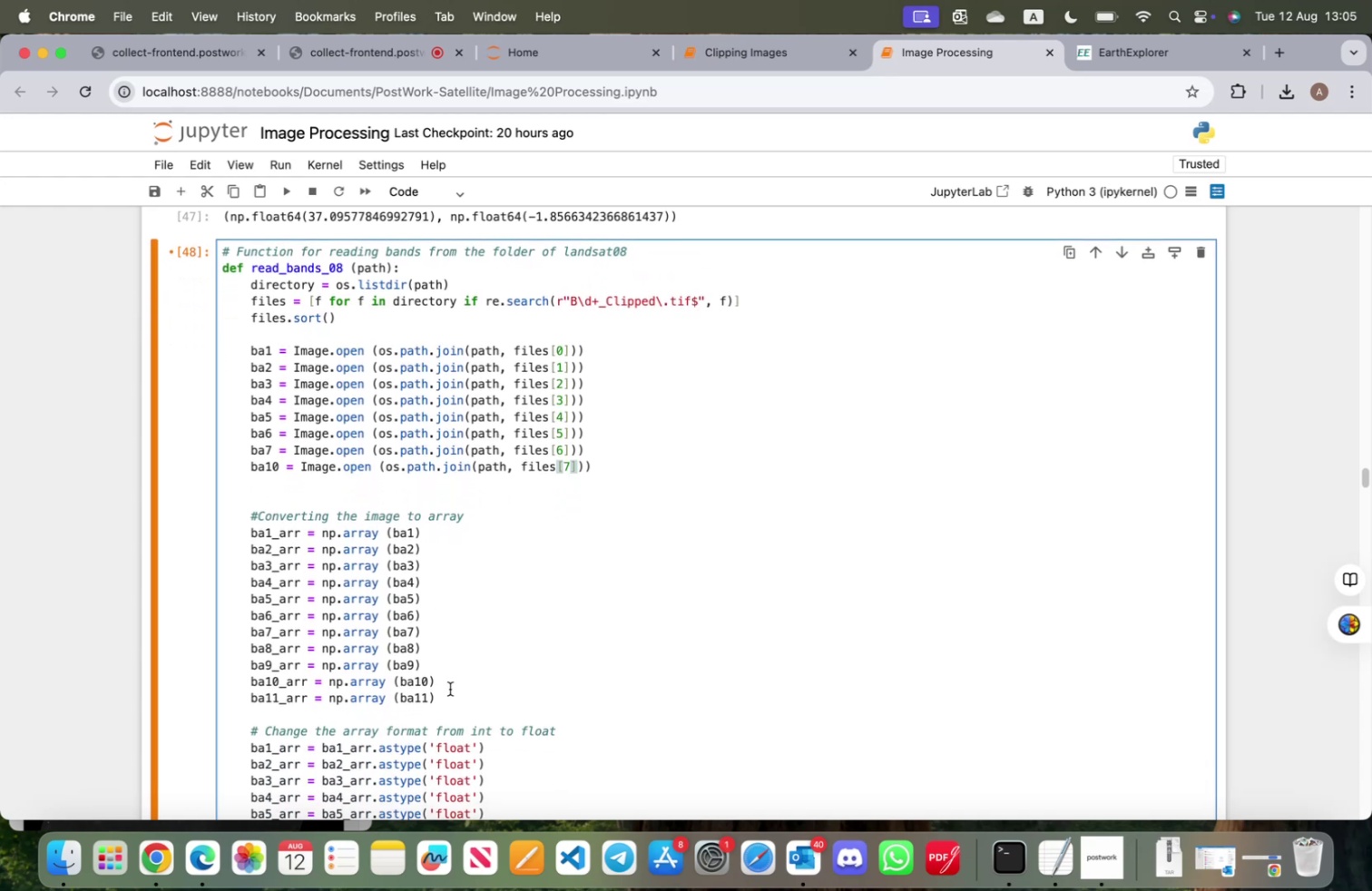 
left_click_drag(start_coordinate=[466, 693], to_coordinate=[238, 691])
 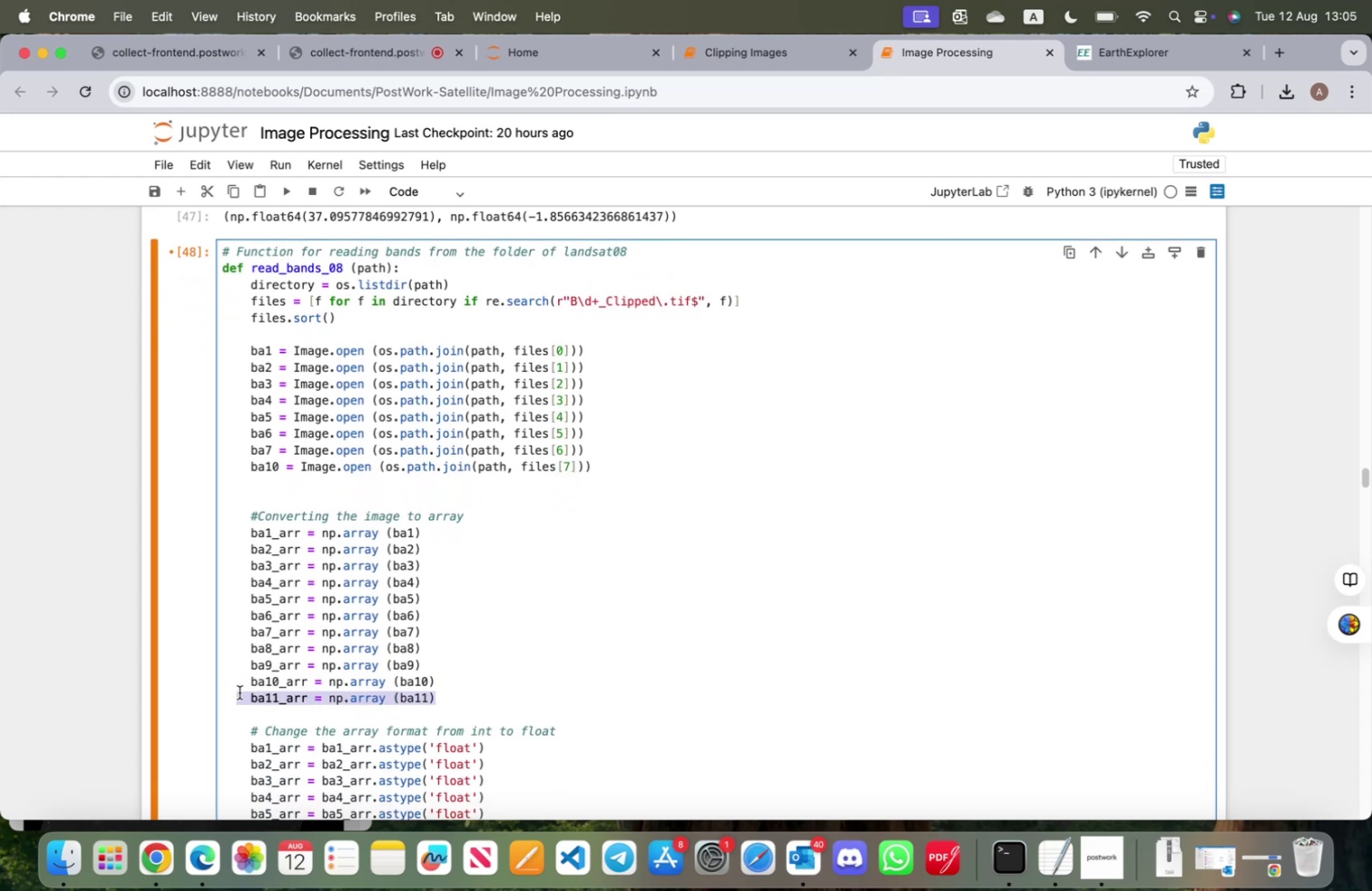 
key(Backspace)
 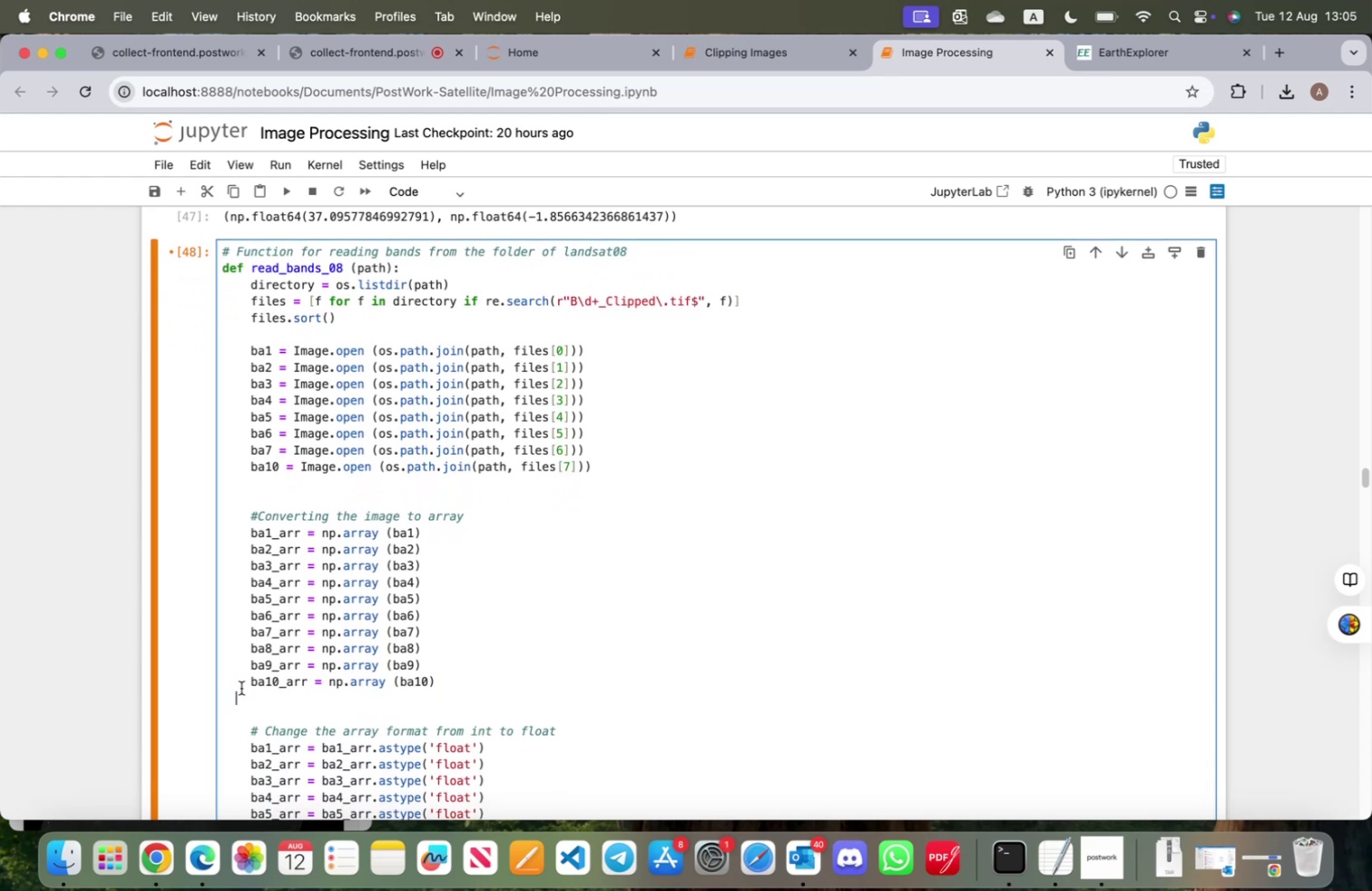 
key(Backspace)
 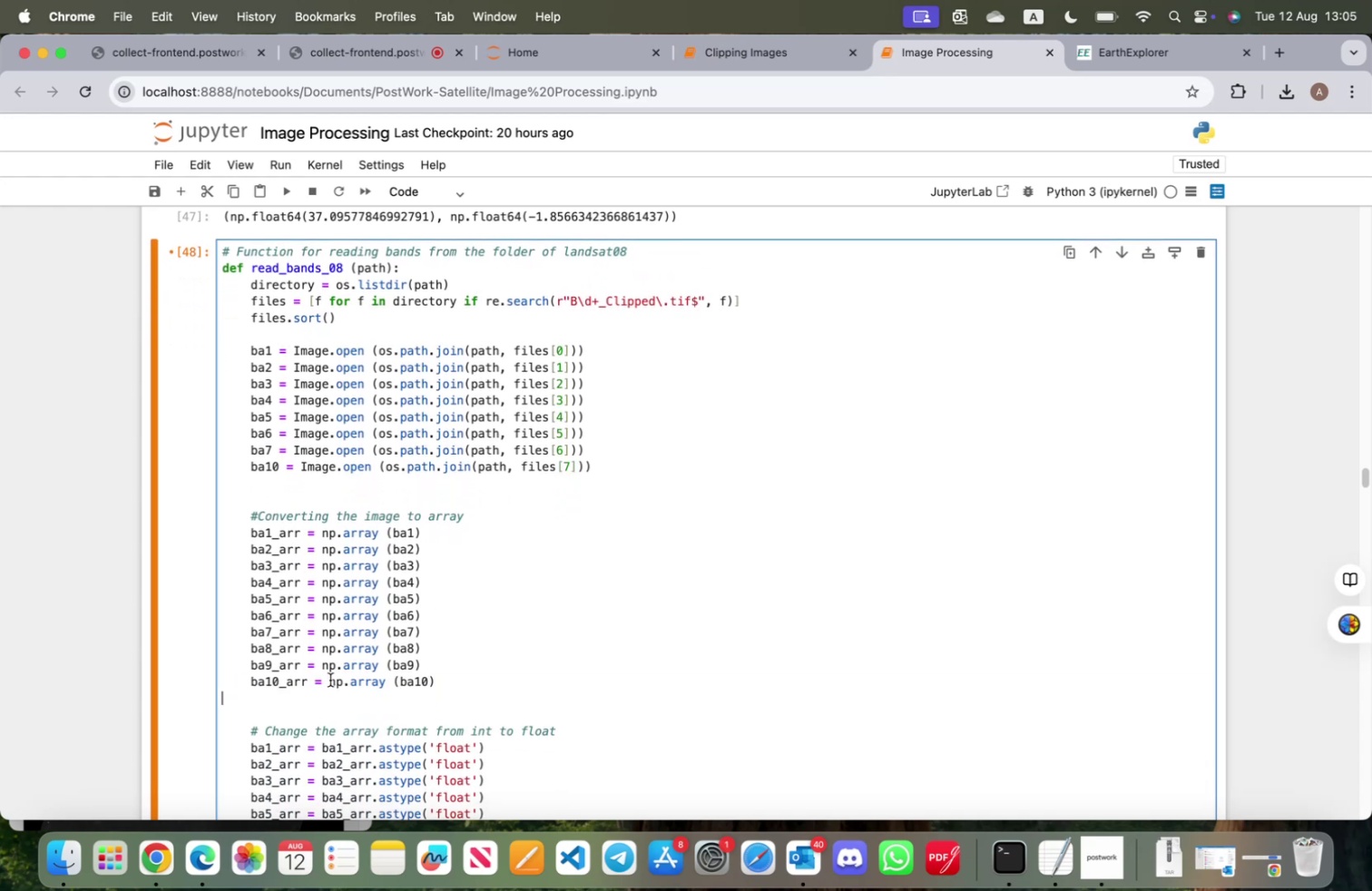 
key(Backspace)
 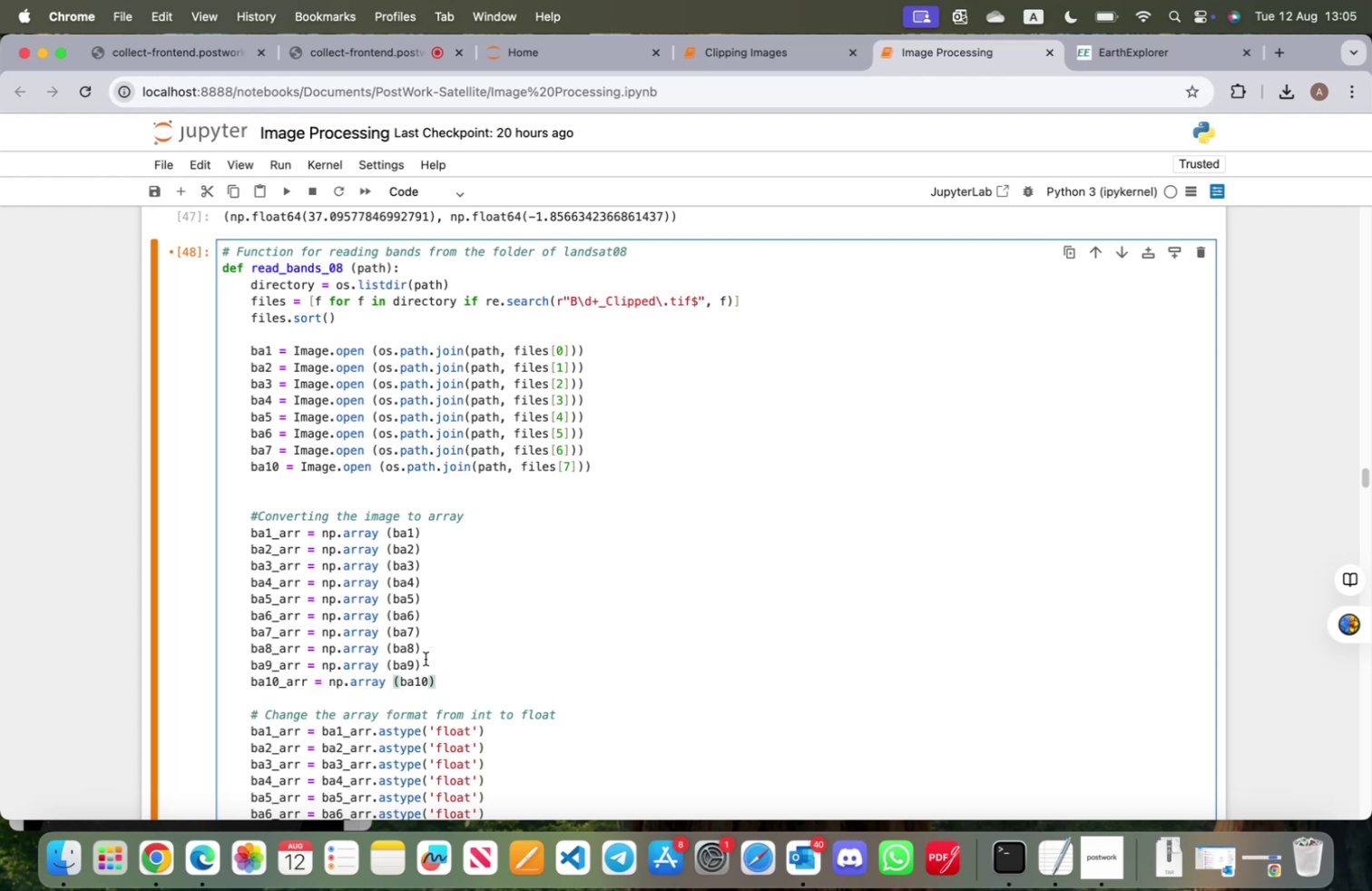 
left_click_drag(start_coordinate=[442, 661], to_coordinate=[146, 641])
 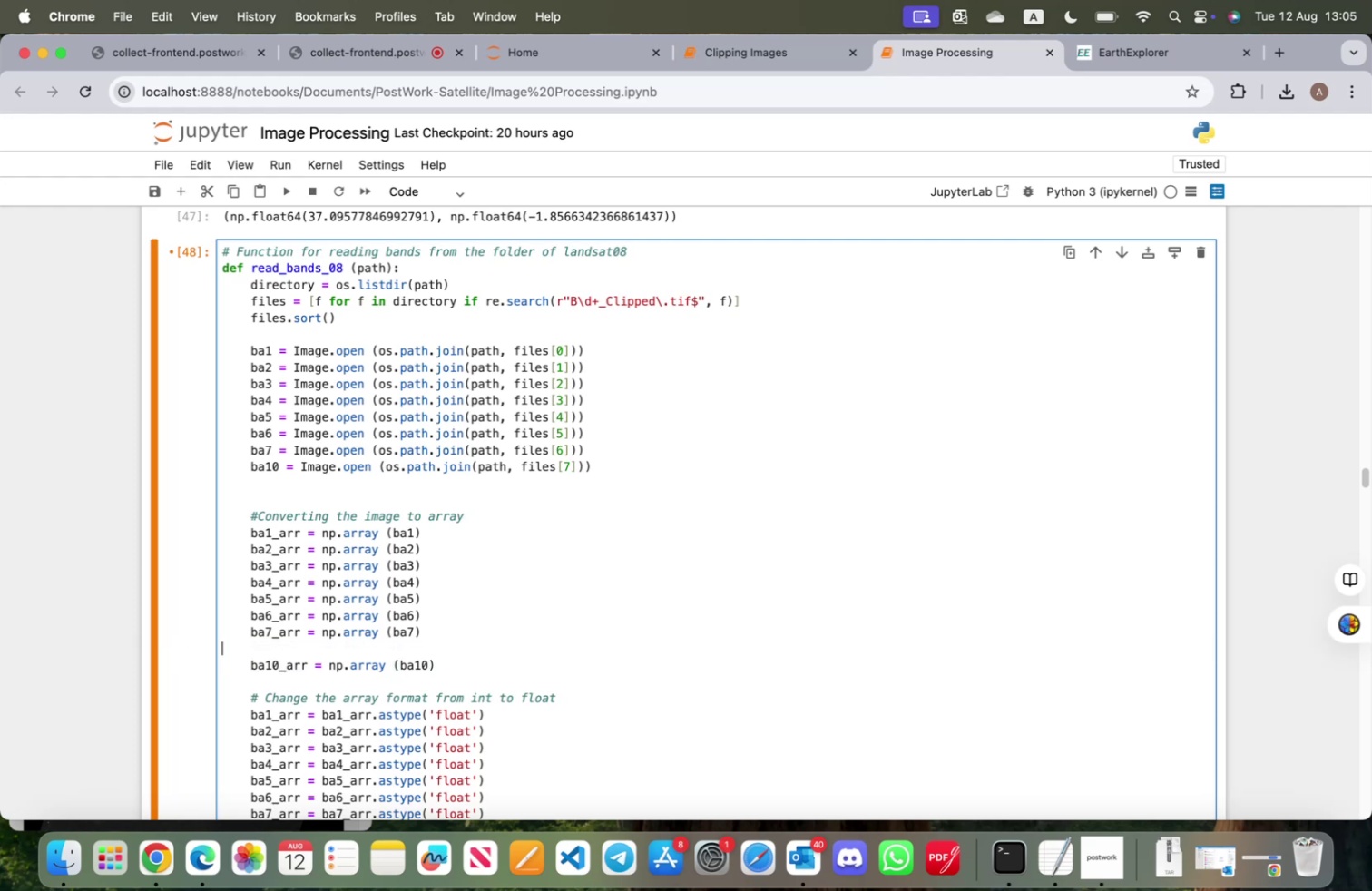 
key(Backspace)
 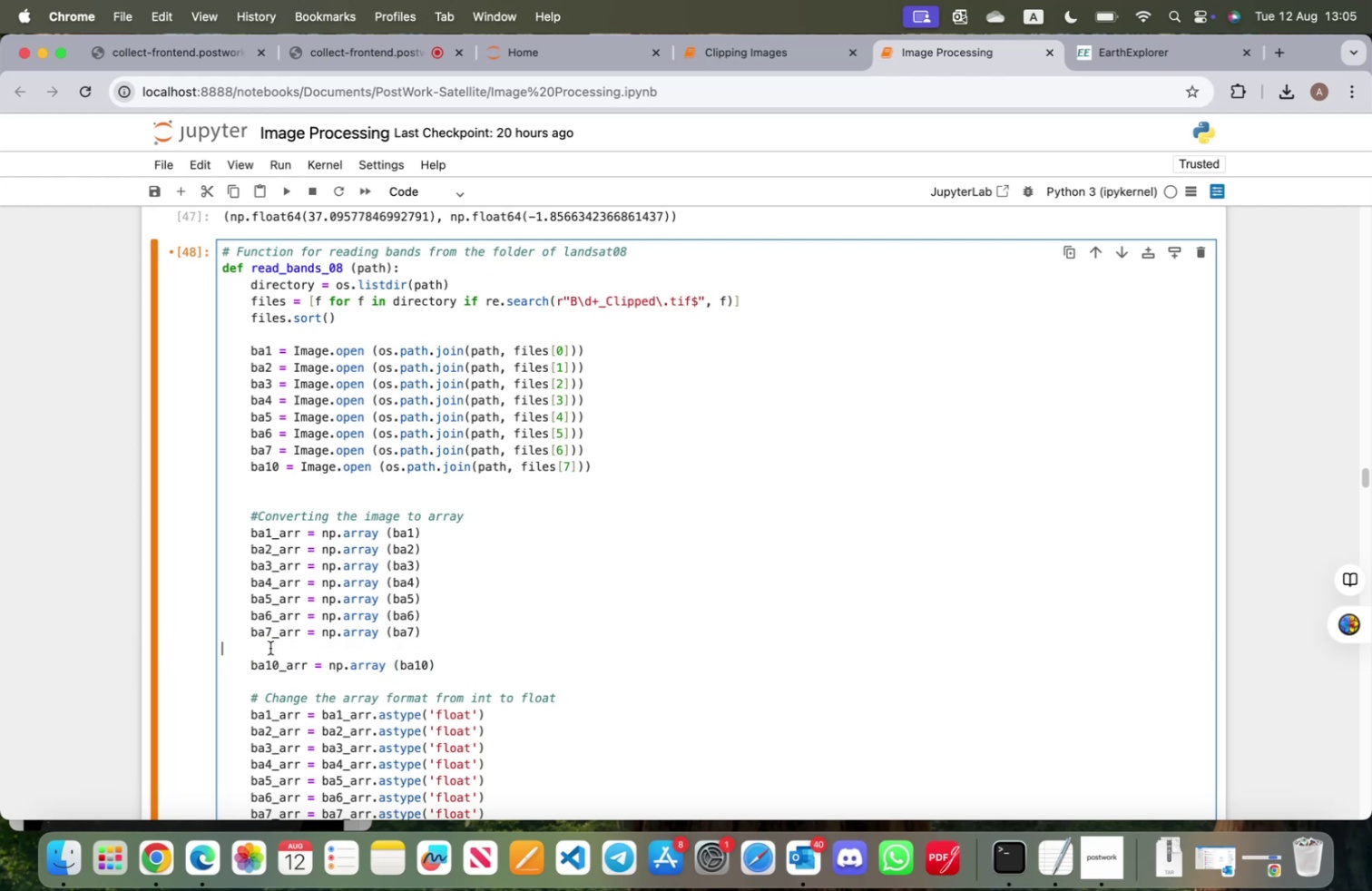 
key(Backspace)
 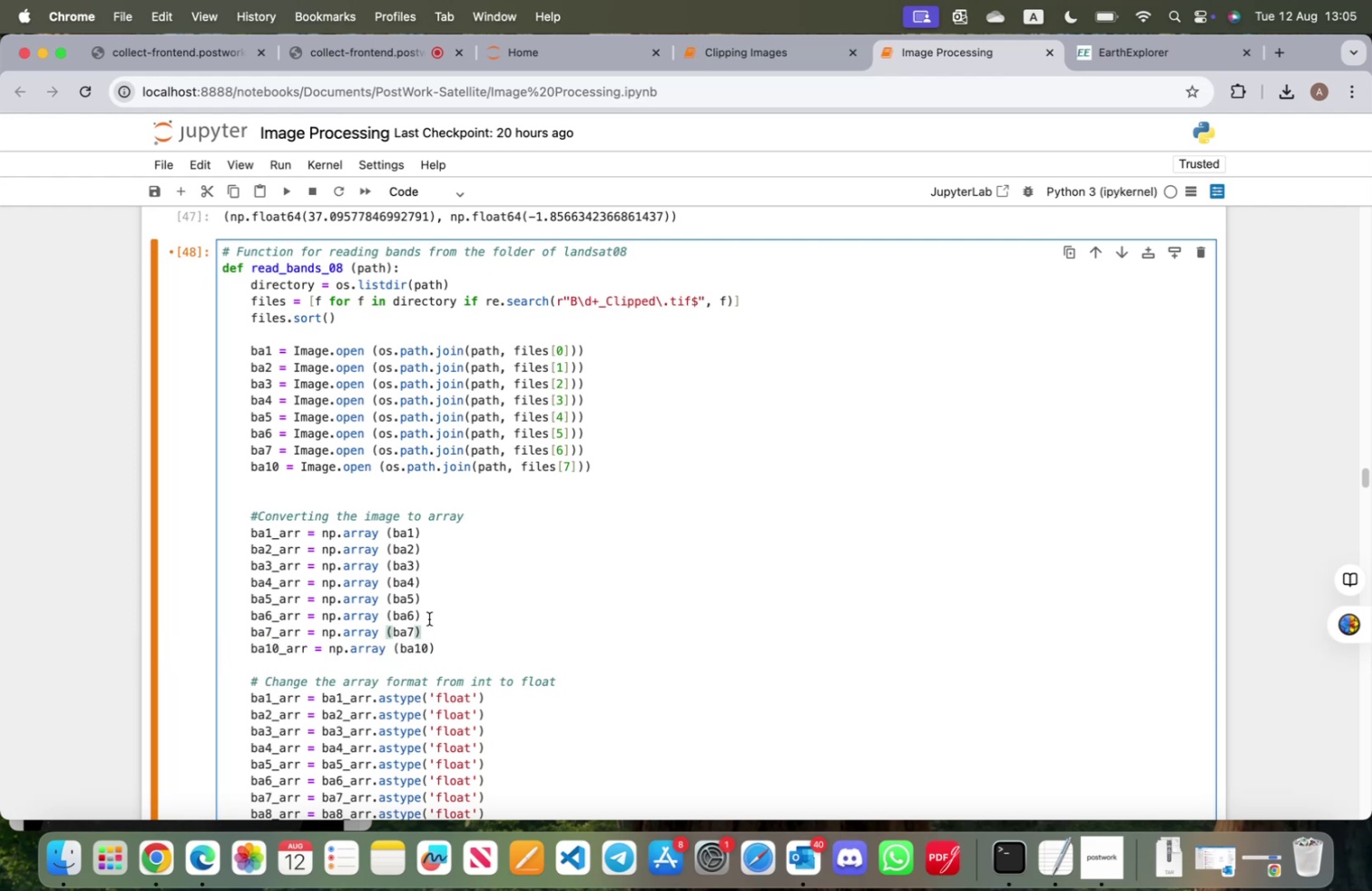 
scroll: coordinate [429, 618], scroll_direction: down, amount: 6.0
 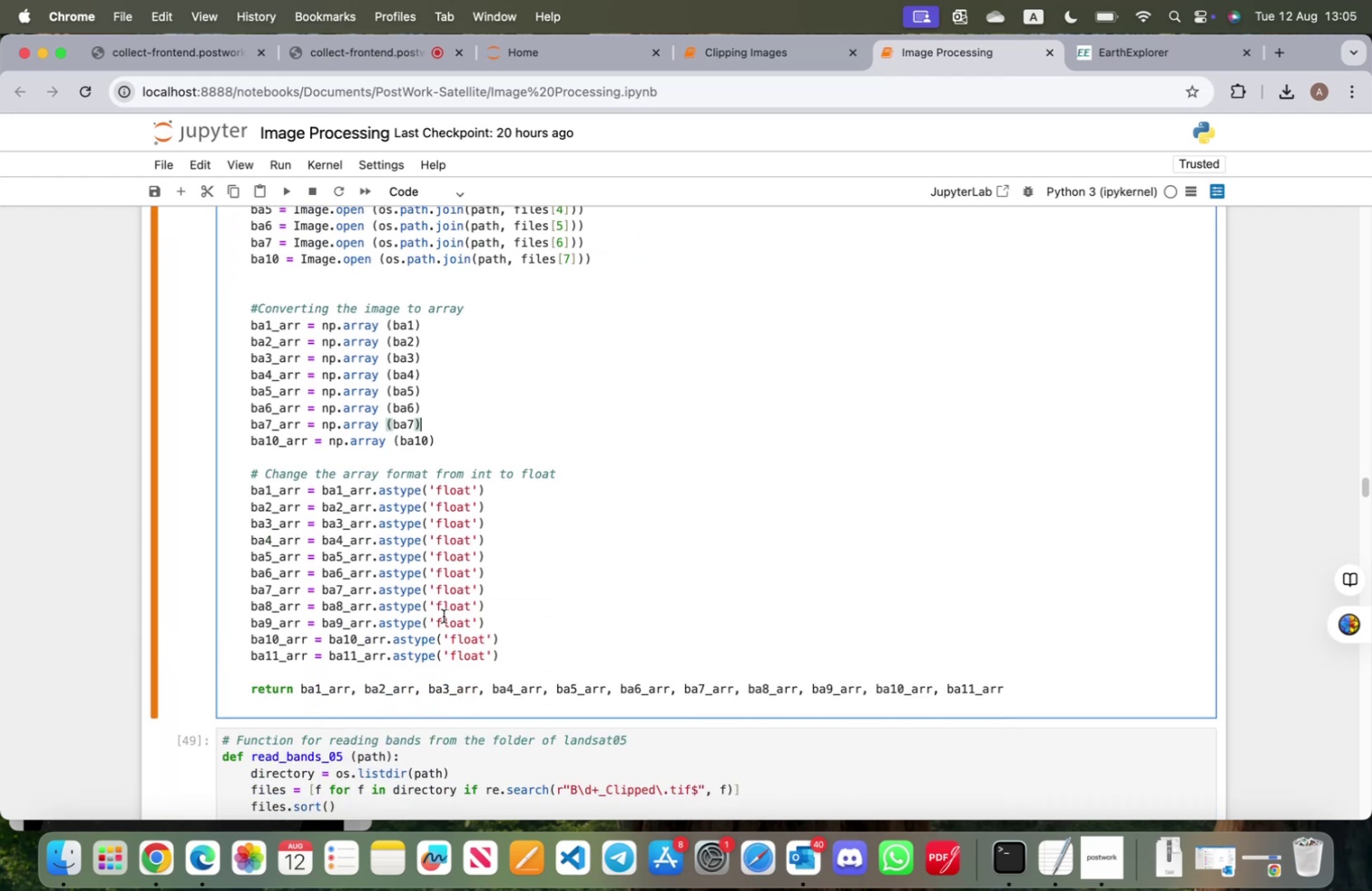 
left_click_drag(start_coordinate=[503, 619], to_coordinate=[173, 603])
 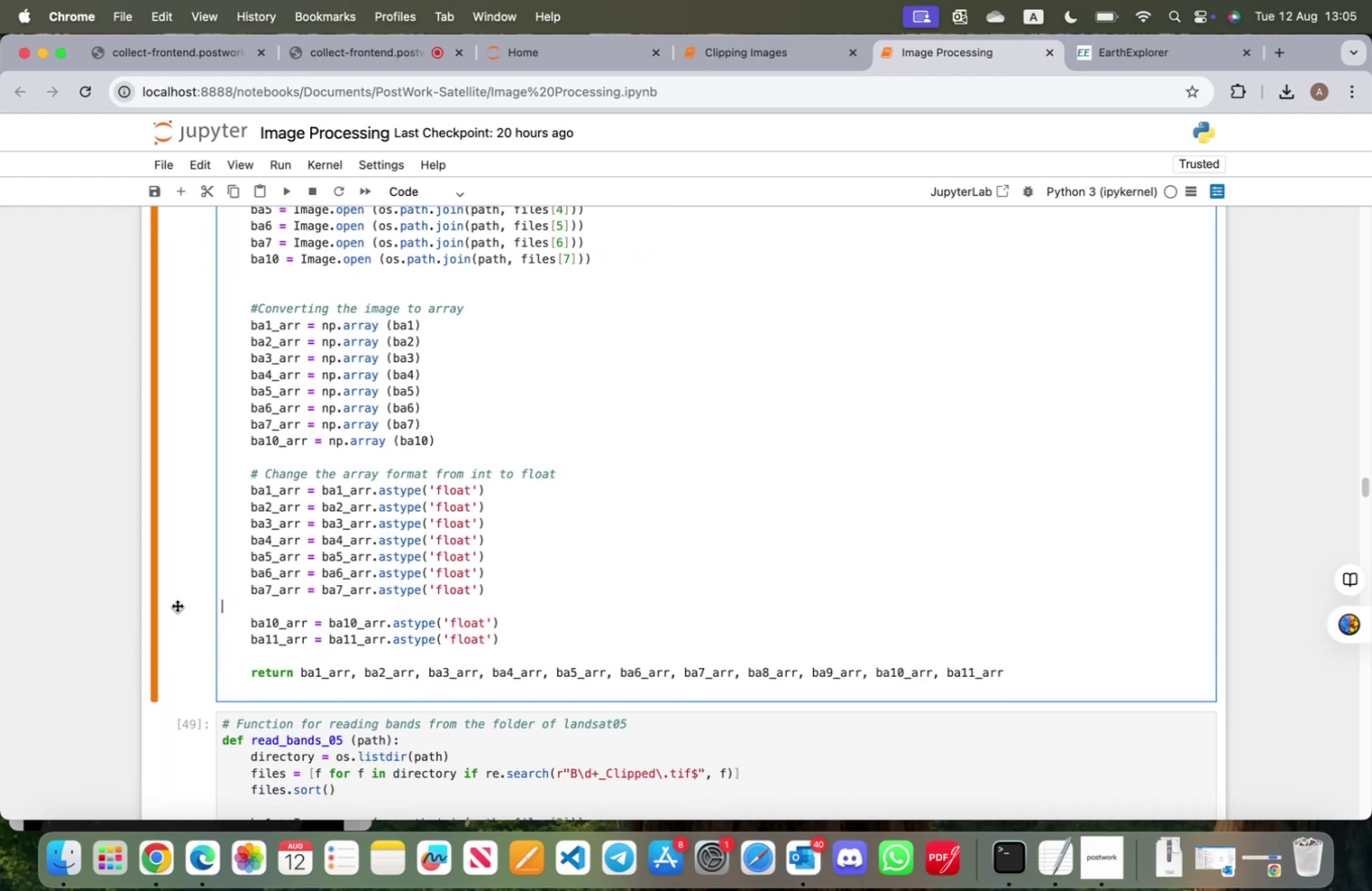 
key(Backspace)
 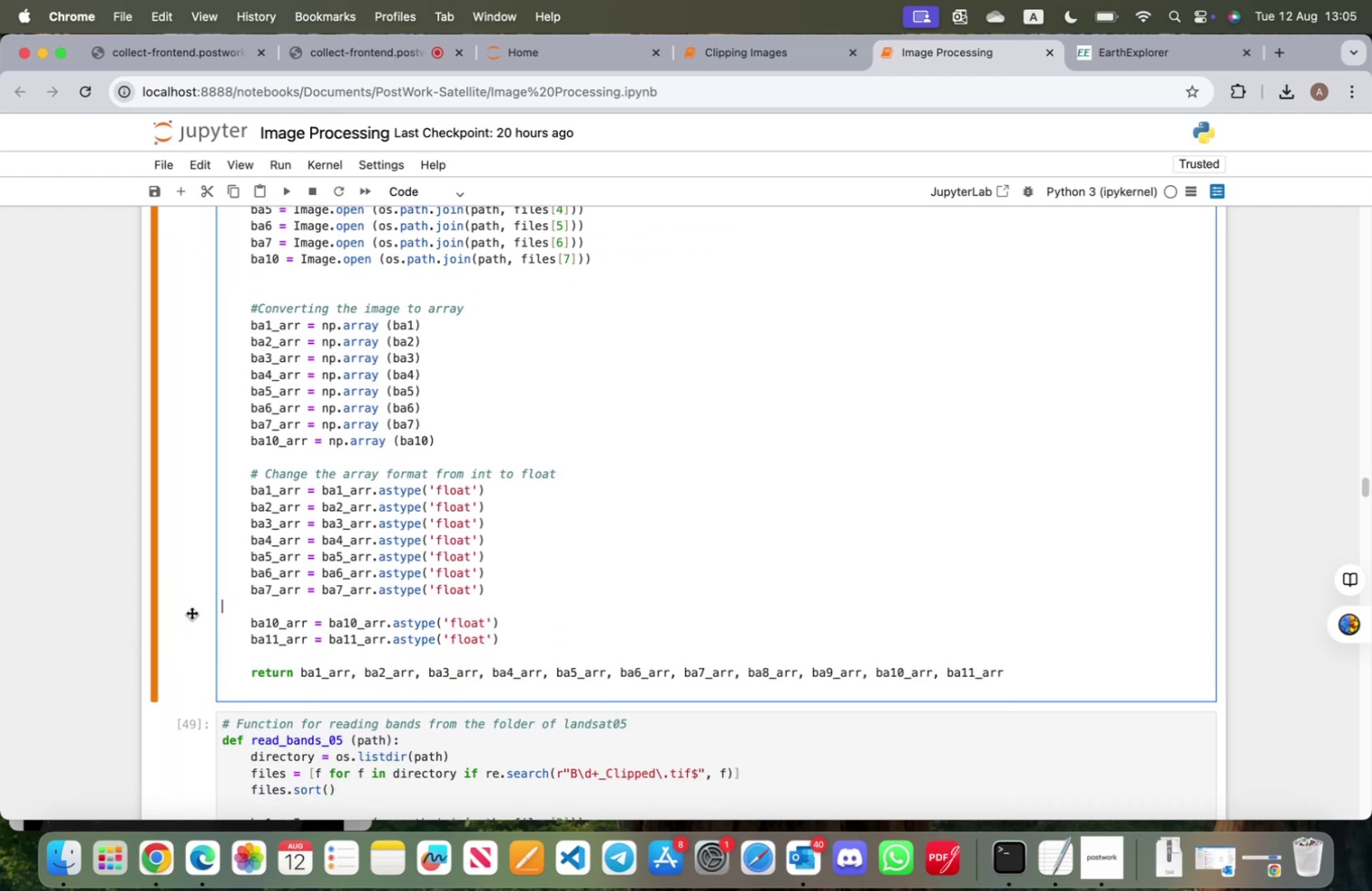 
key(Backspace)
 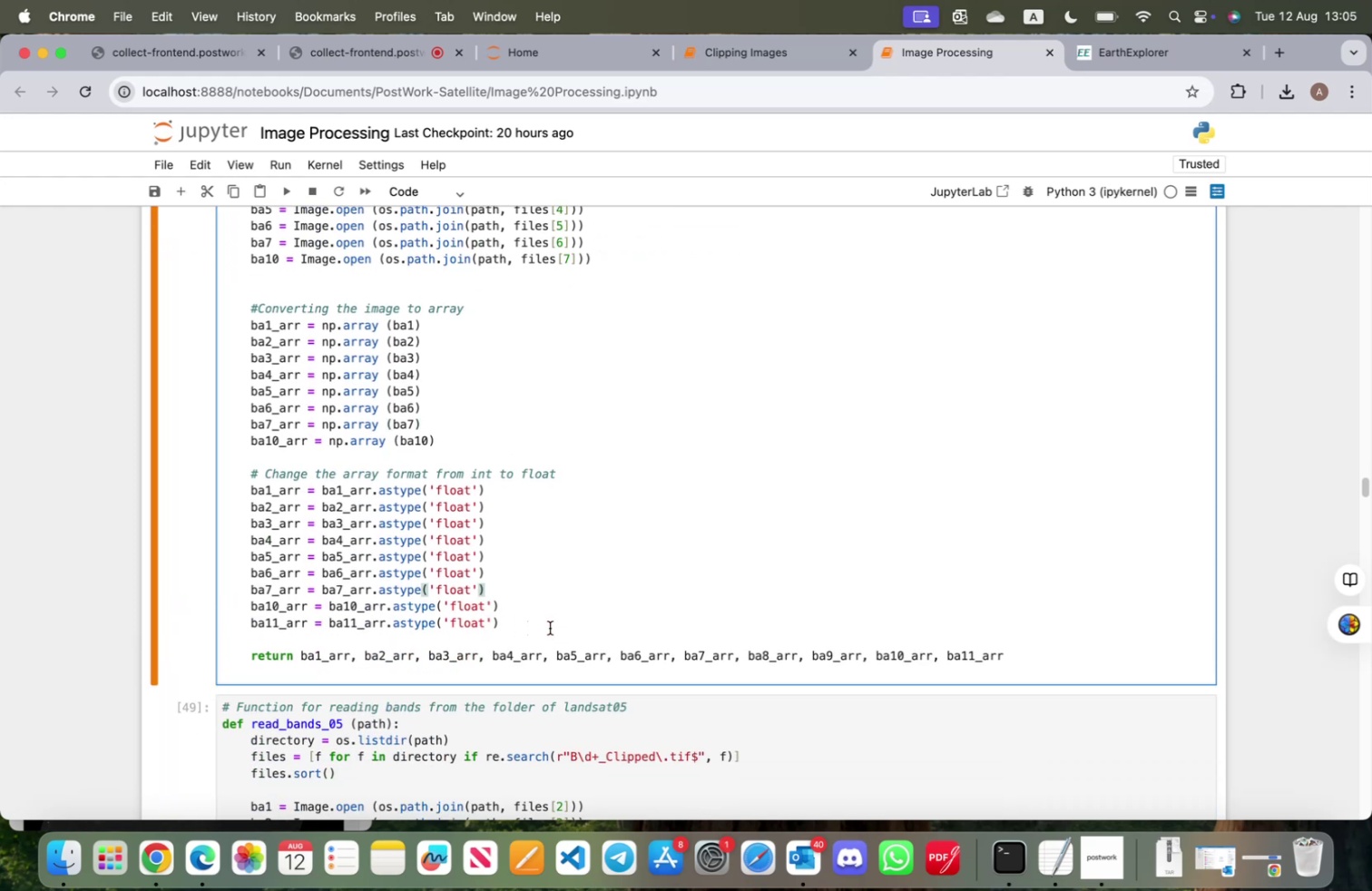 
left_click_drag(start_coordinate=[555, 625], to_coordinate=[141, 623])
 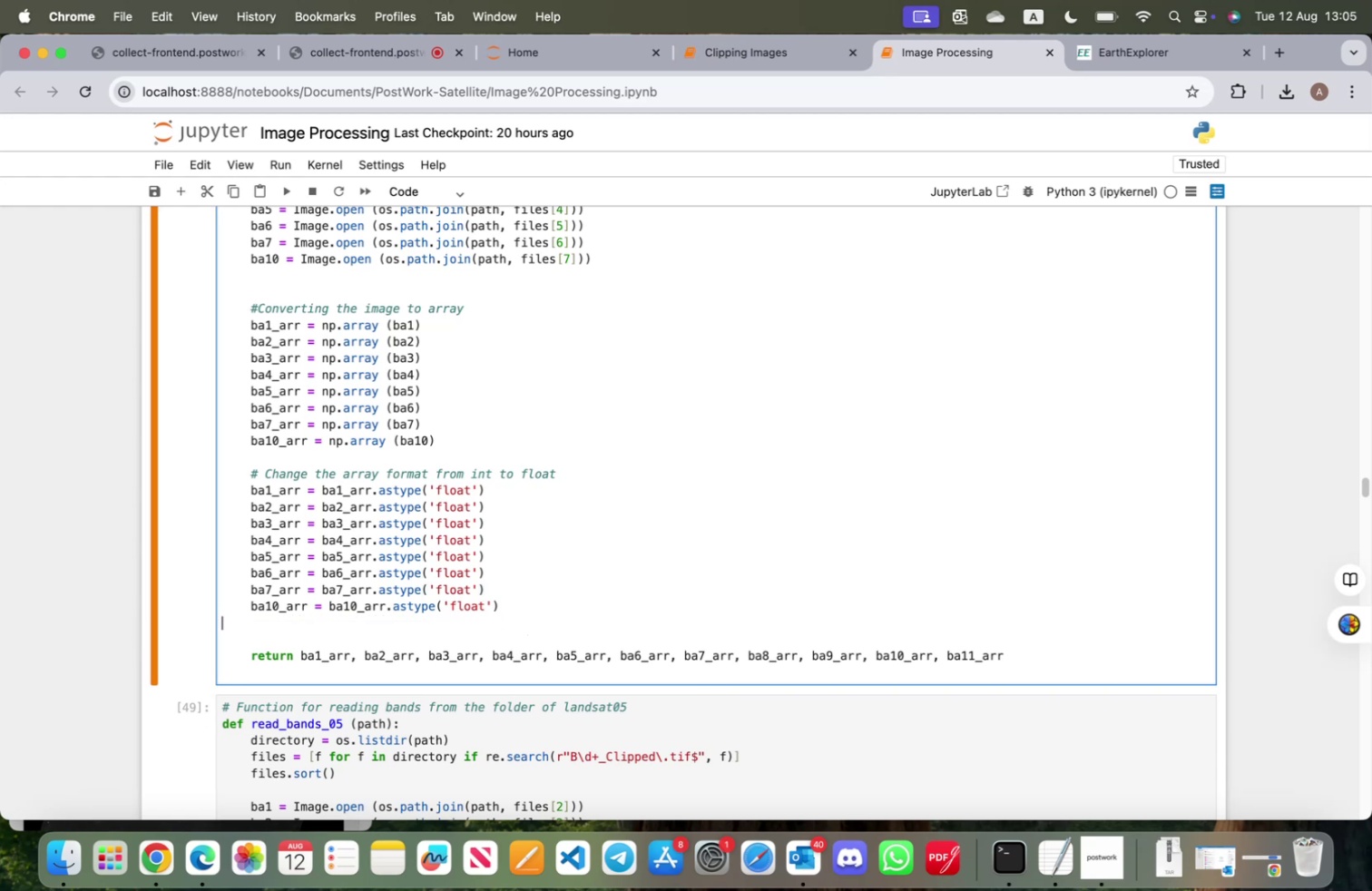 
key(Backspace)
 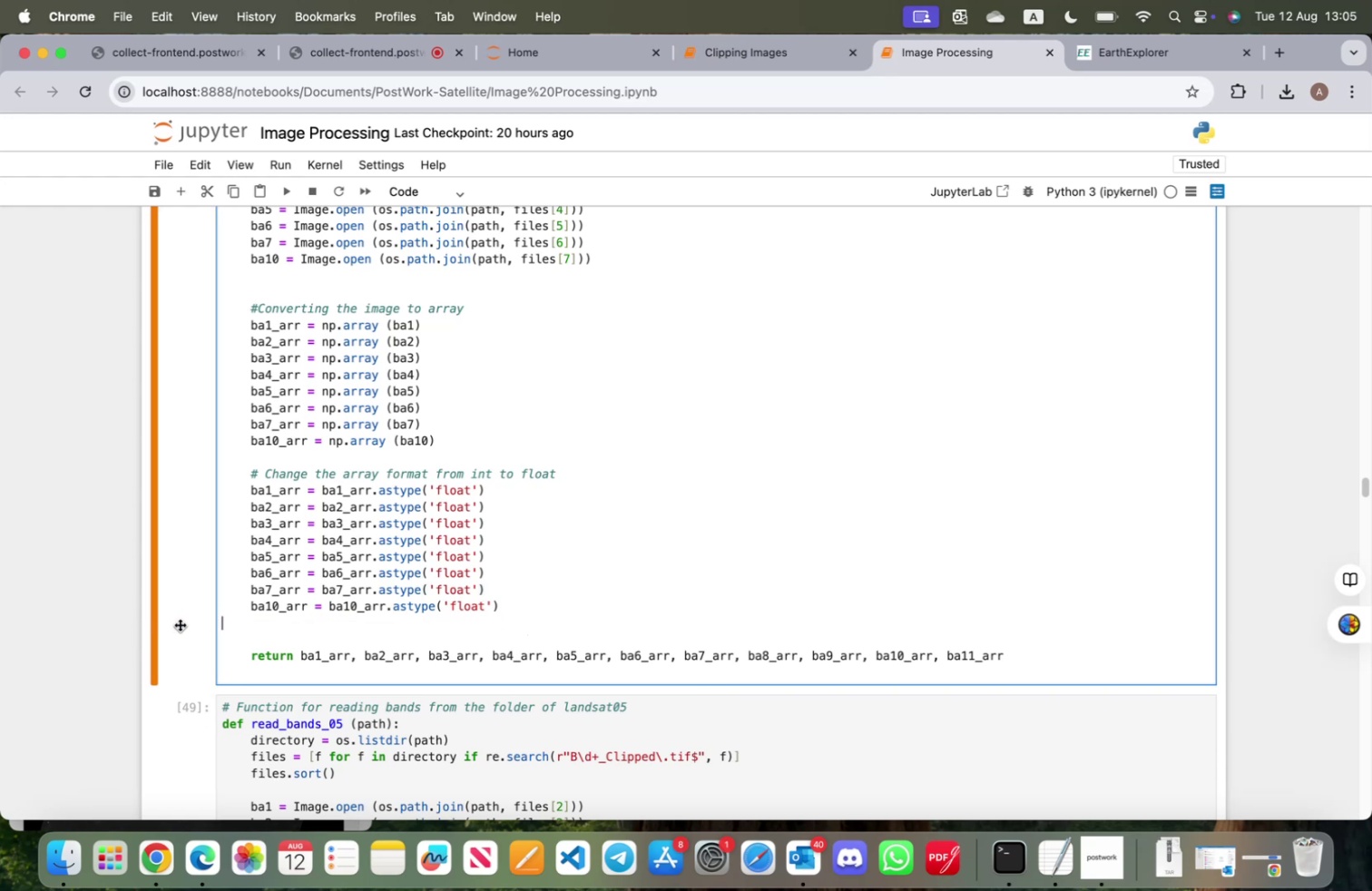 
key(Backspace)
 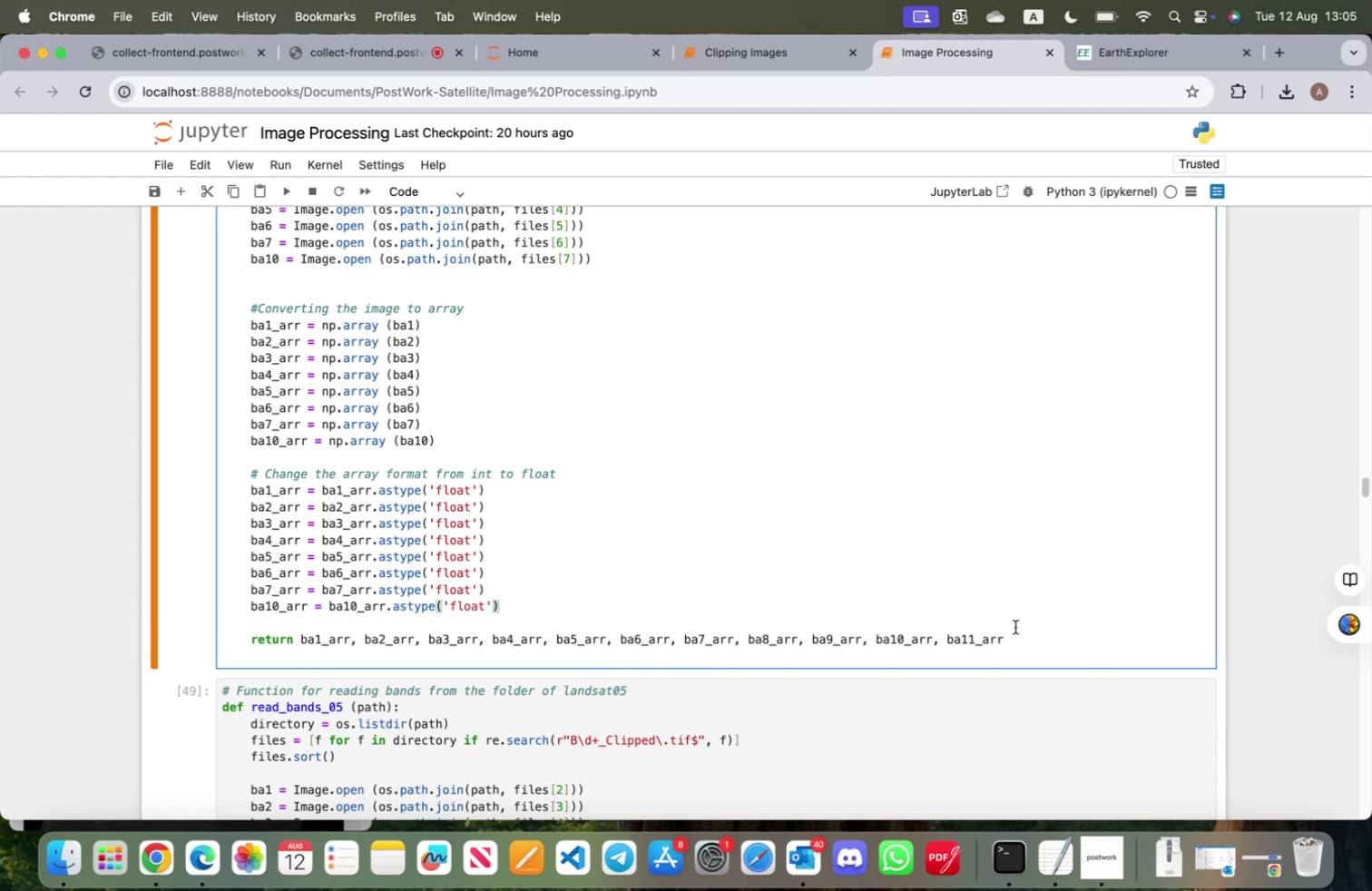 
left_click_drag(start_coordinate=[1040, 638], to_coordinate=[930, 640])
 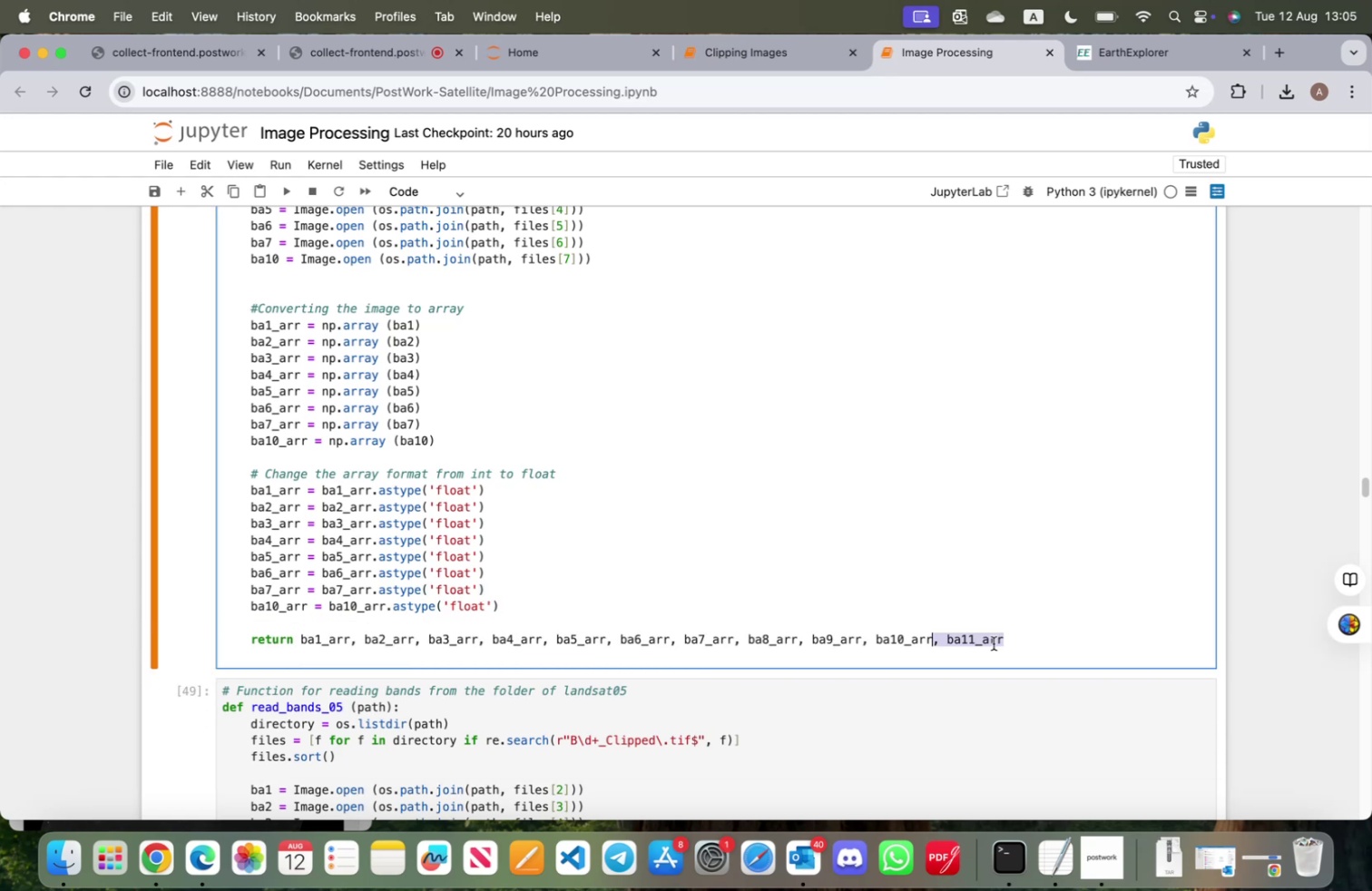 
key(Backspace)
 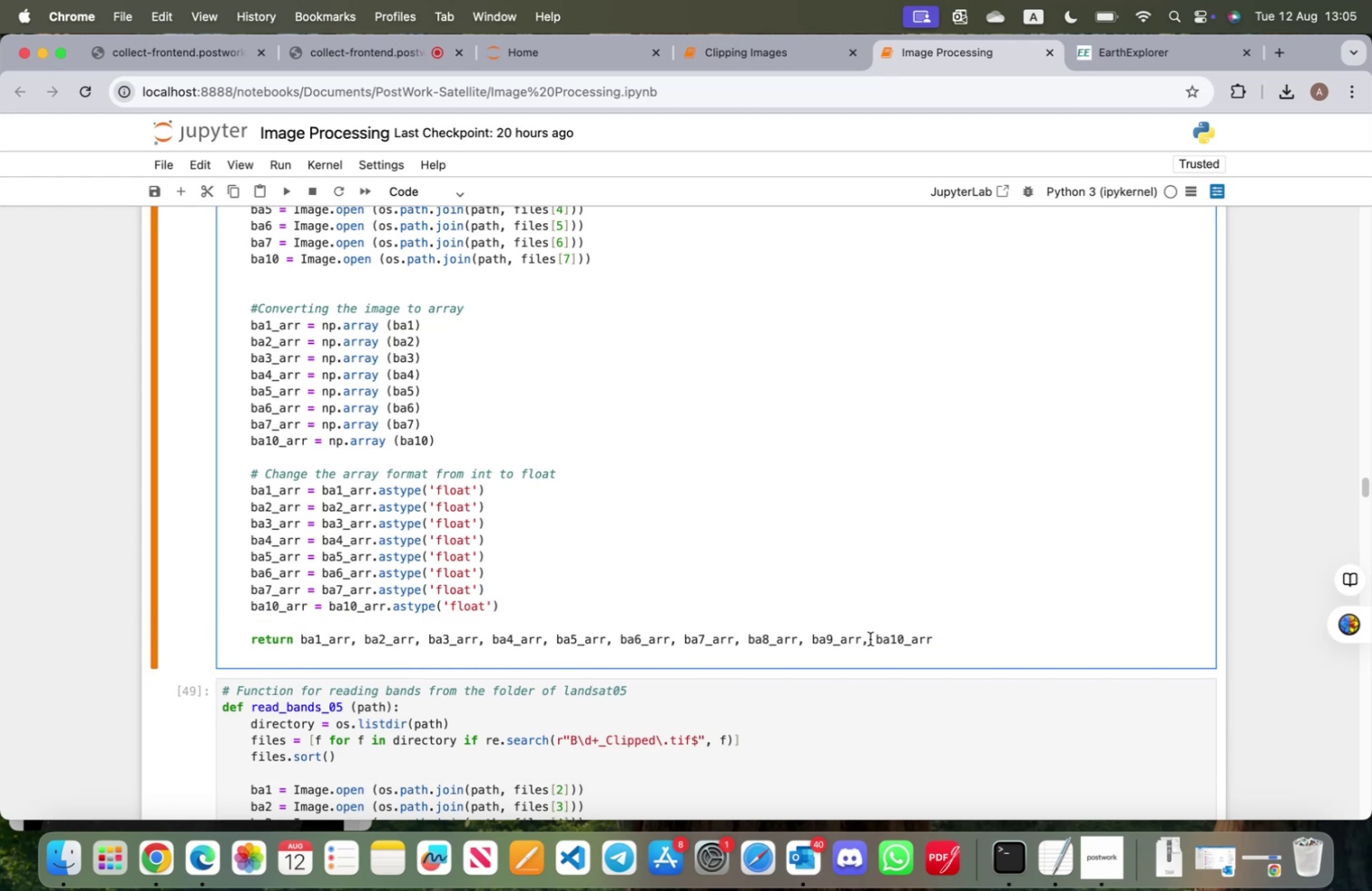 
left_click_drag(start_coordinate=[870, 638], to_coordinate=[747, 643])
 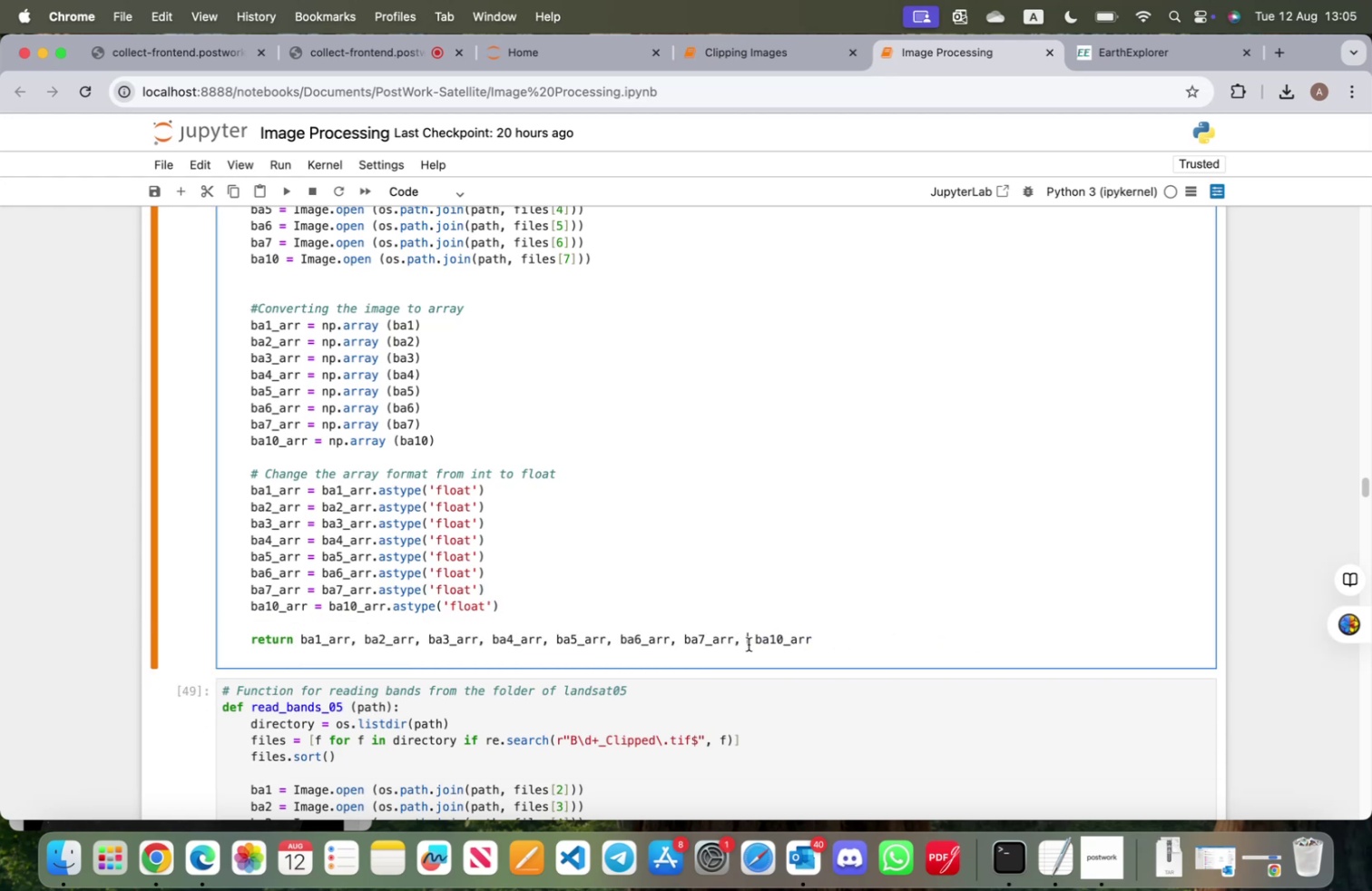 
key(Backspace)
 